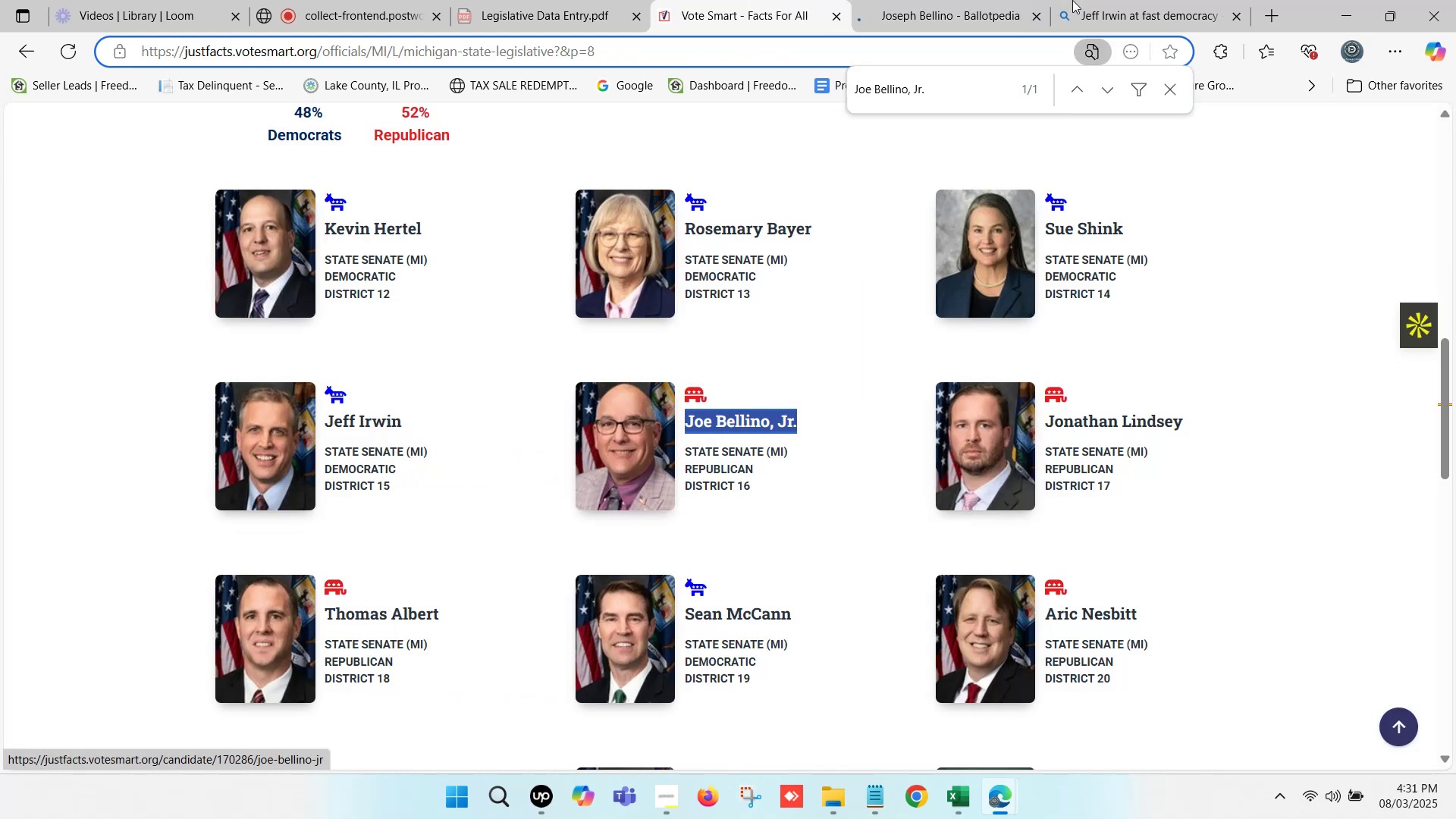 
left_click([1090, 0])
 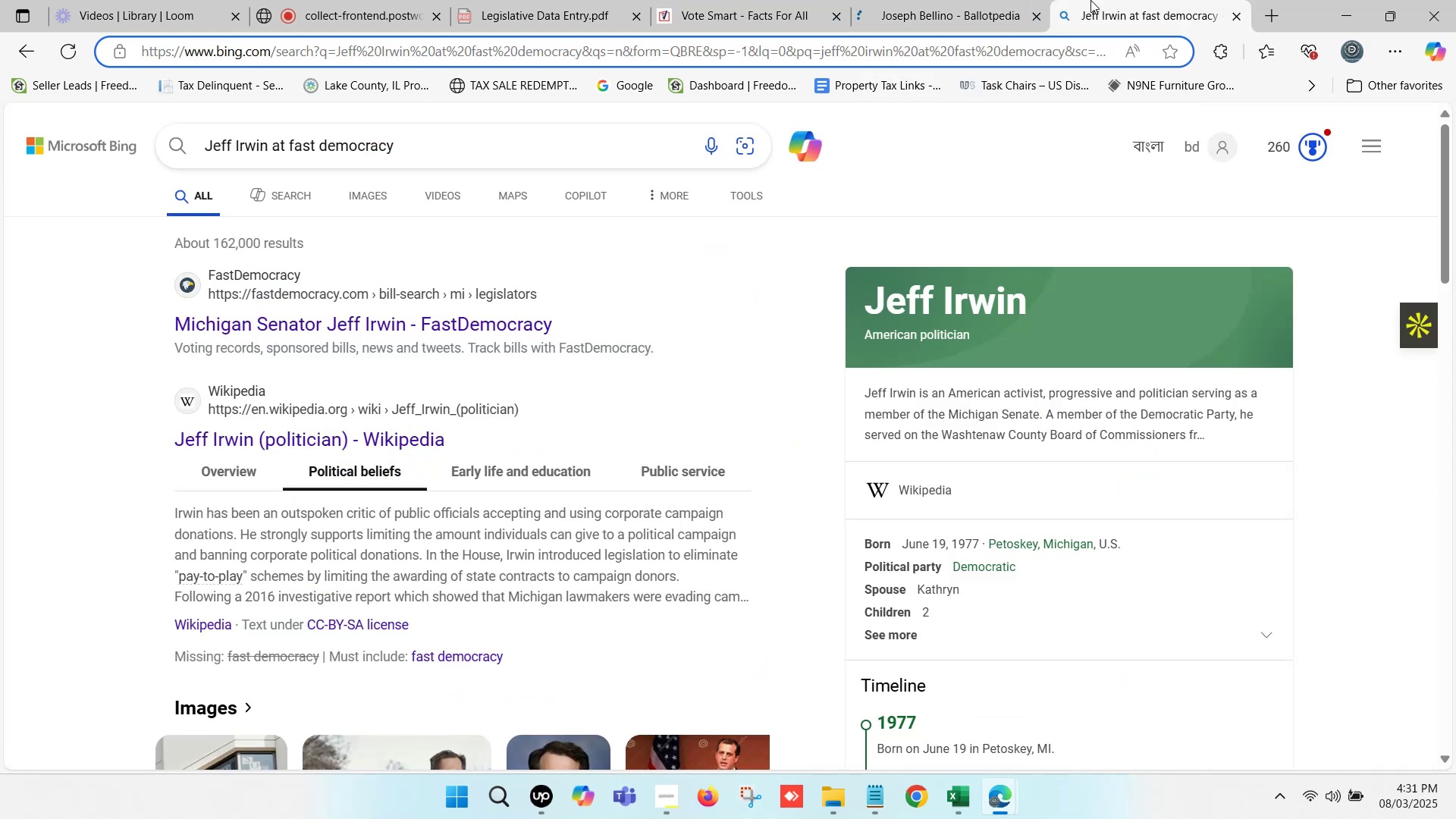 
scroll: coordinate [438, 209], scroll_direction: up, amount: 2.0
 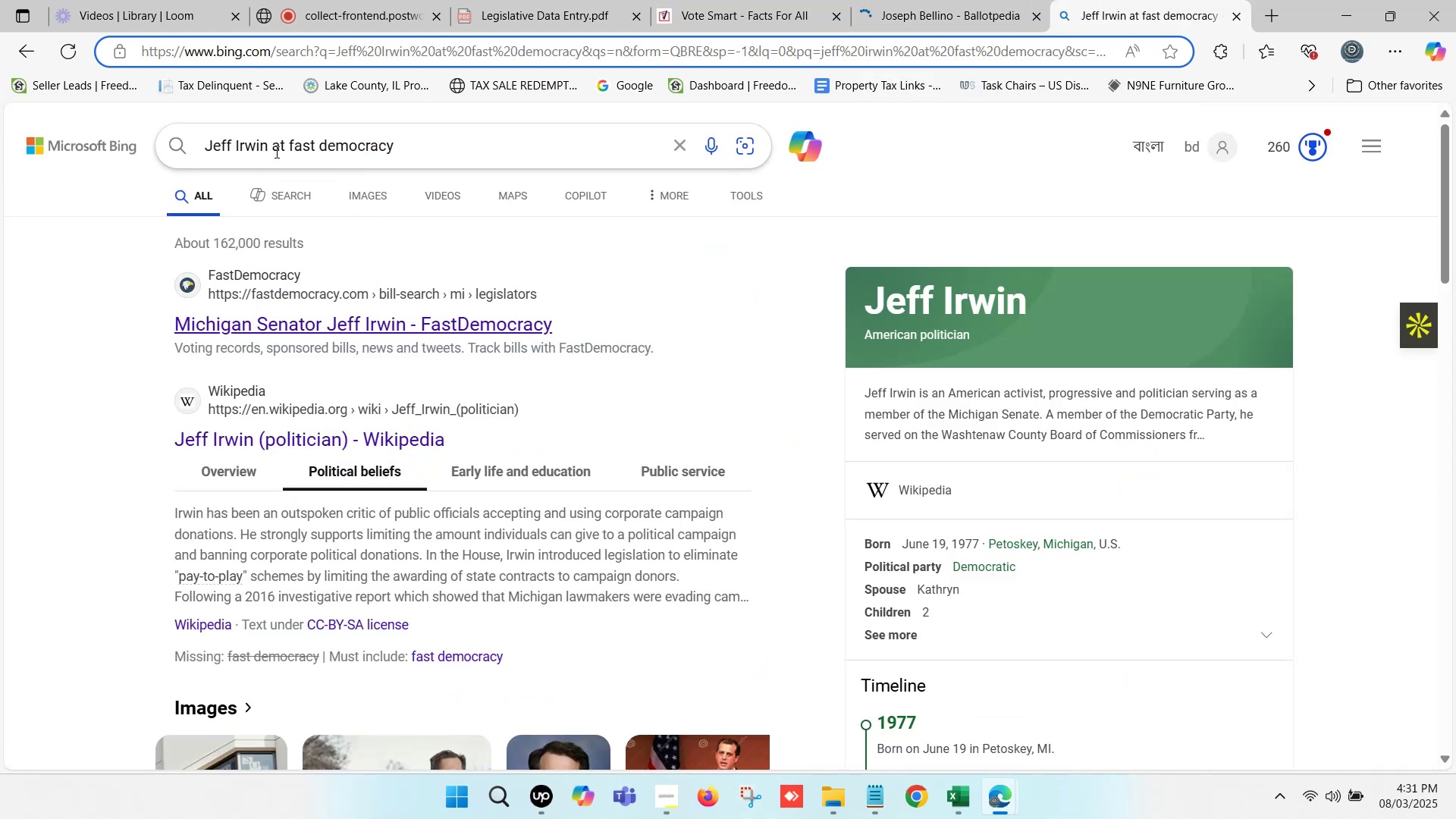 
left_click_drag(start_coordinate=[268, 143], to_coordinate=[197, 143])
 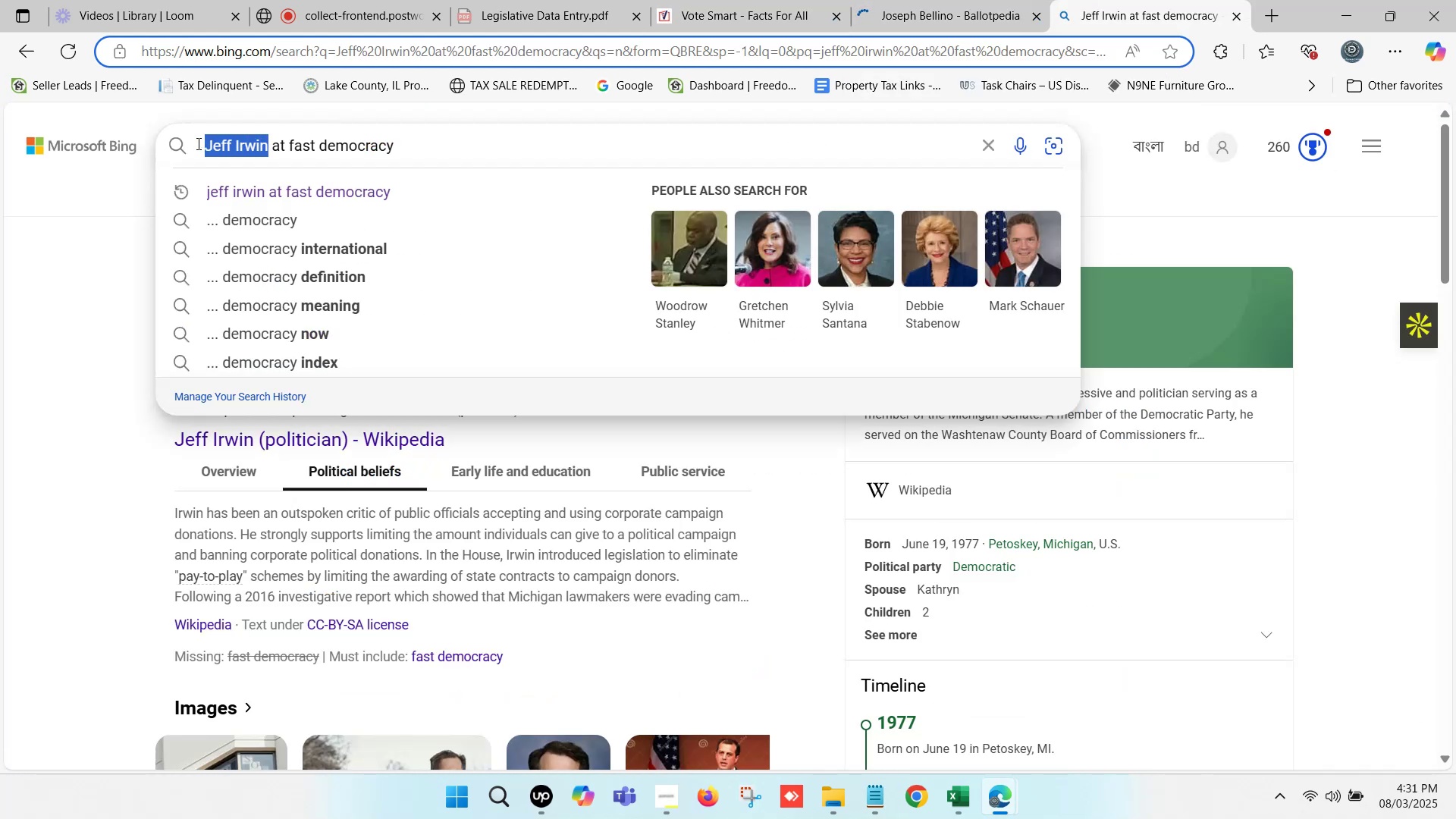 
key(Control+ControlLeft)
 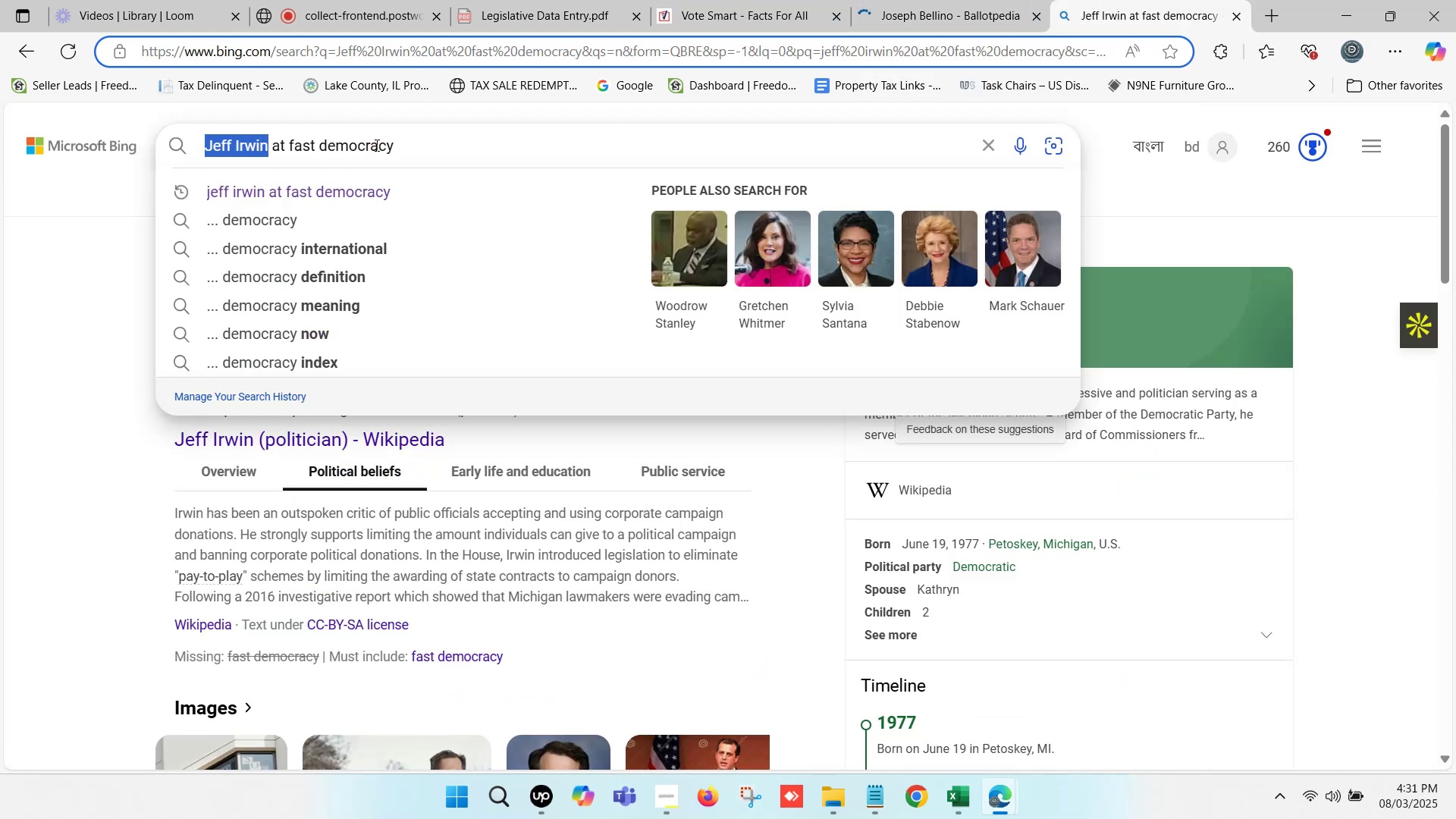 
key(Control+V)
 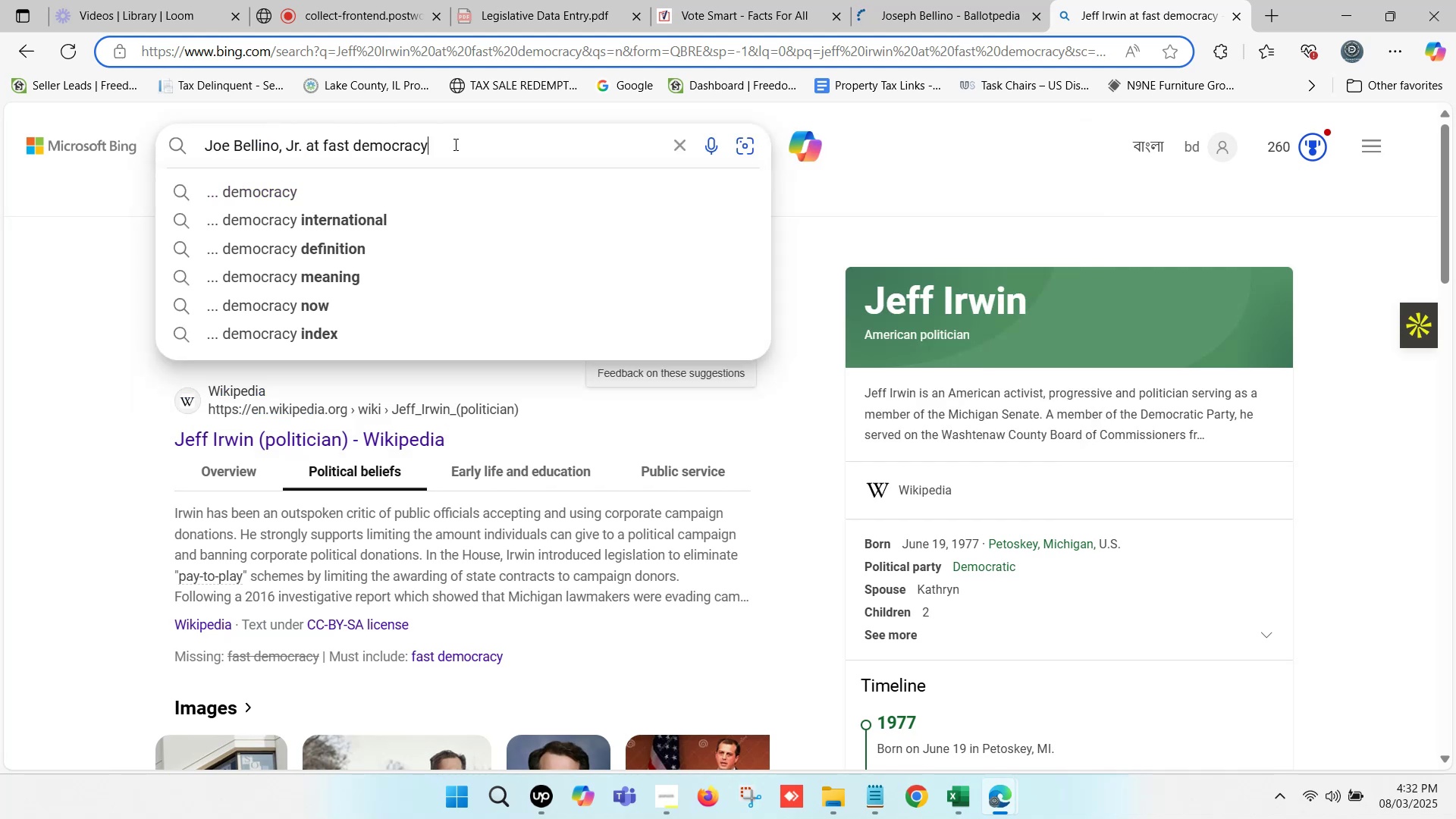 
key(Enter)
 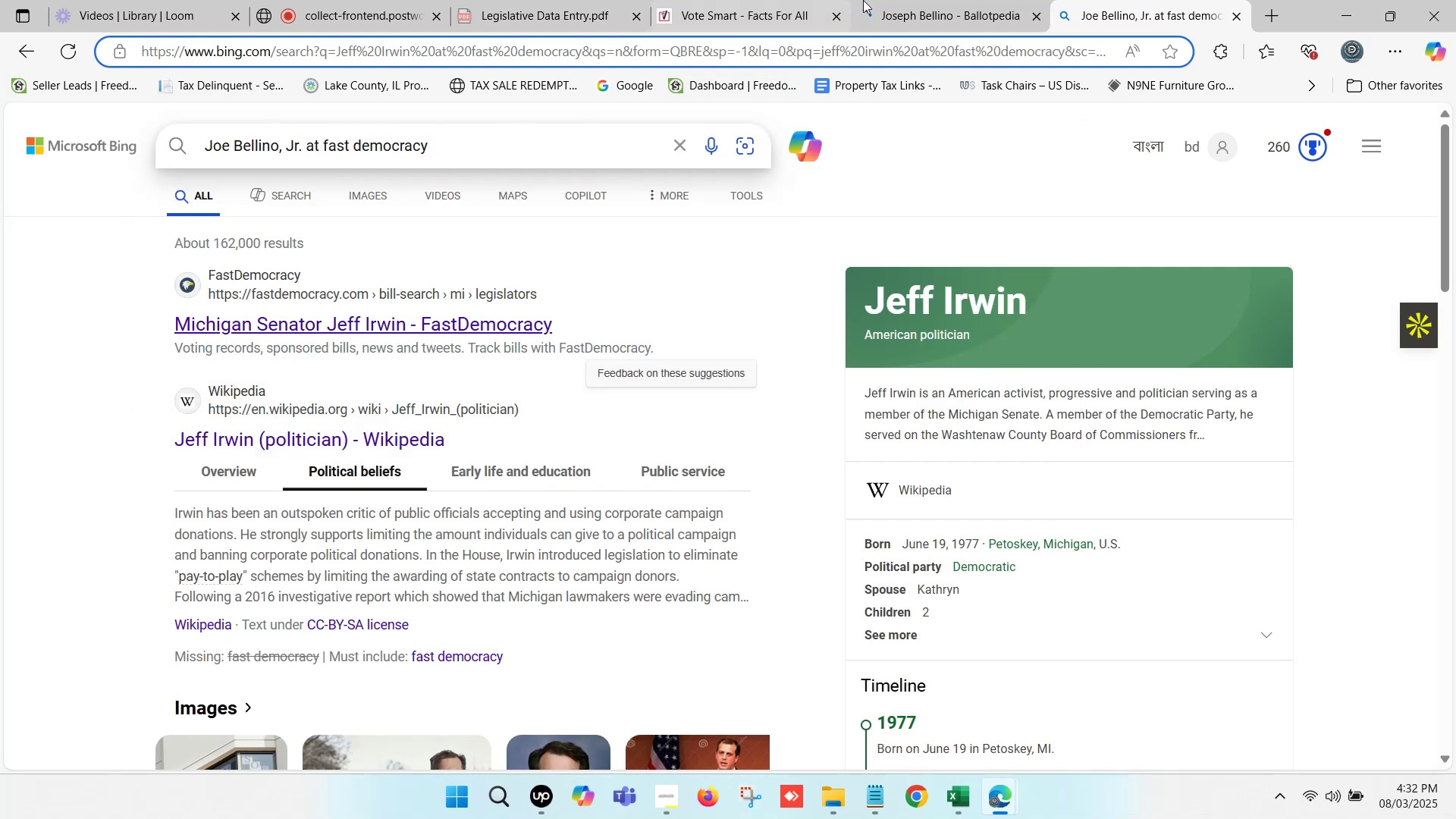 
left_click([981, 0])
 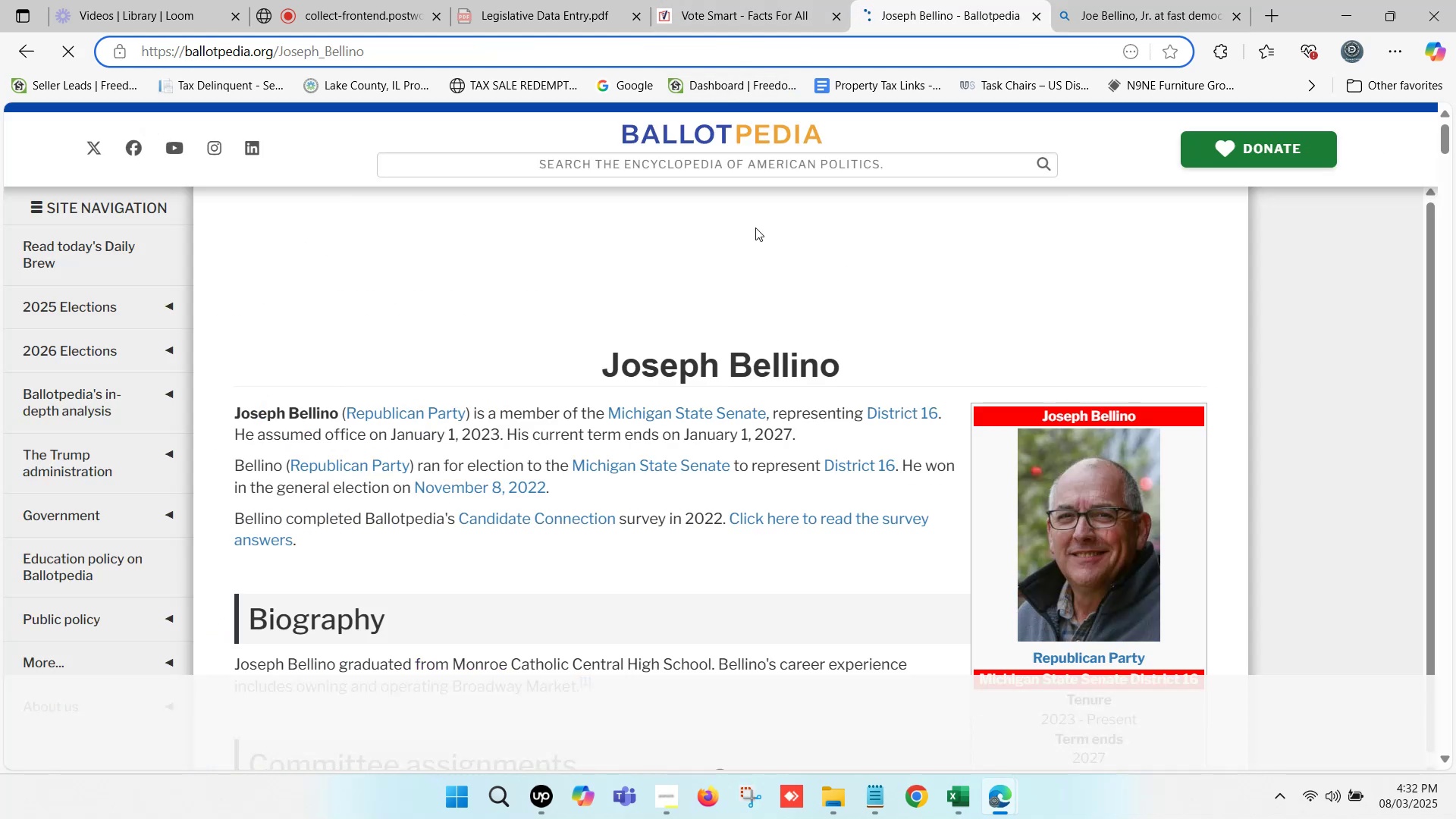 
wait(5.09)
 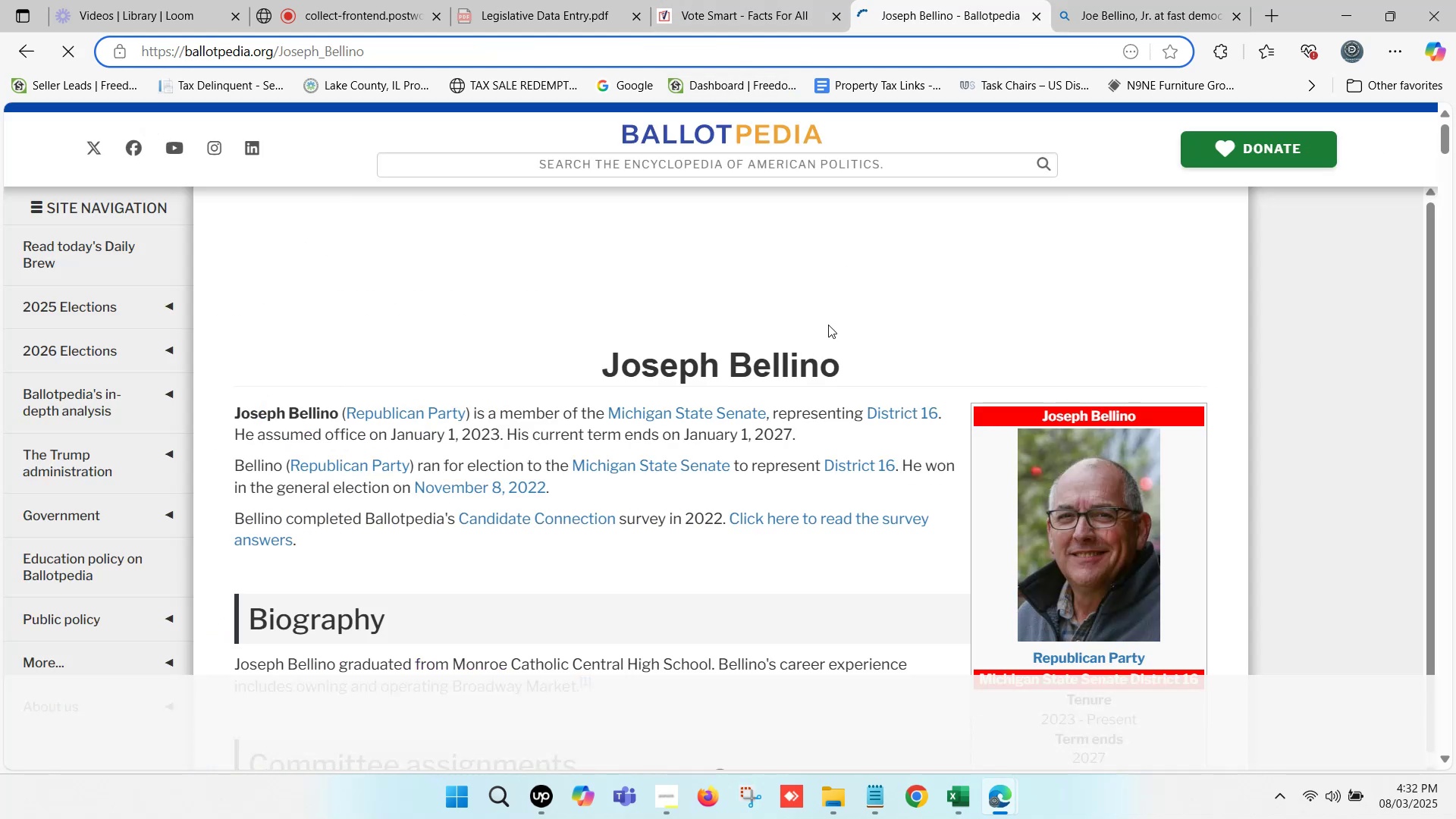 
left_click([1113, 0])
 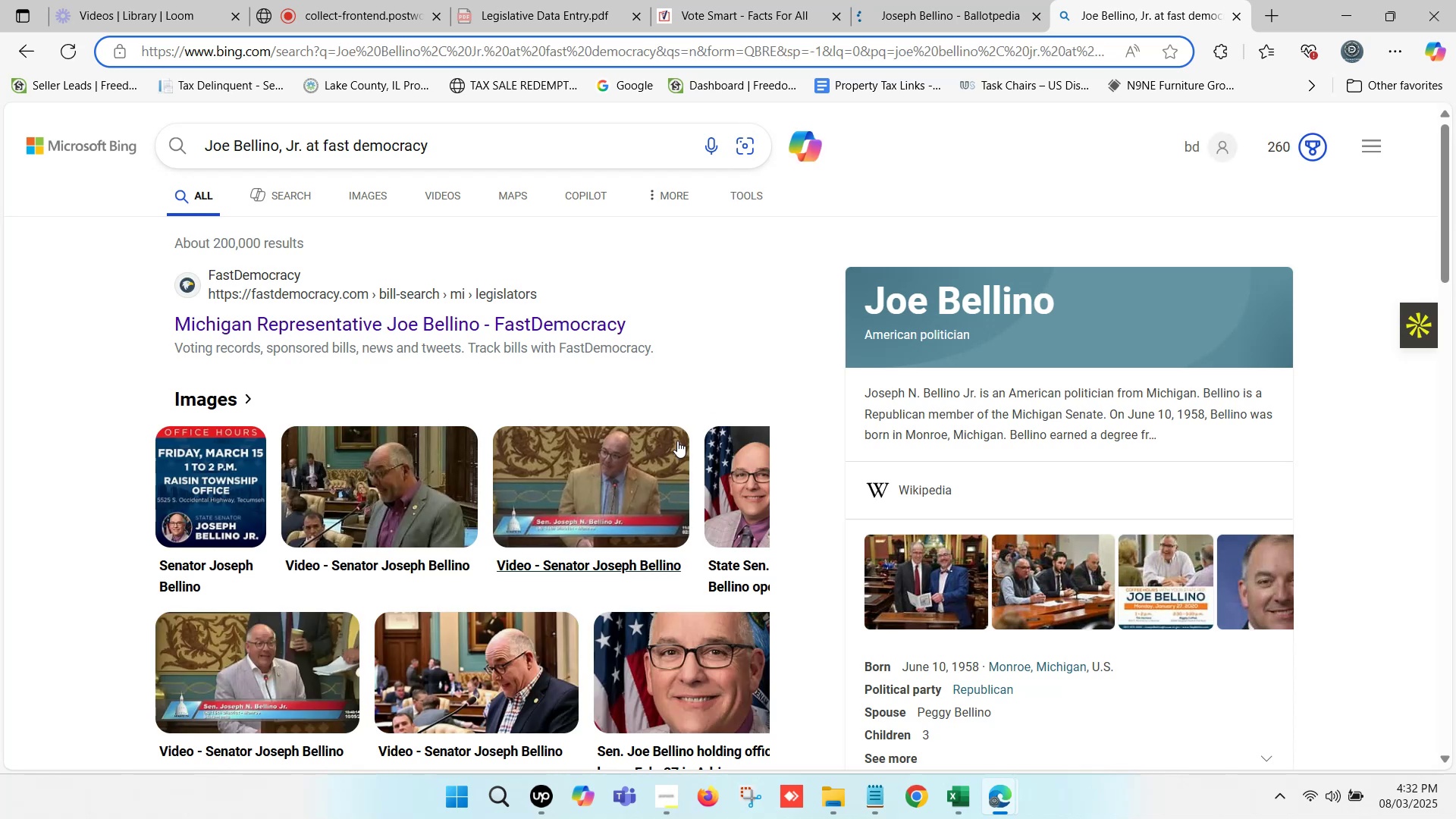 
wait(5.59)
 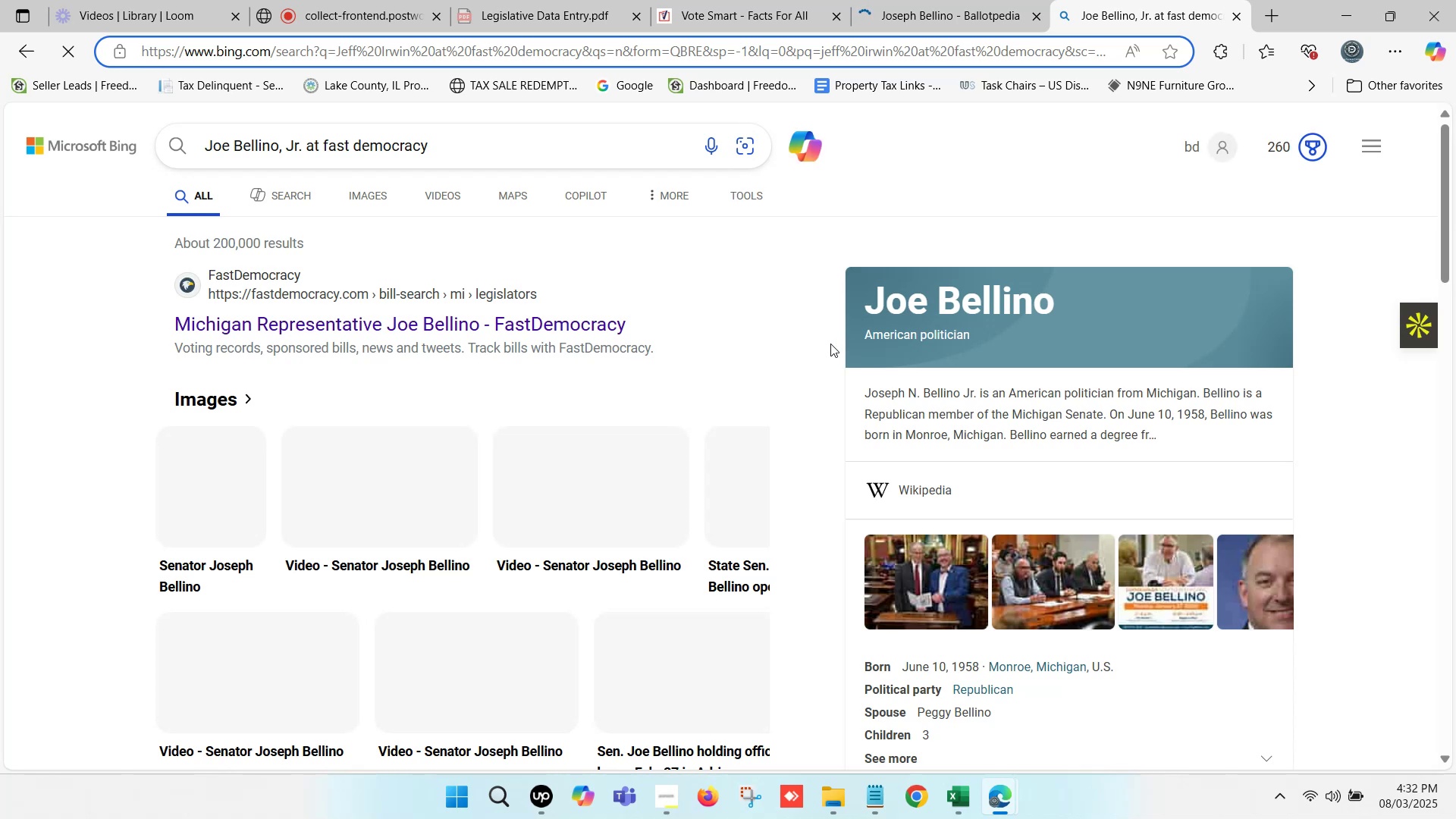 
left_click([761, 0])
 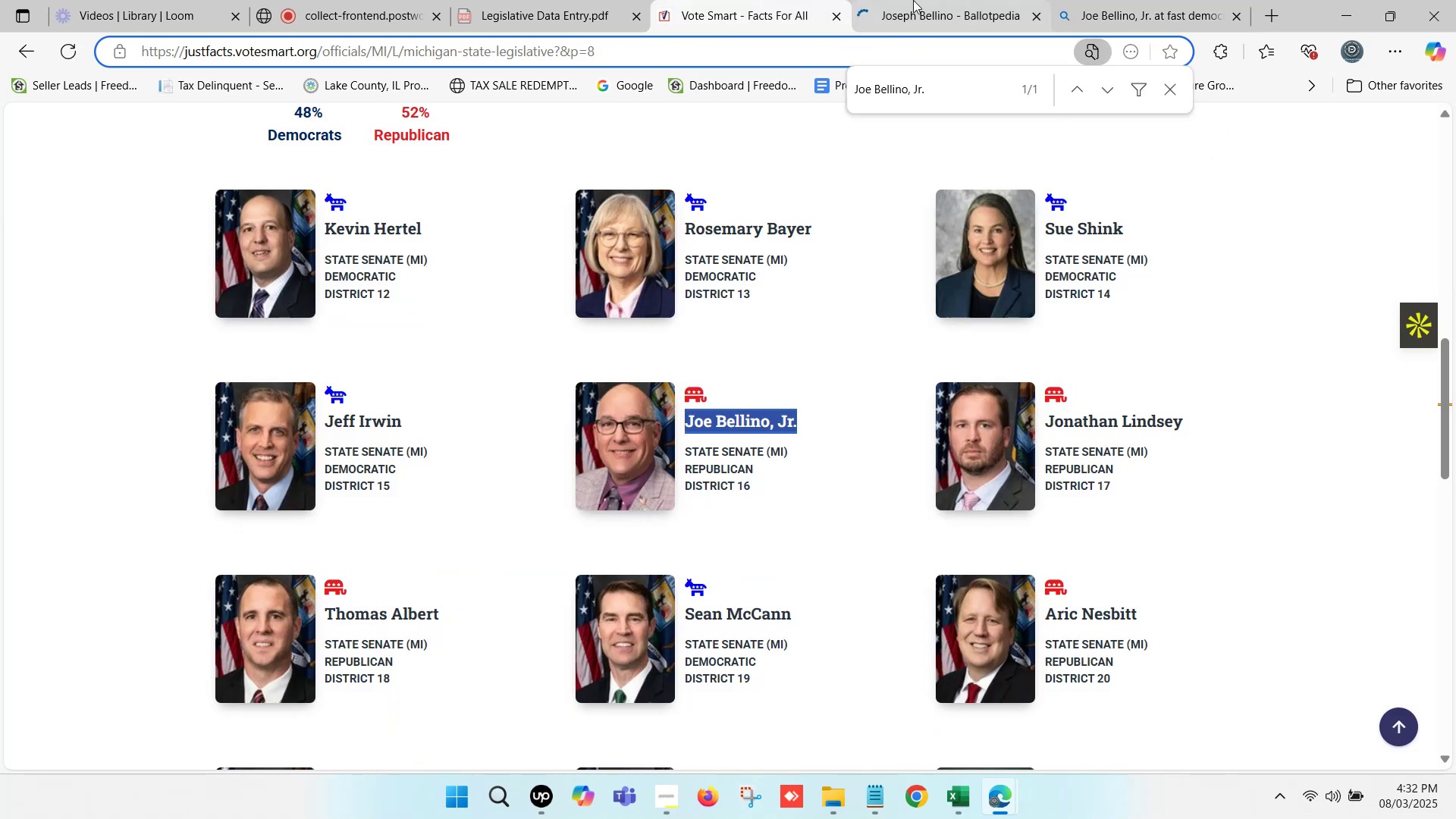 
left_click([913, 0])
 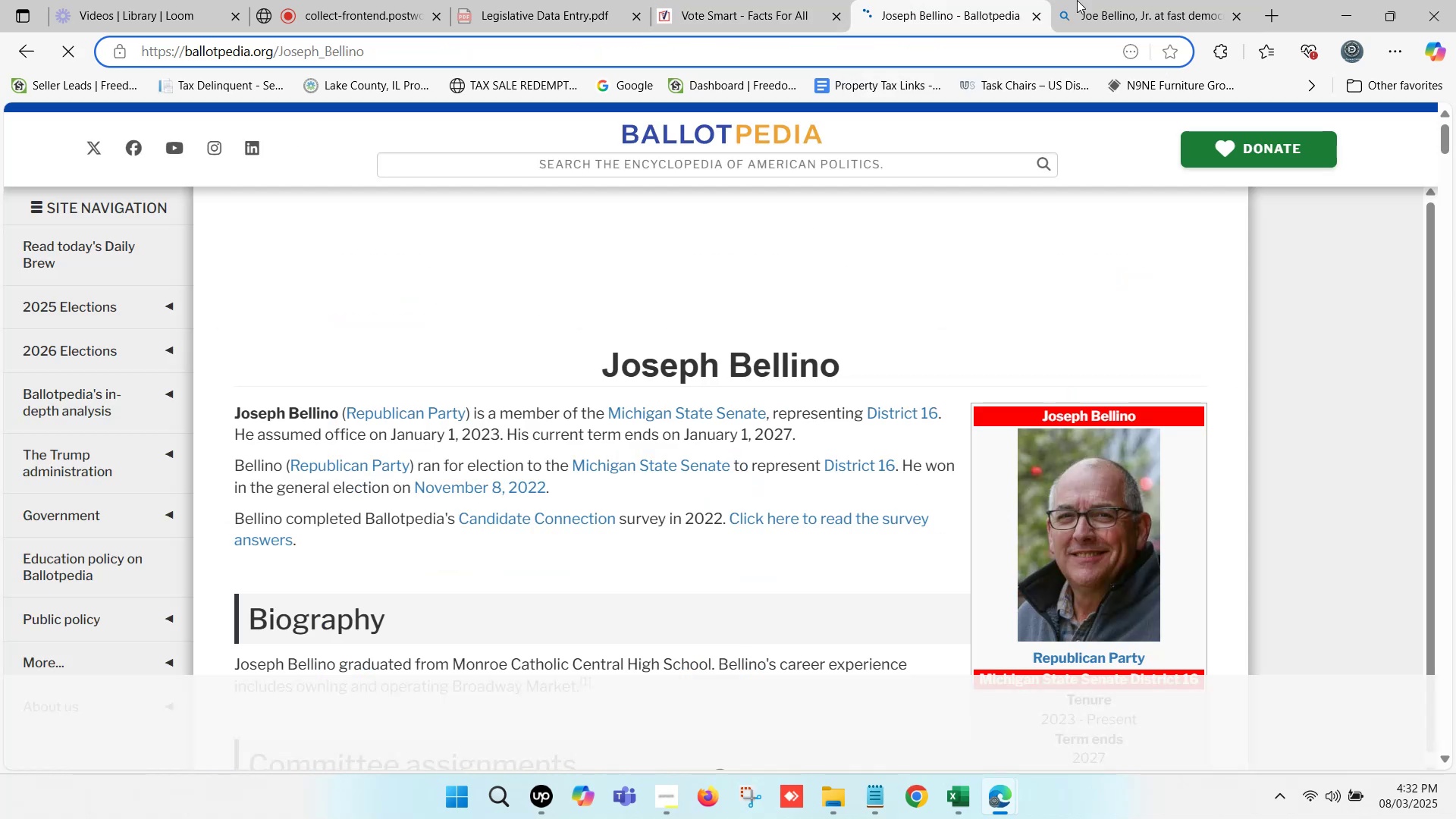 
left_click([1092, 0])
 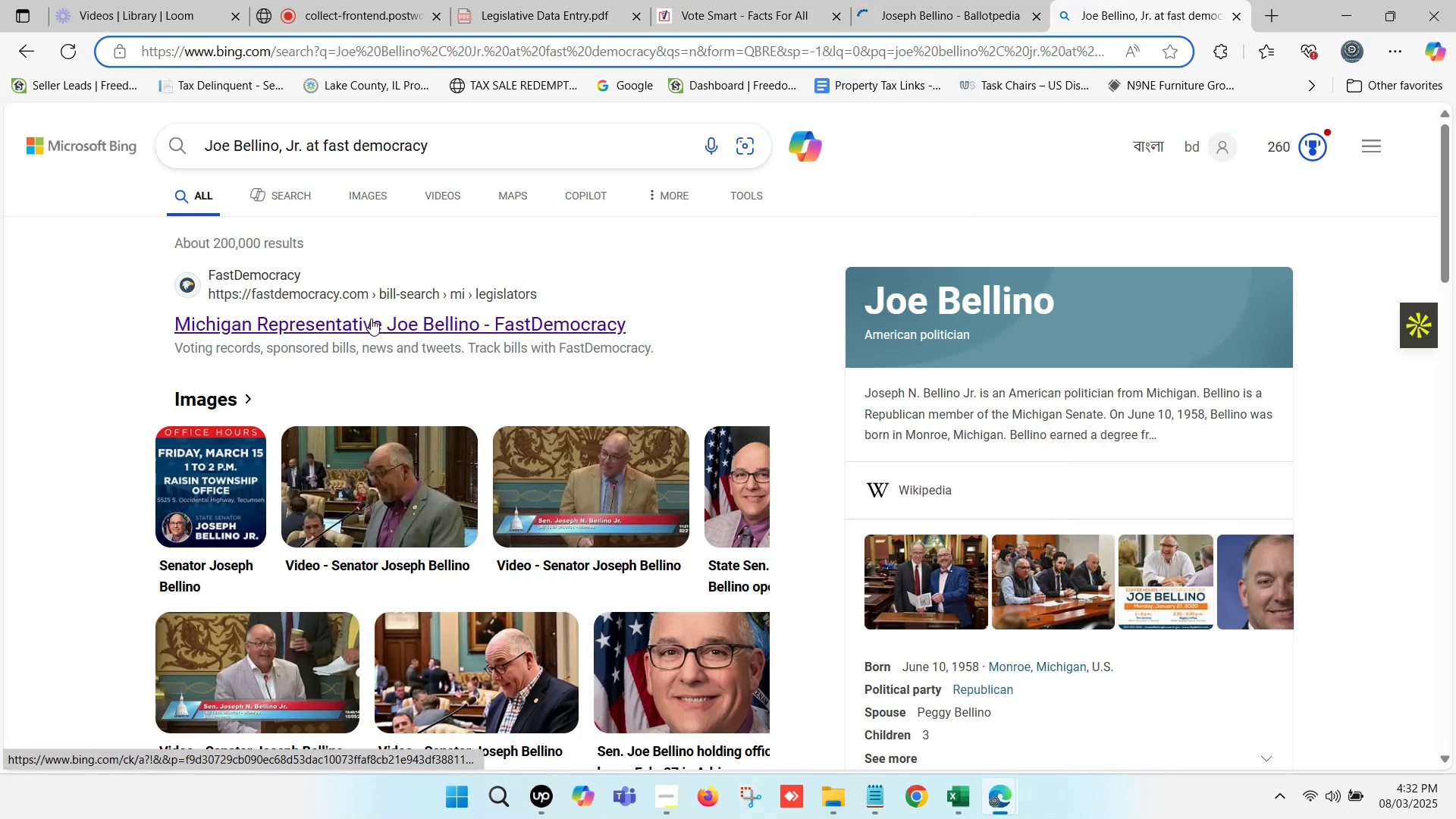 
left_click([371, 318])
 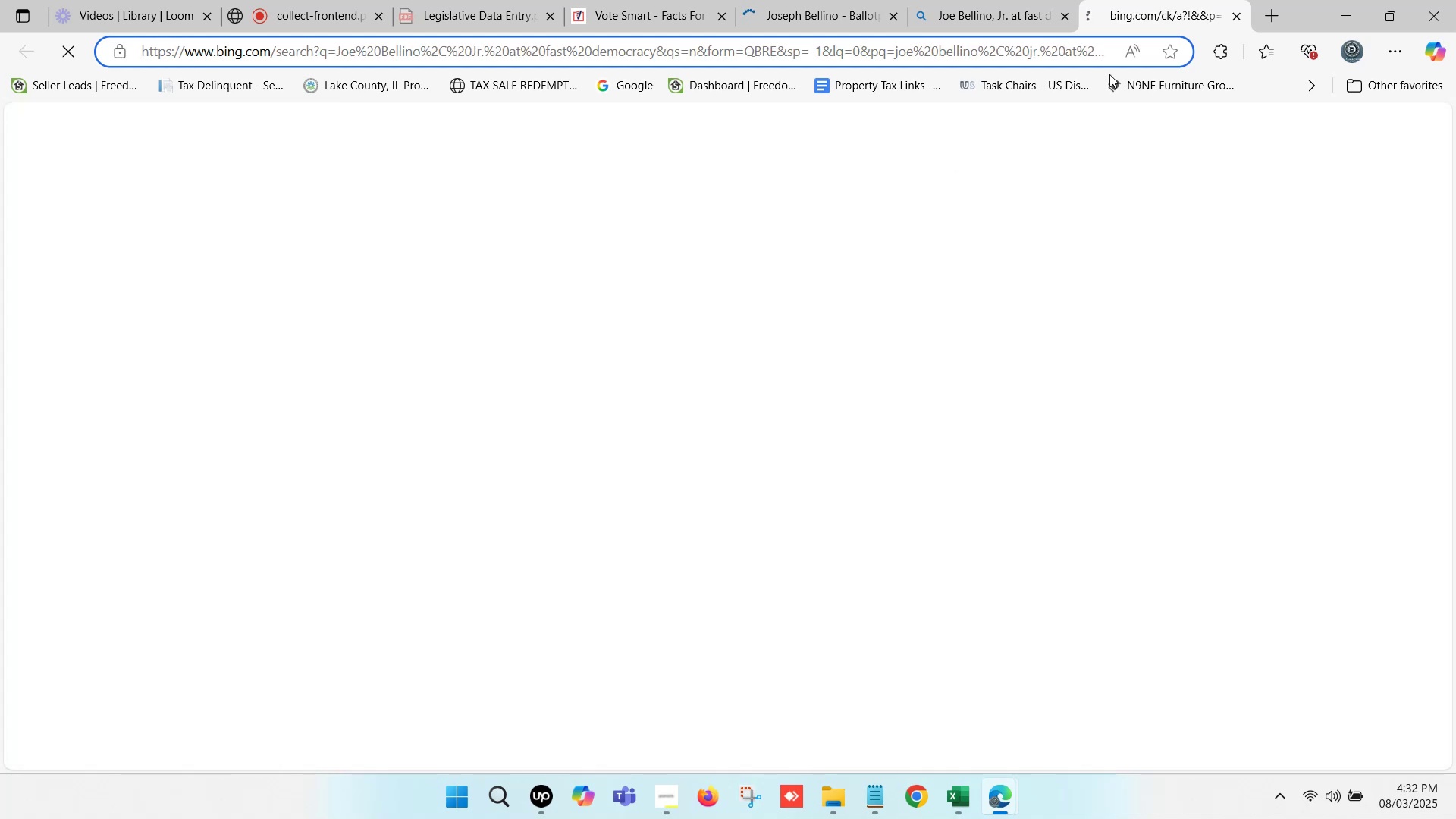 
left_click([1174, 0])
 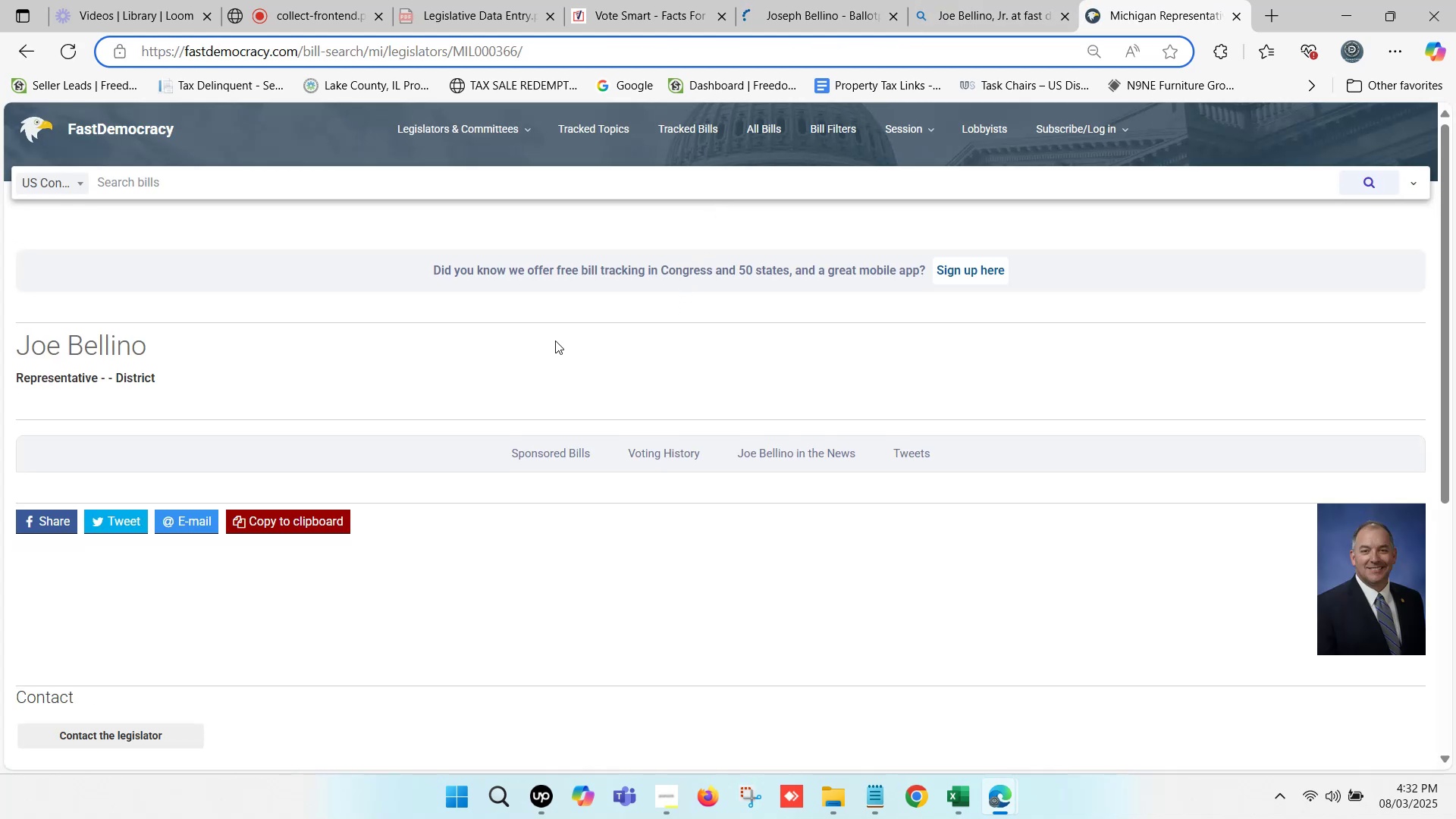 
left_click([821, 0])
 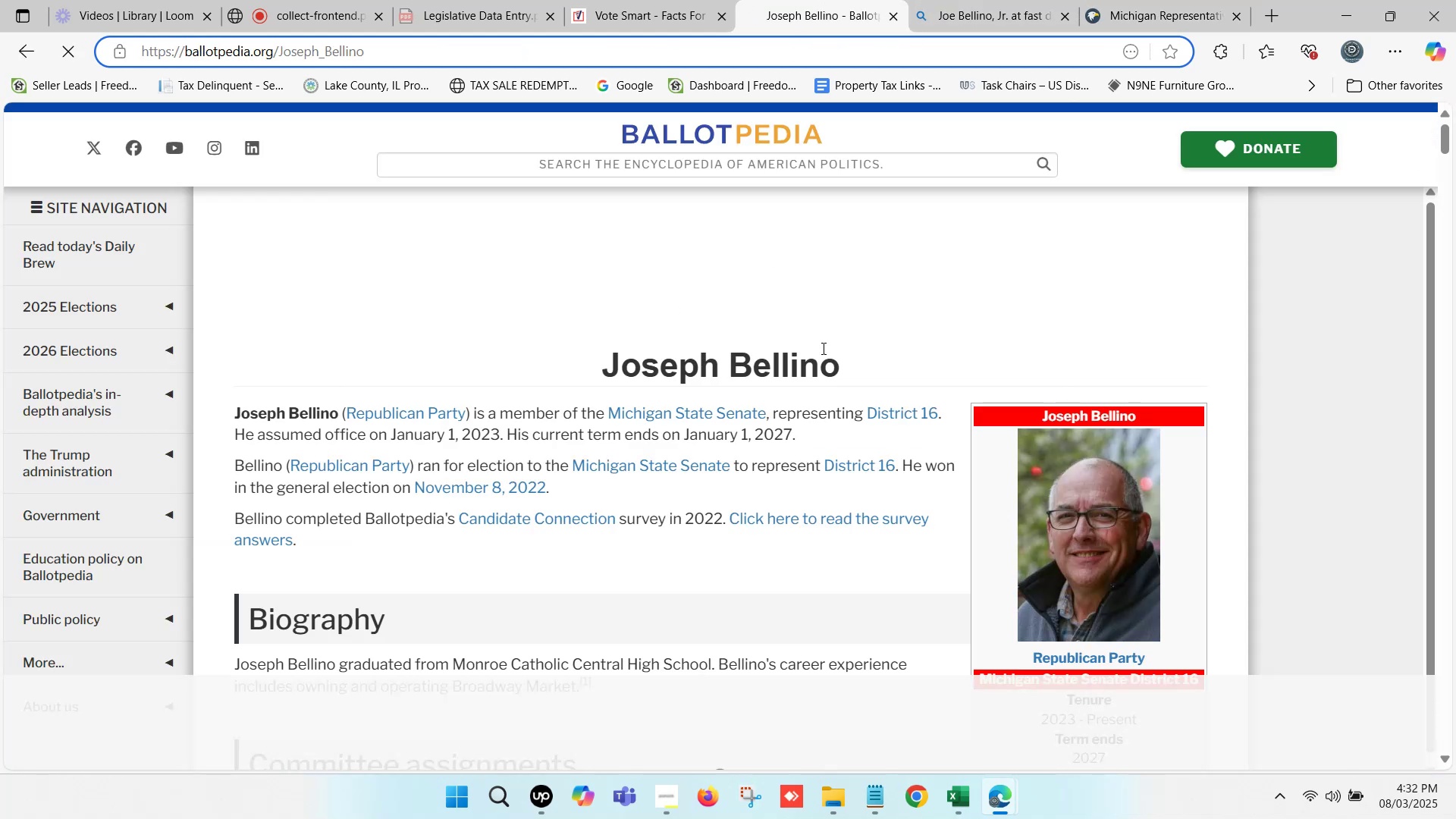 
left_click_drag(start_coordinate=[840, 359], to_coordinate=[604, 360])
 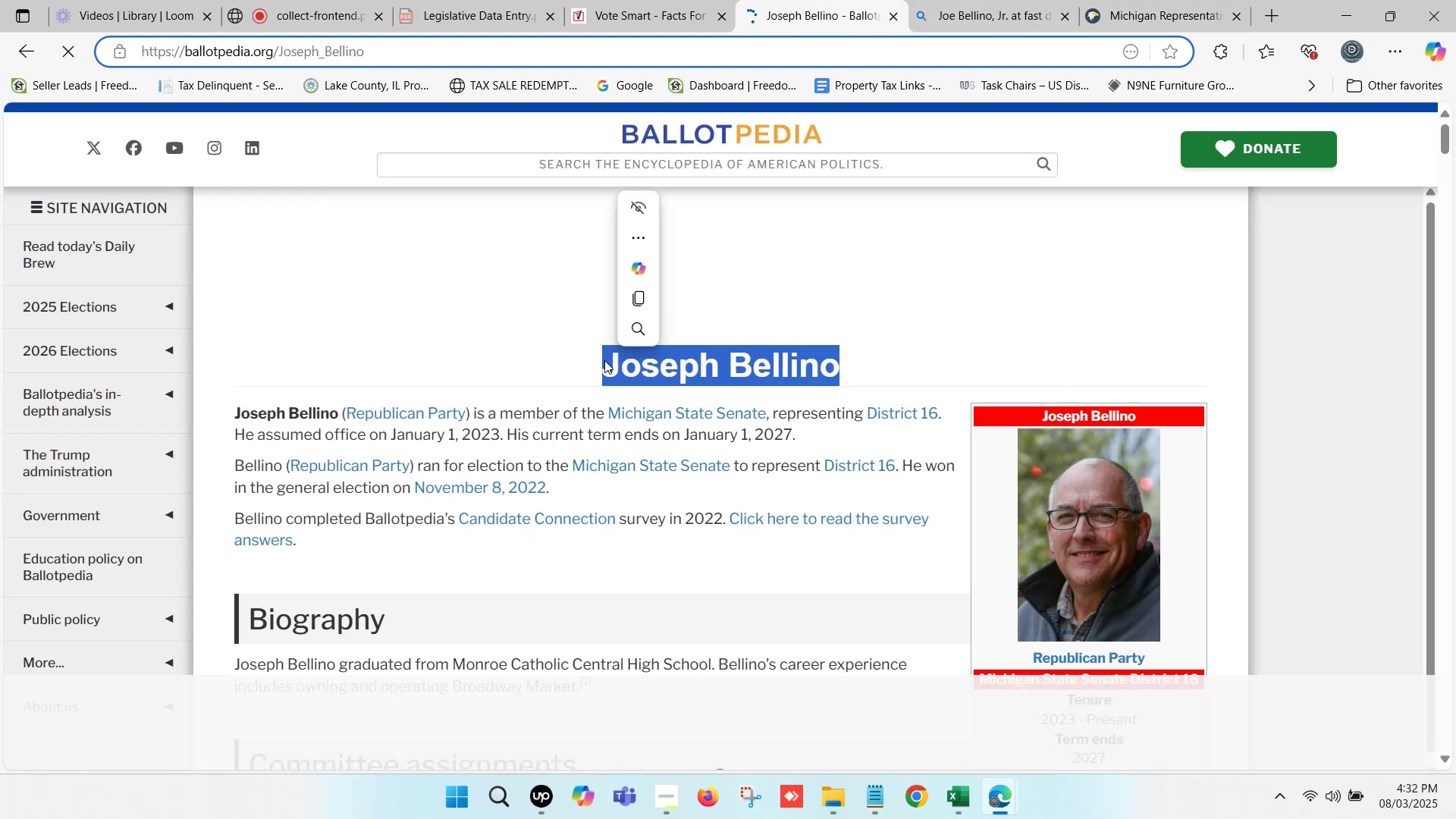 
key(Control+C)
 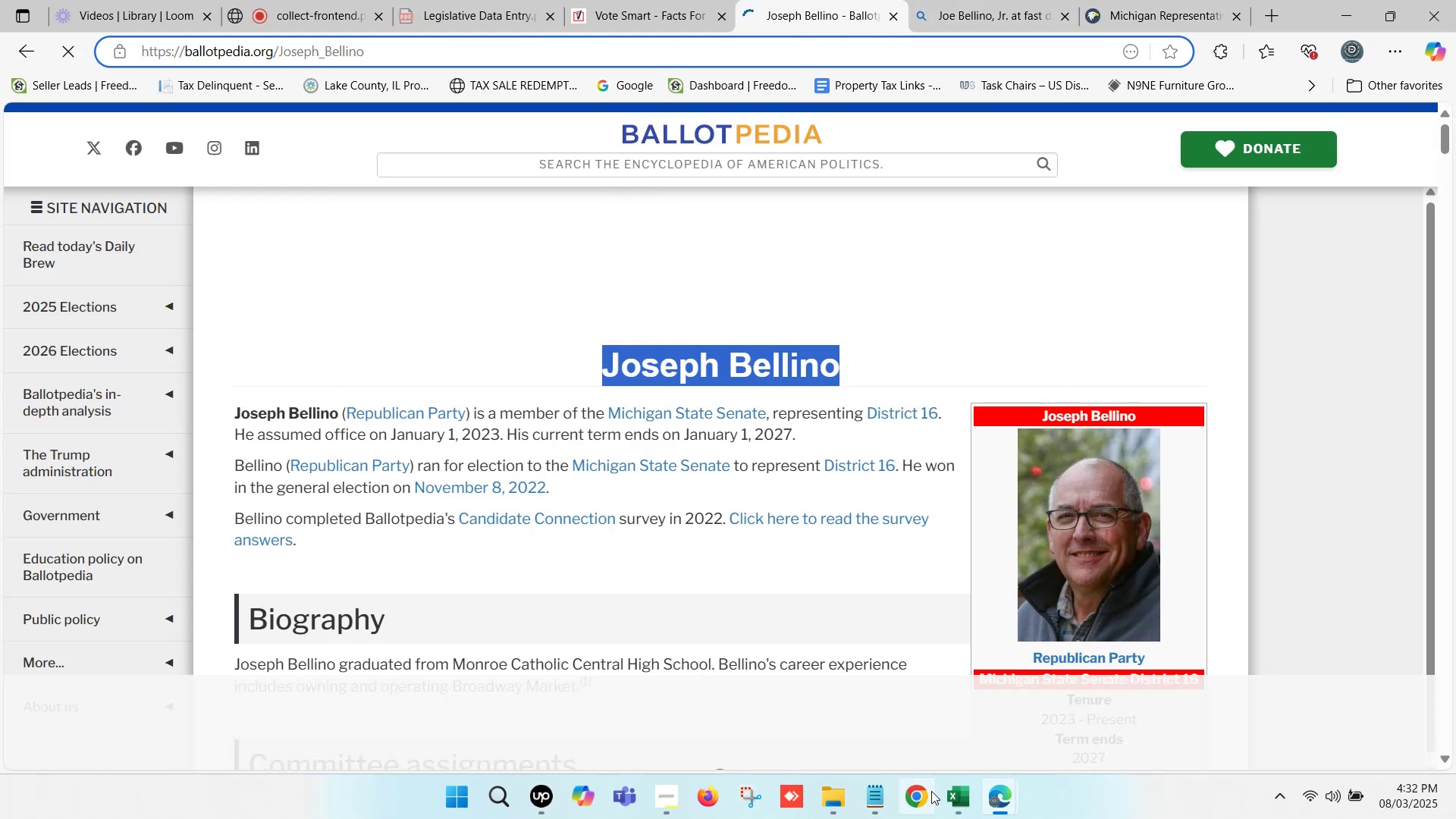 
left_click([952, 793])
 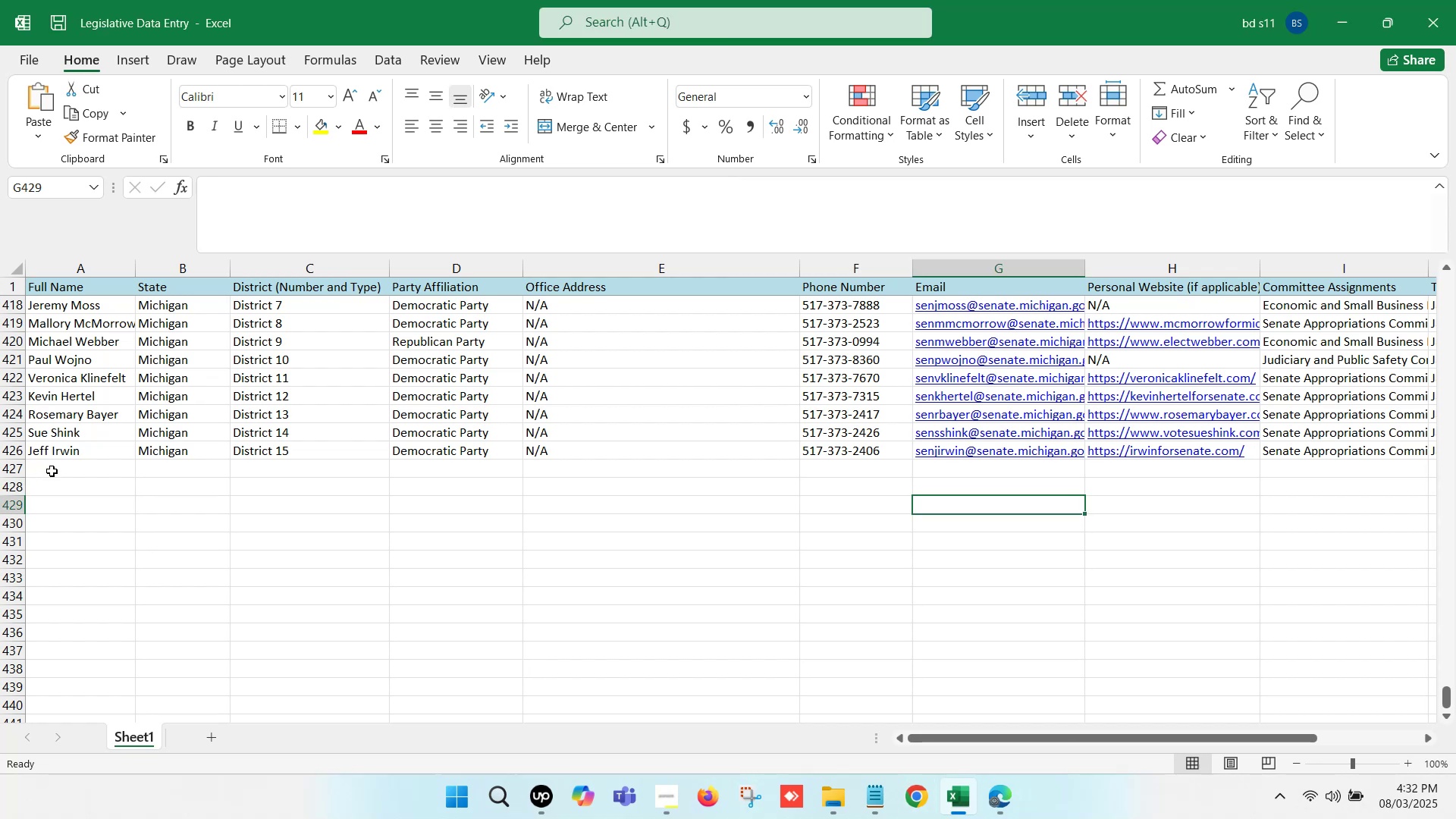 
double_click([58, 469])
 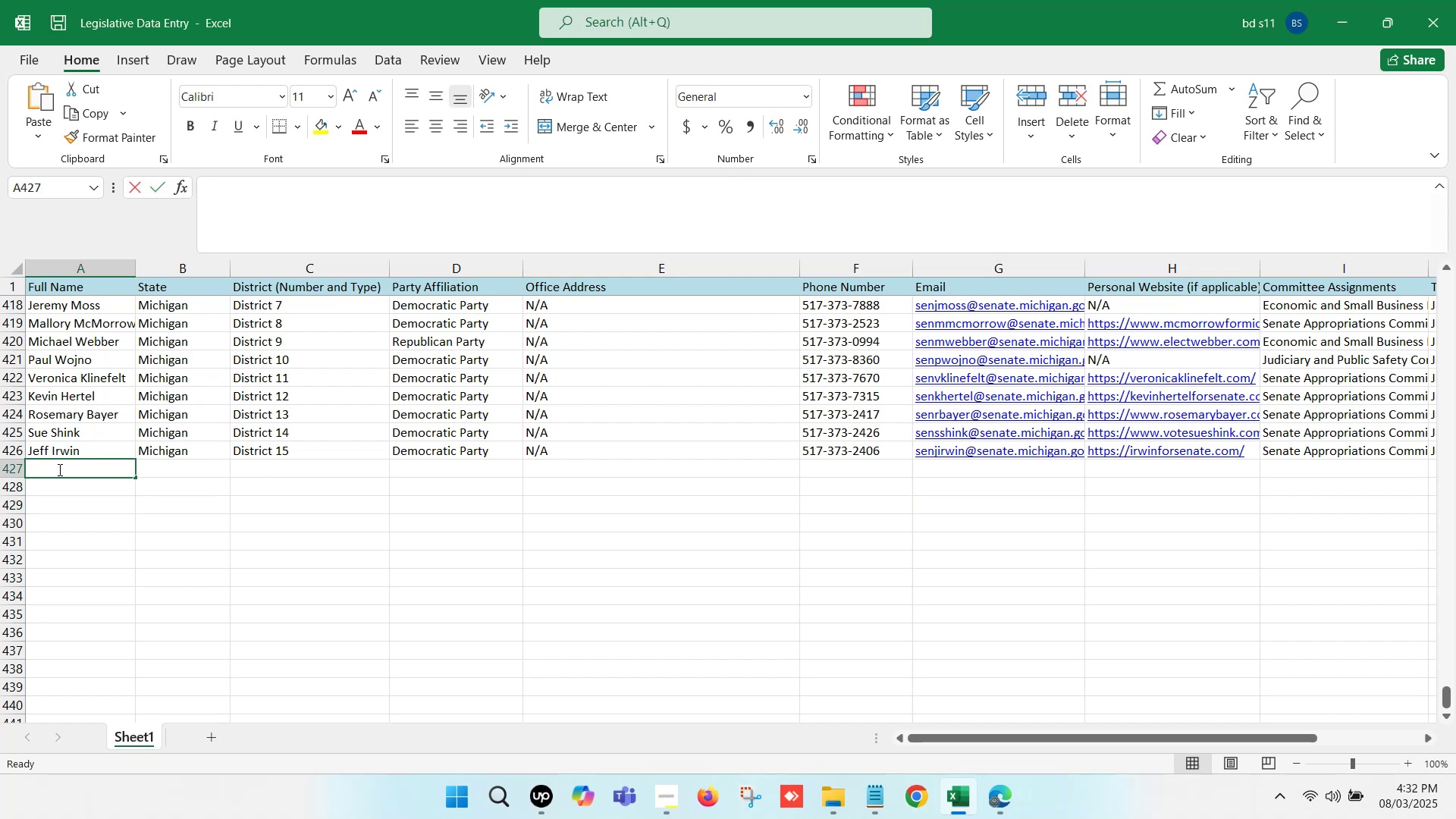 
key(Control+V)
 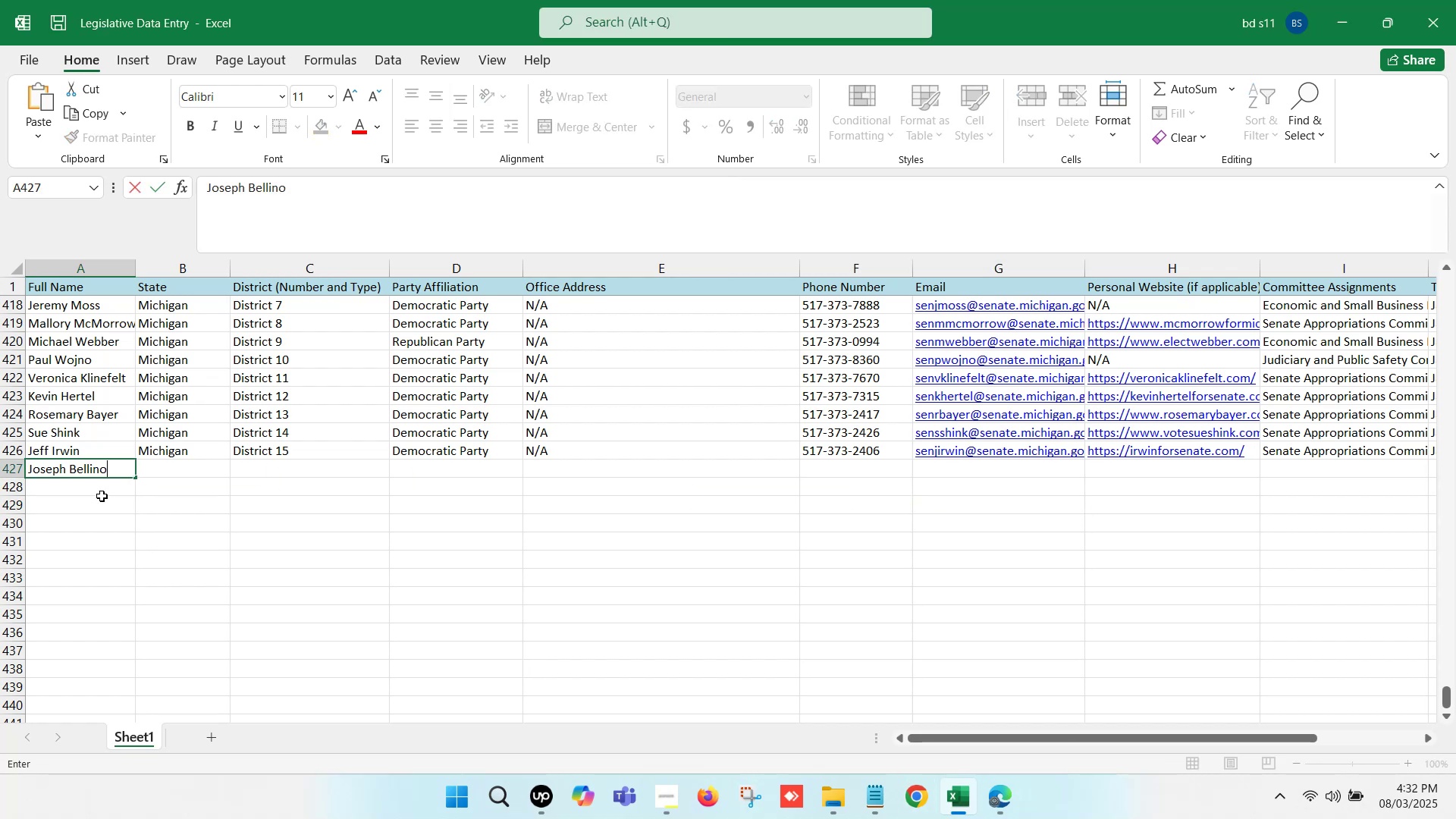 
left_click_drag(start_coordinate=[113, 500], to_coordinate=[117, 500])
 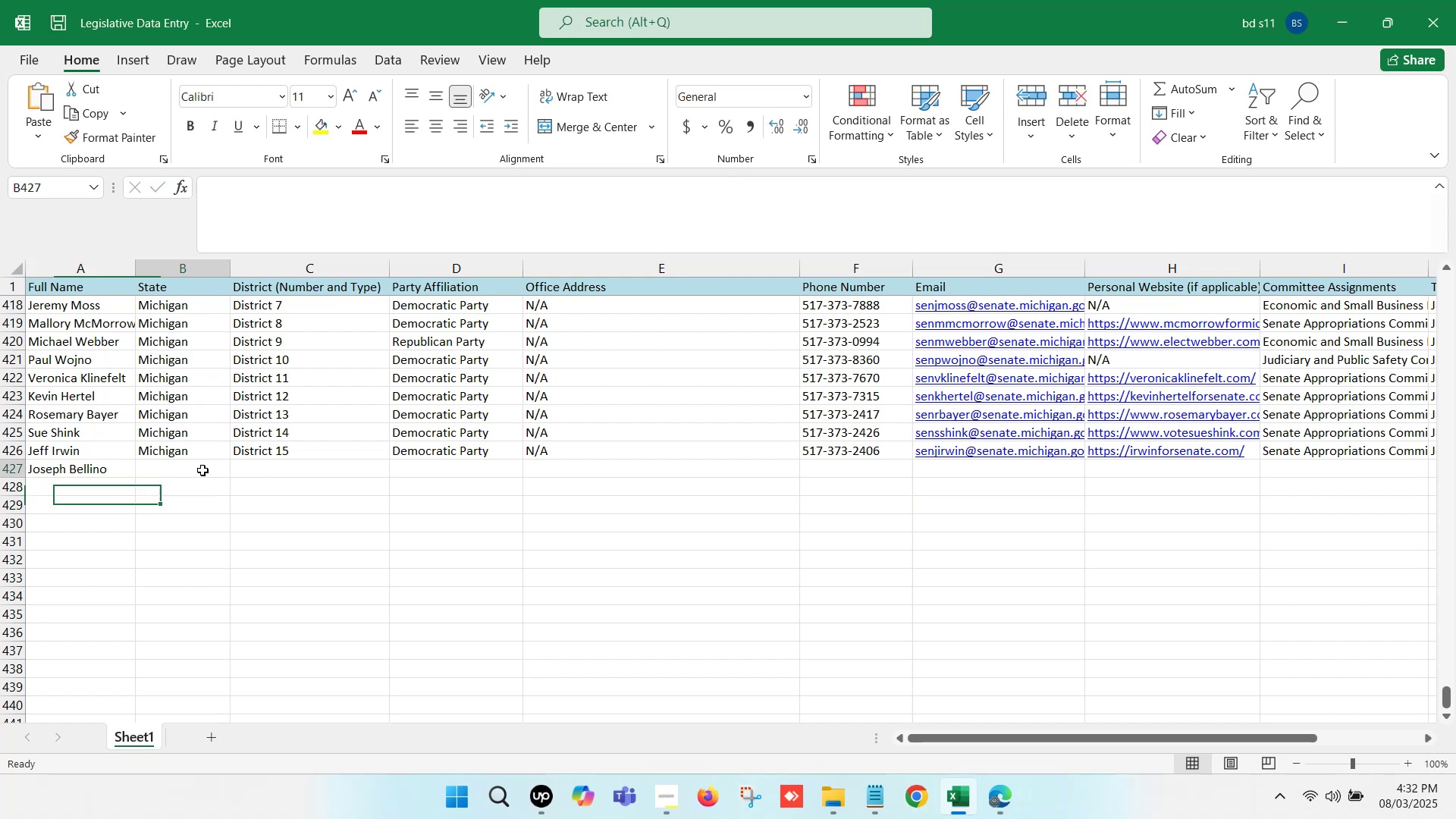 
left_click([202, 470])
 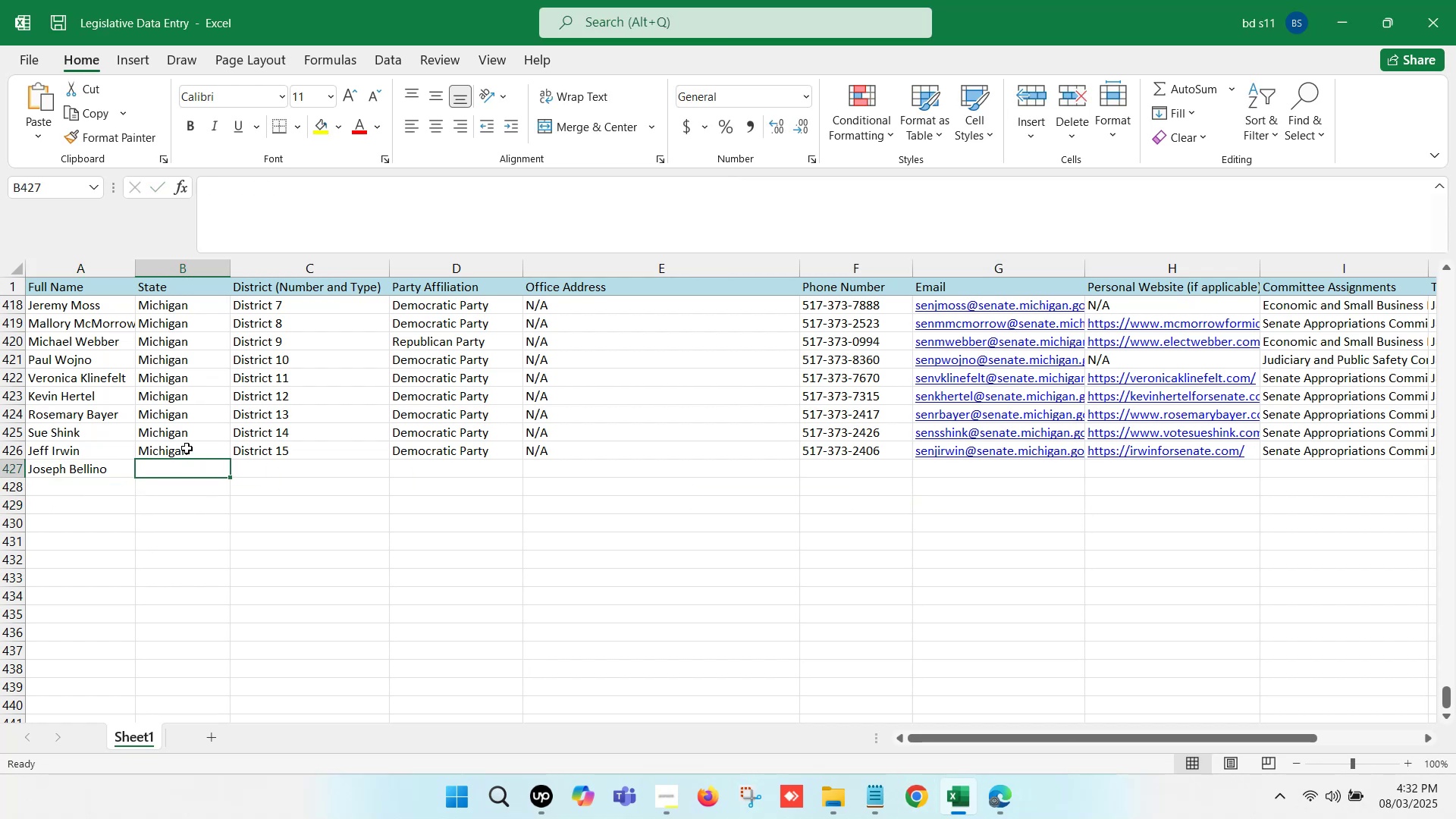 
left_click_drag(start_coordinate=[184, 446], to_coordinate=[276, 453])
 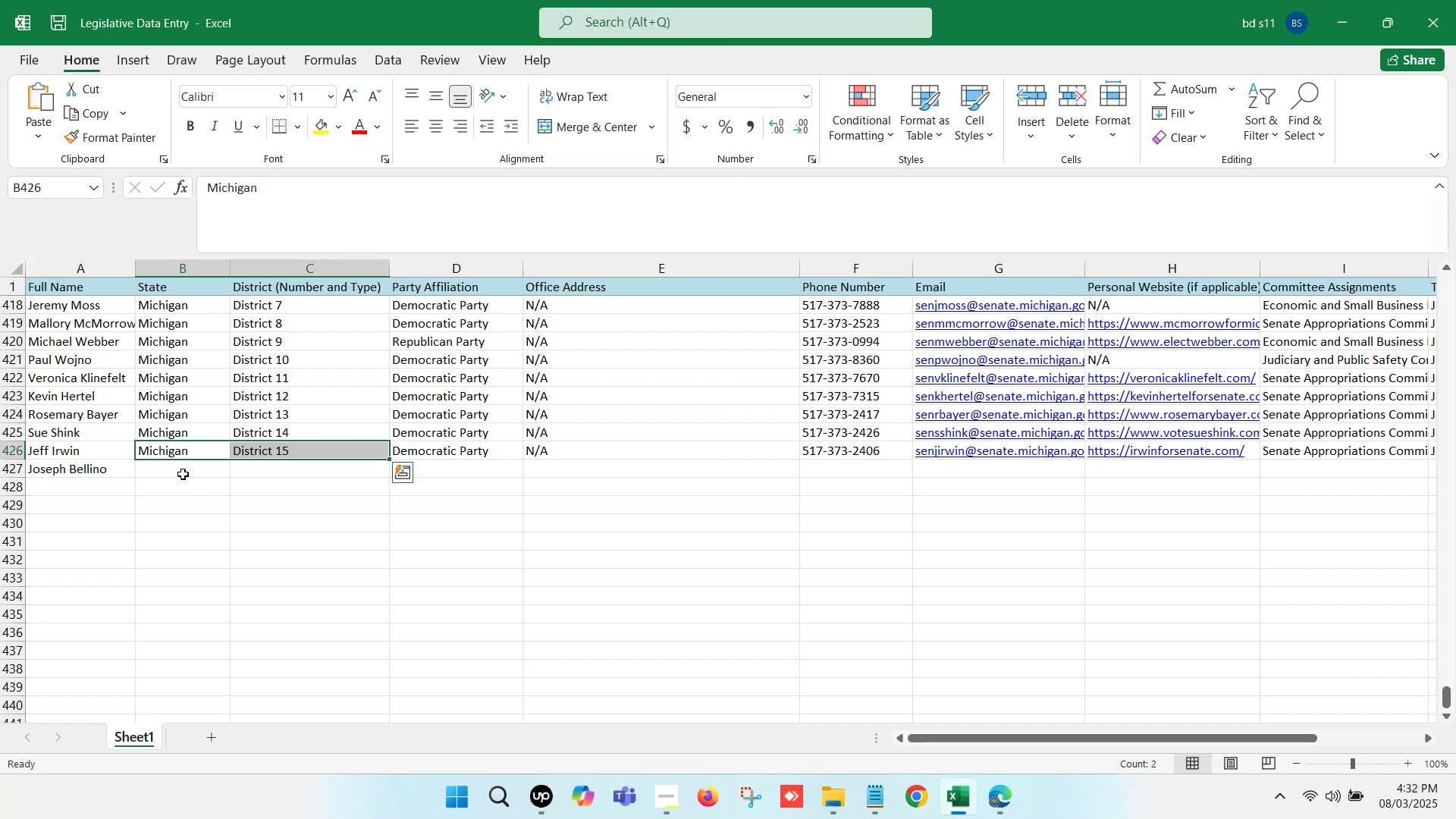 
left_click_drag(start_coordinate=[179, 475], to_coordinate=[275, 474])
 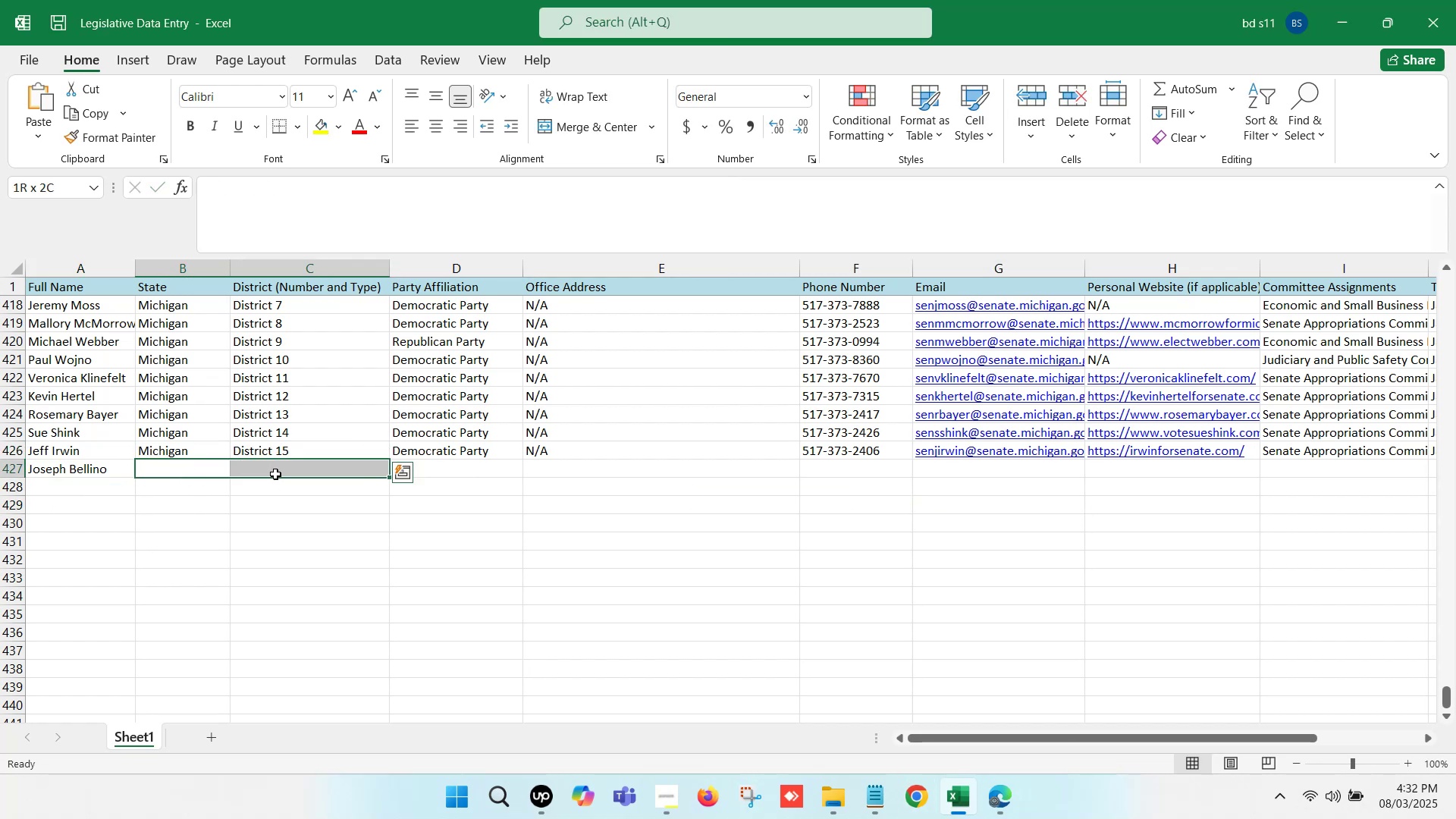 
key(Control+D)
 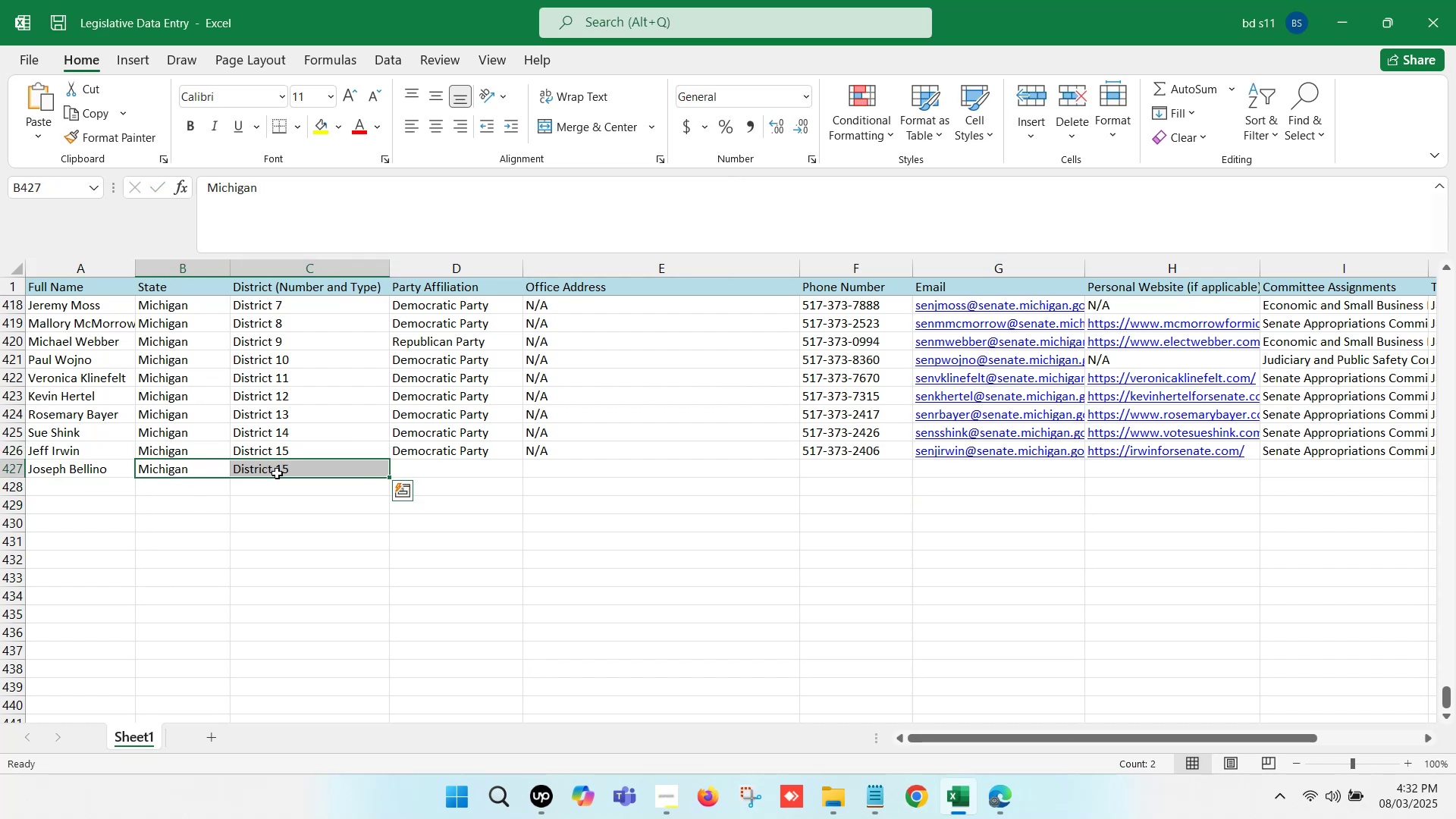 
double_click([292, 469])
 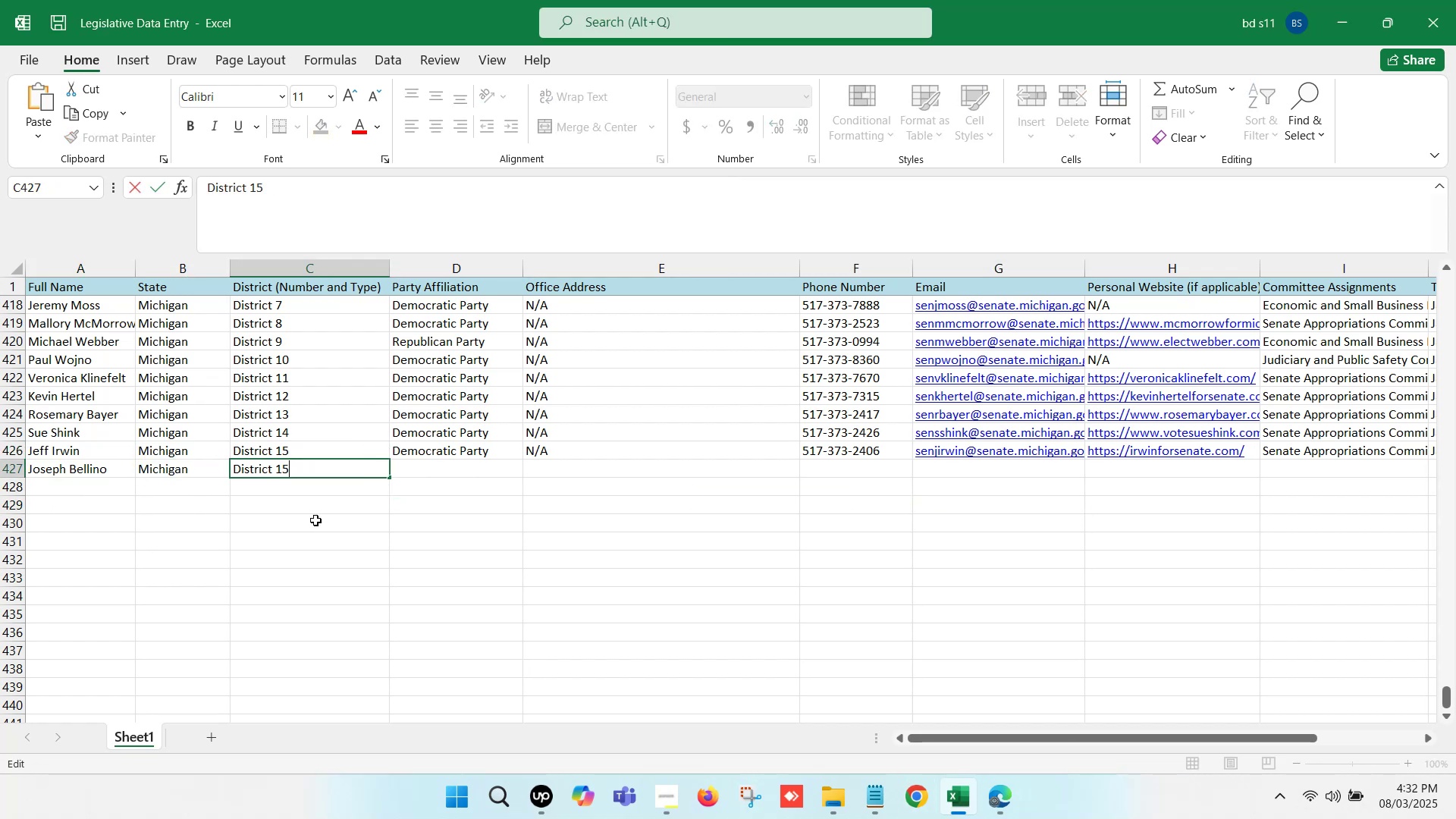 
key(Backspace)
 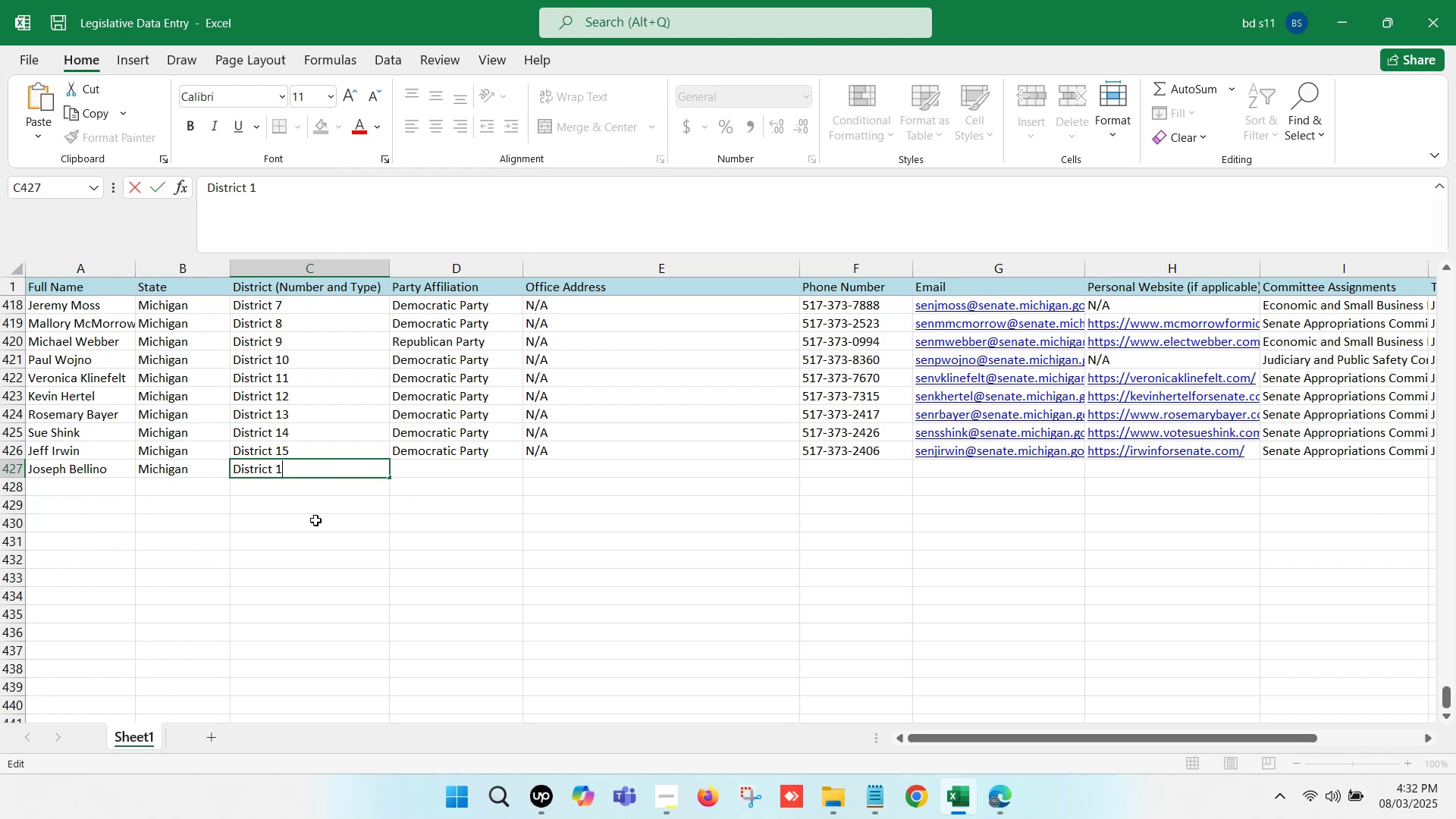 
key(6)
 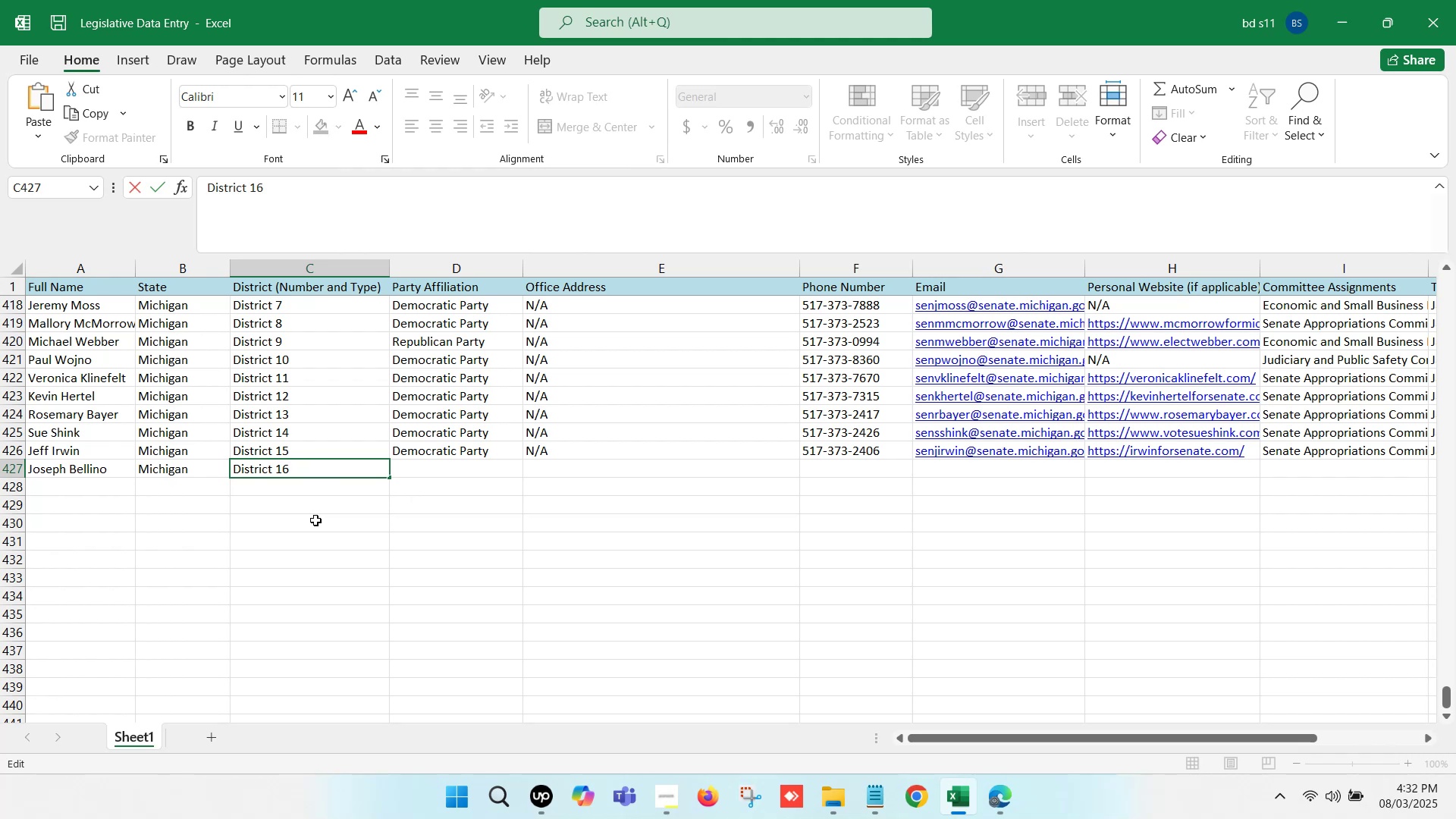 
left_click([315, 520])
 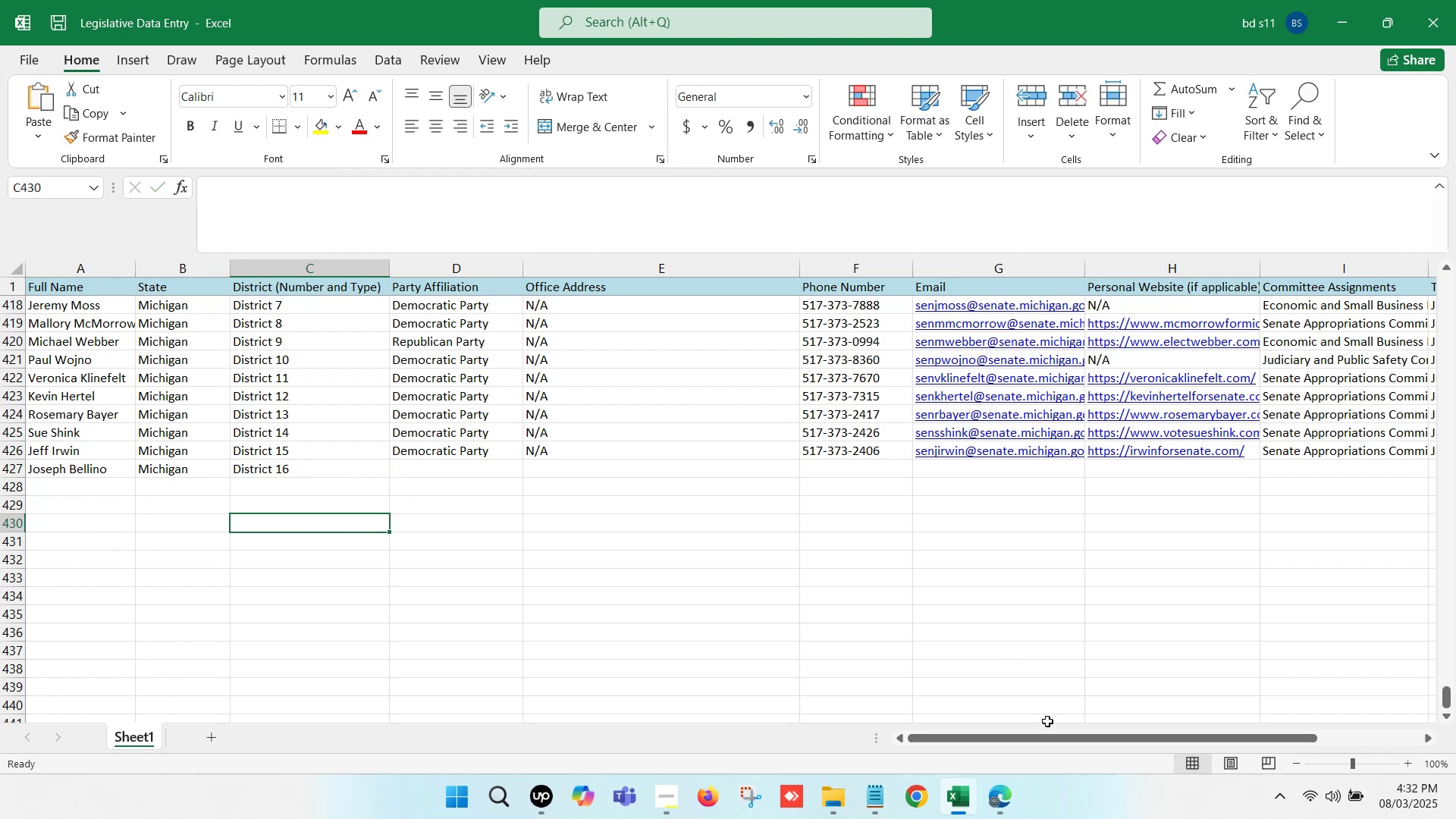 
left_click([1005, 805])
 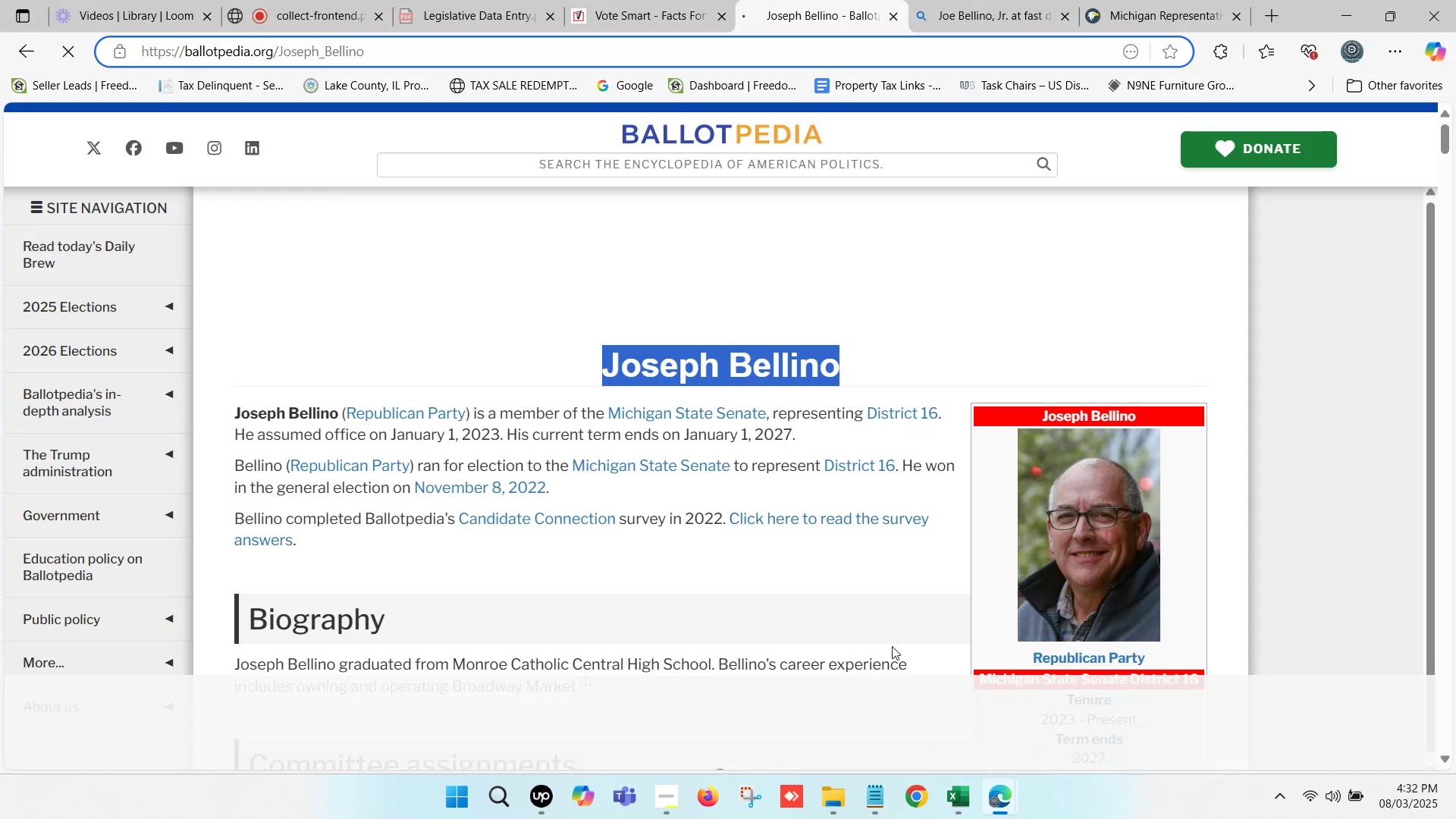 
left_click([953, 789])
 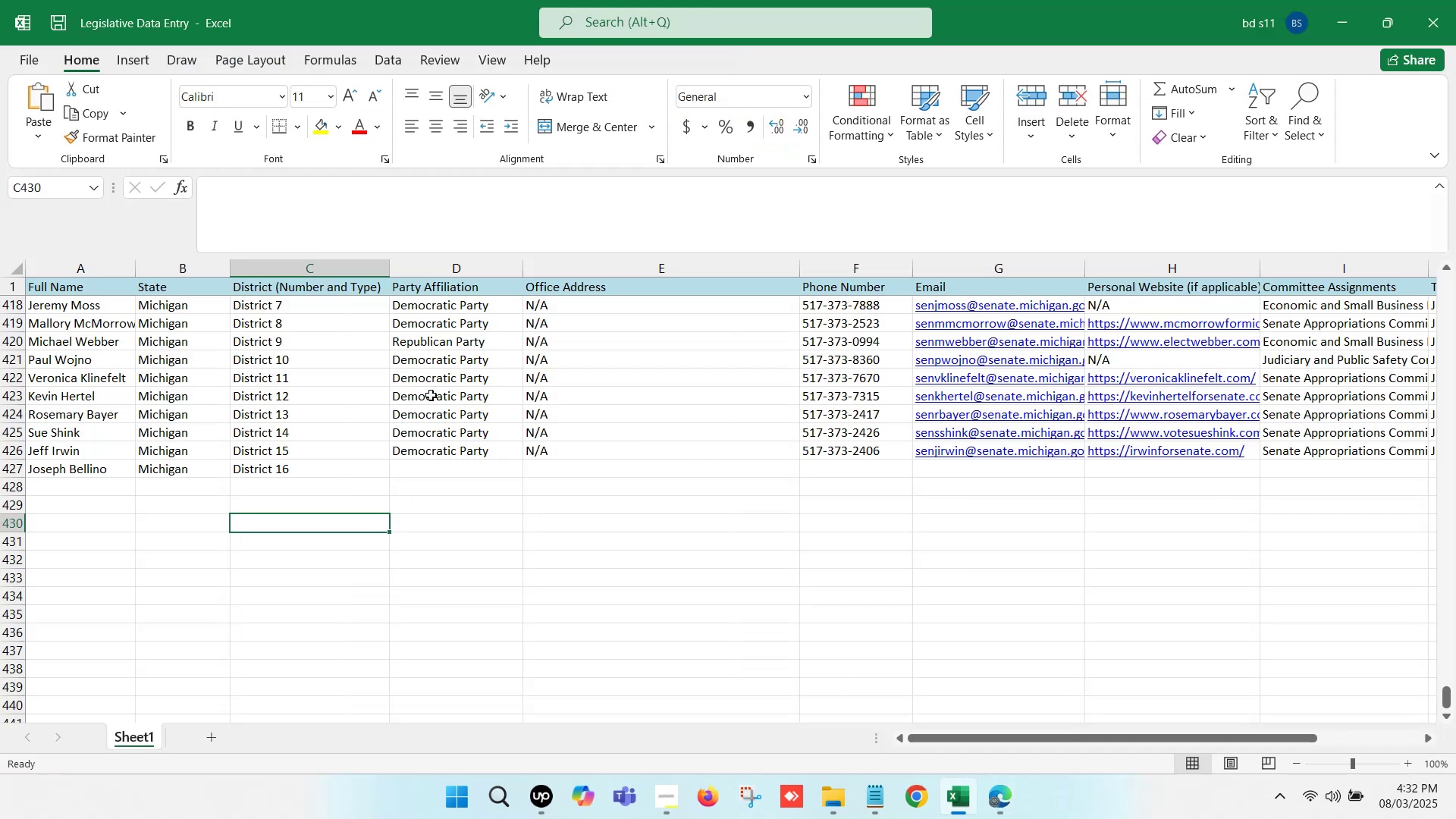 
scroll: coordinate [440, 391], scroll_direction: up, amount: 3.0
 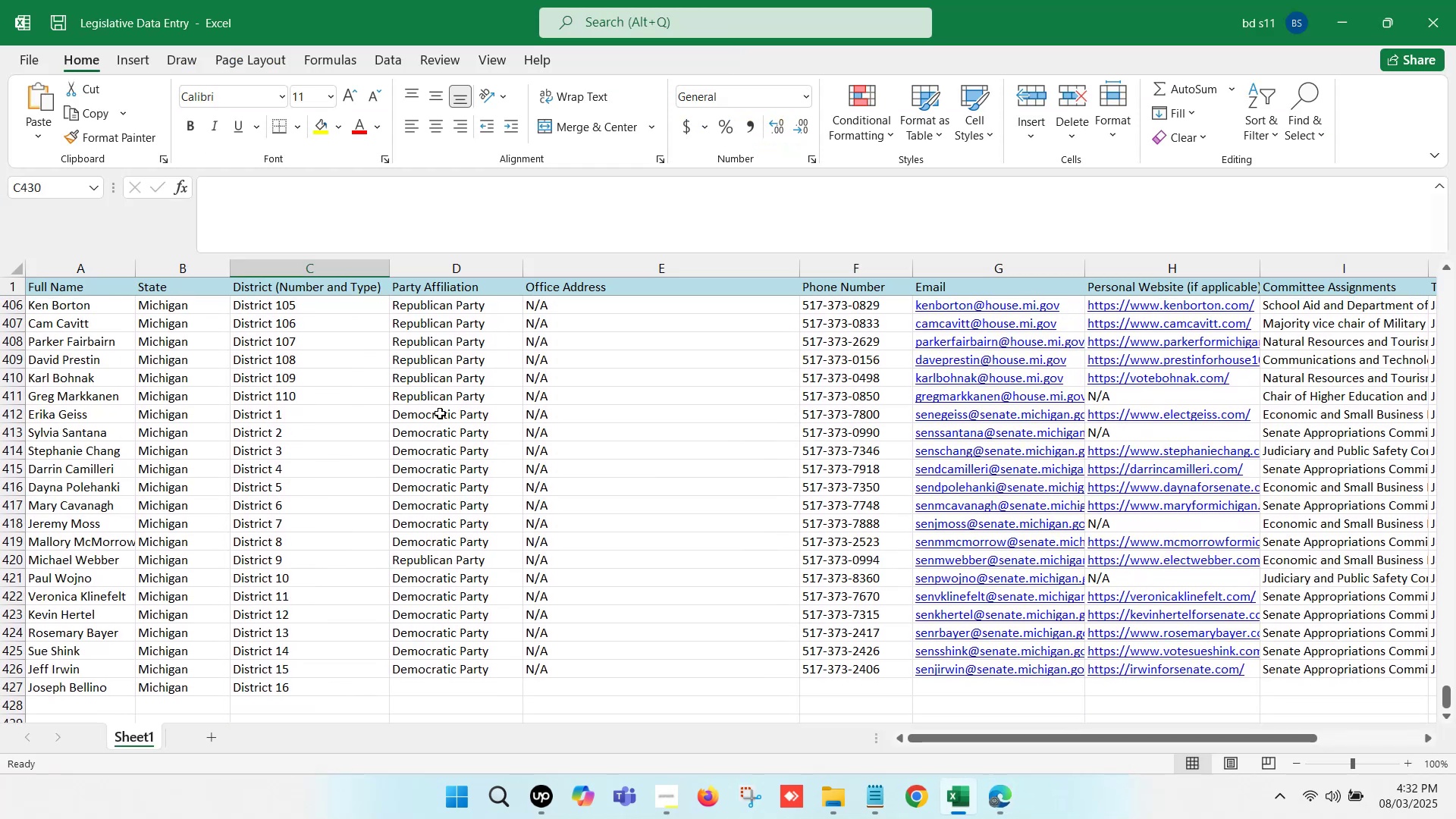 
left_click([434, 394])
 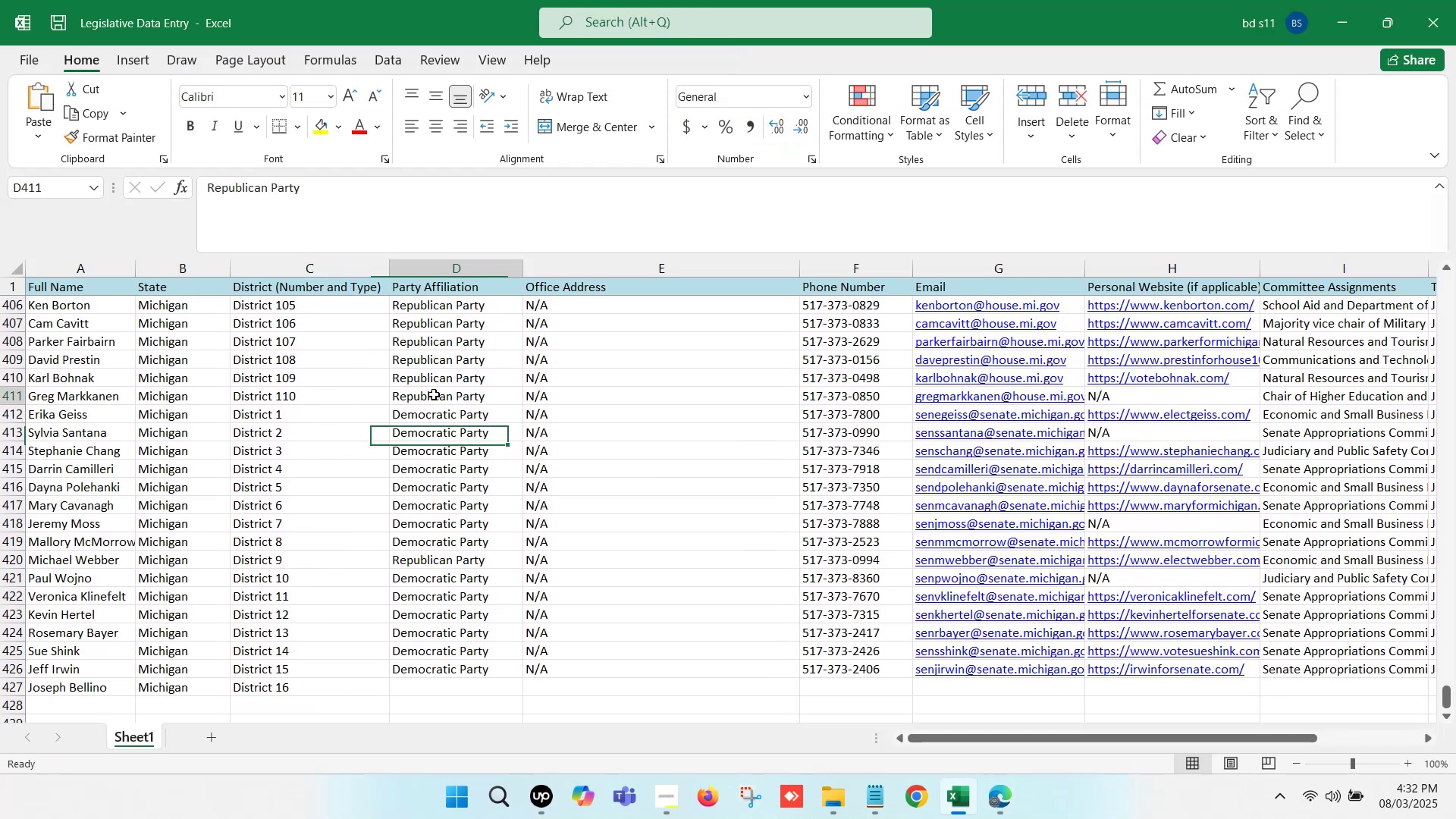 
key(Control+ControlLeft)
 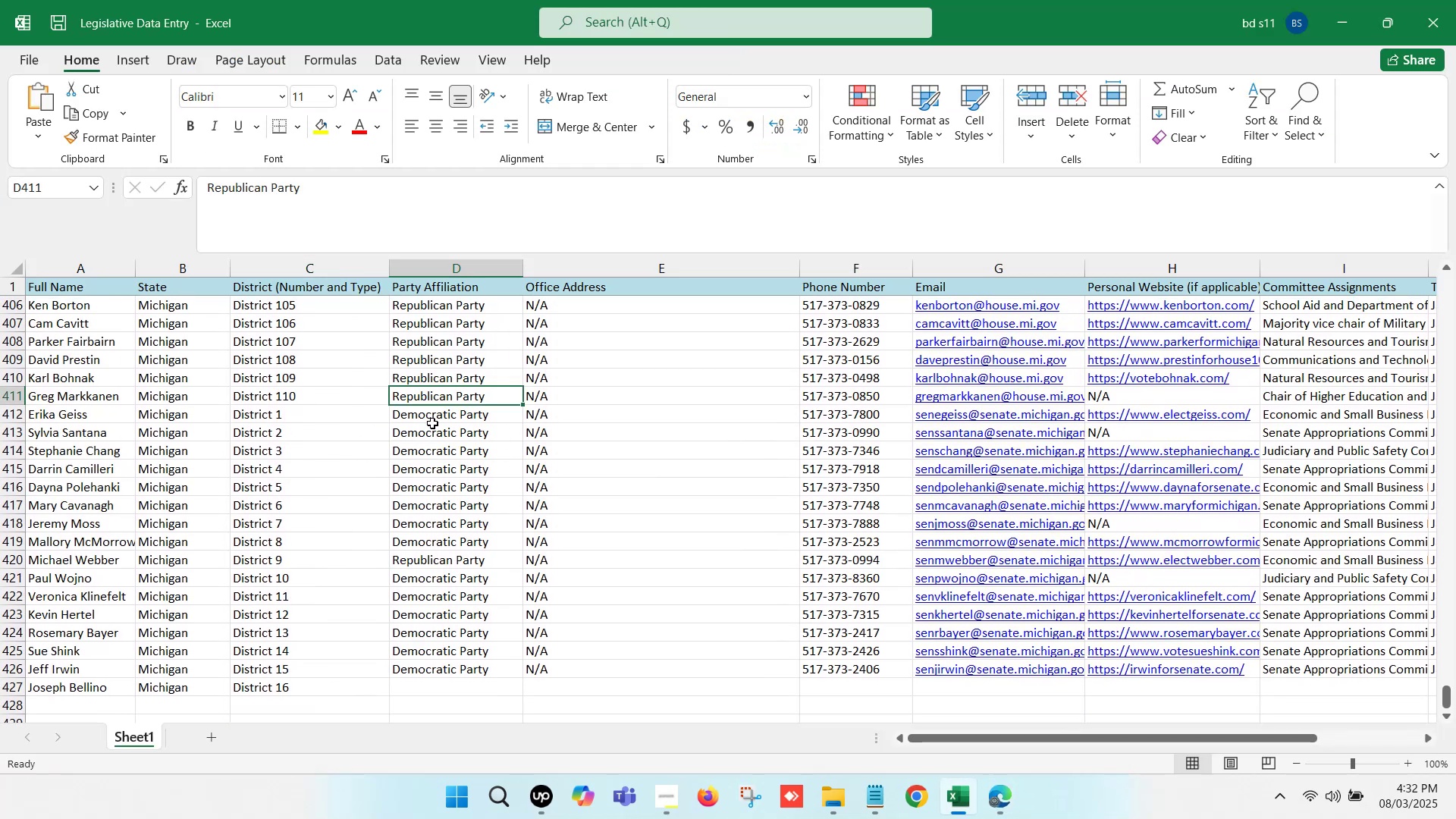 
key(Control+C)
 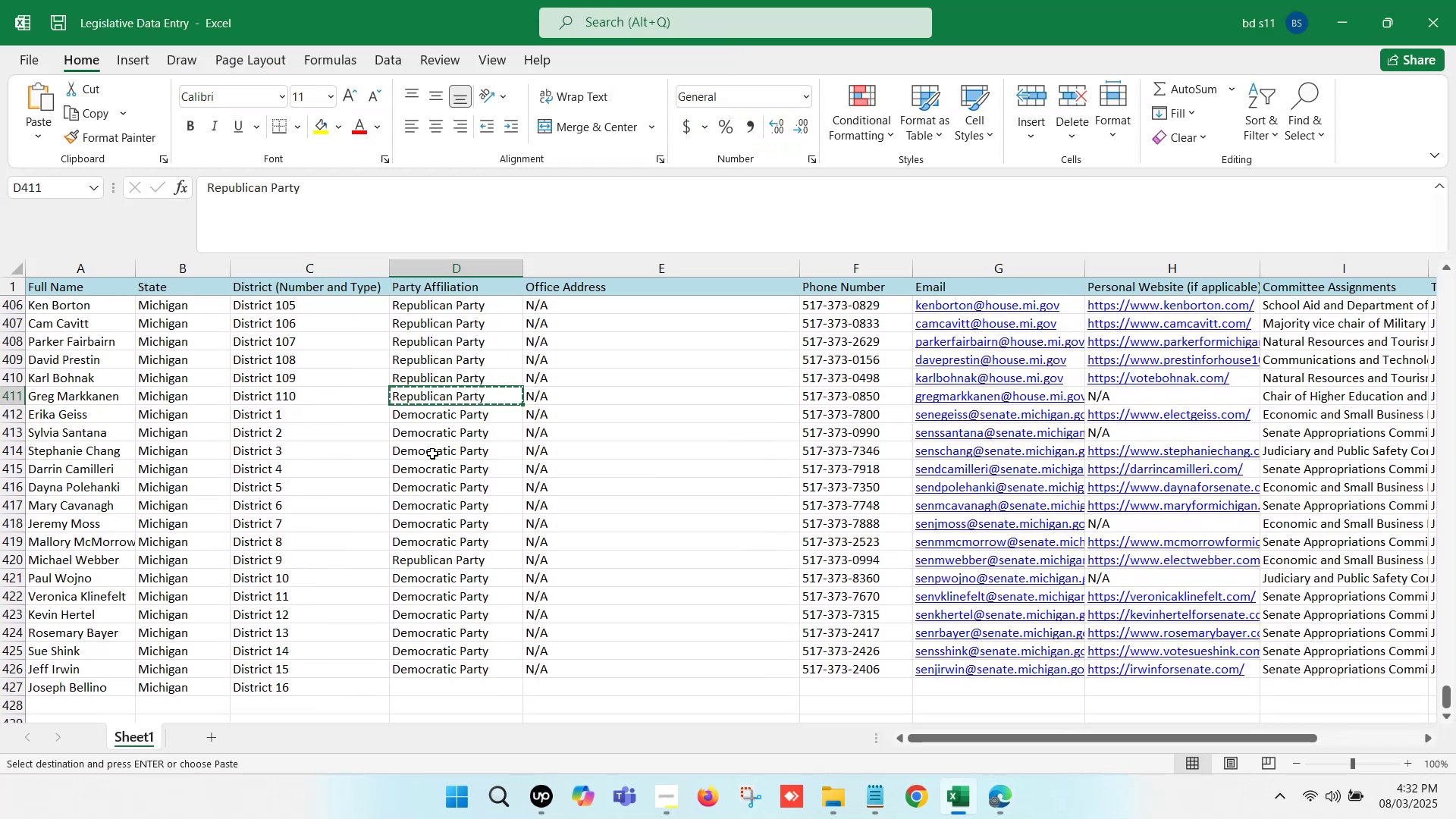 
scroll: coordinate [434, 458], scroll_direction: down, amount: 2.0
 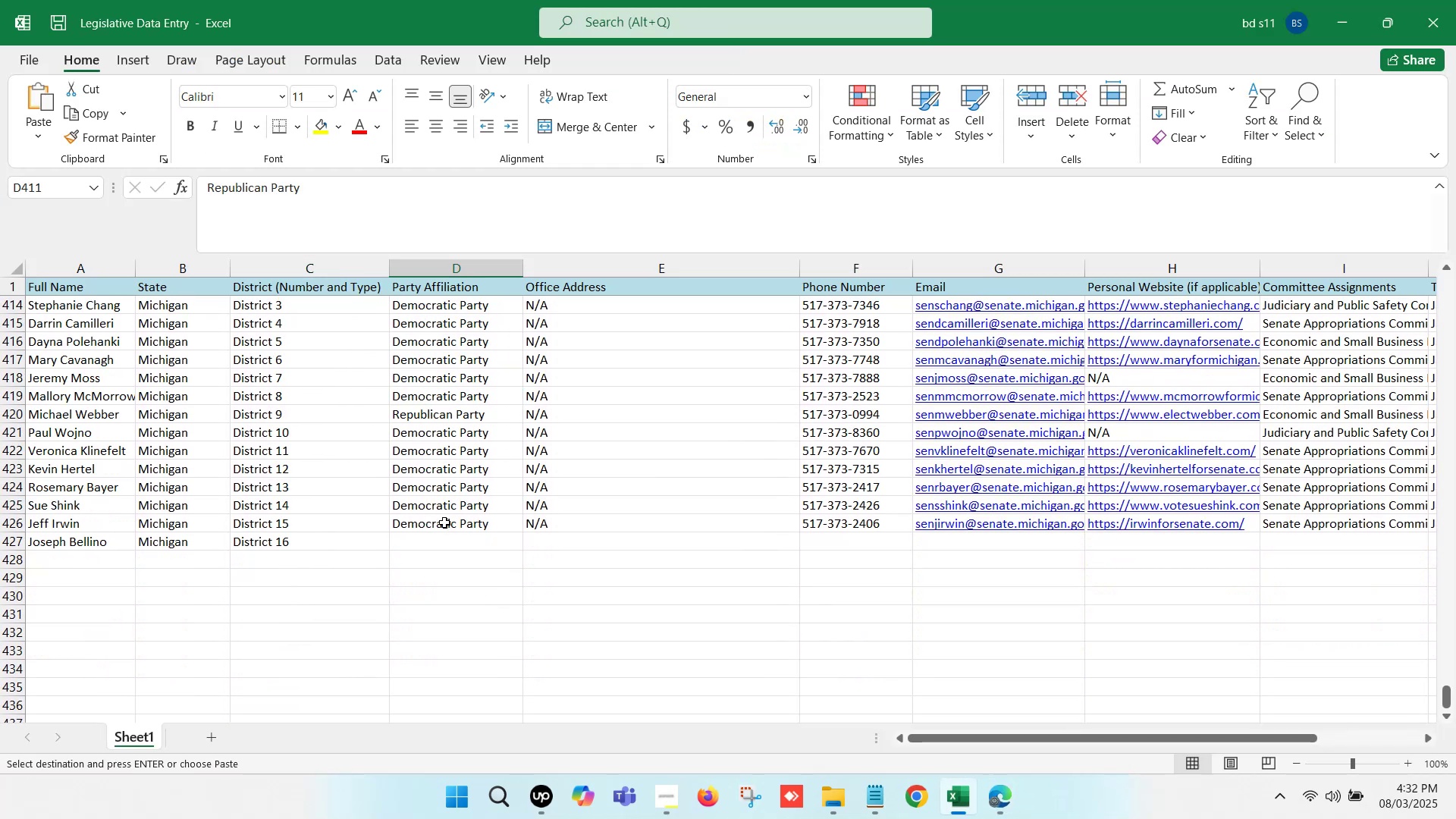 
left_click([434, 549])
 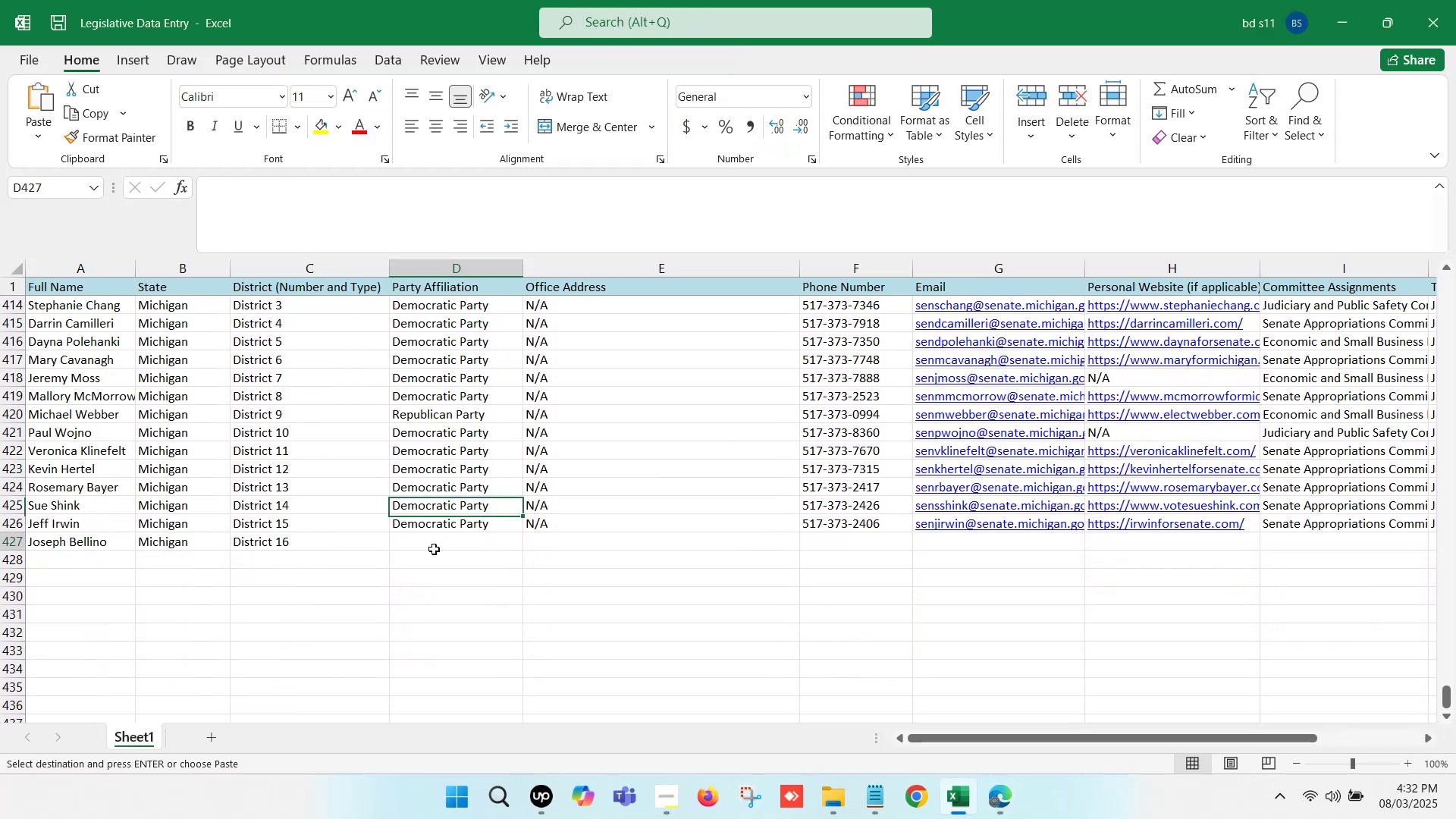 
key(Control+V)
 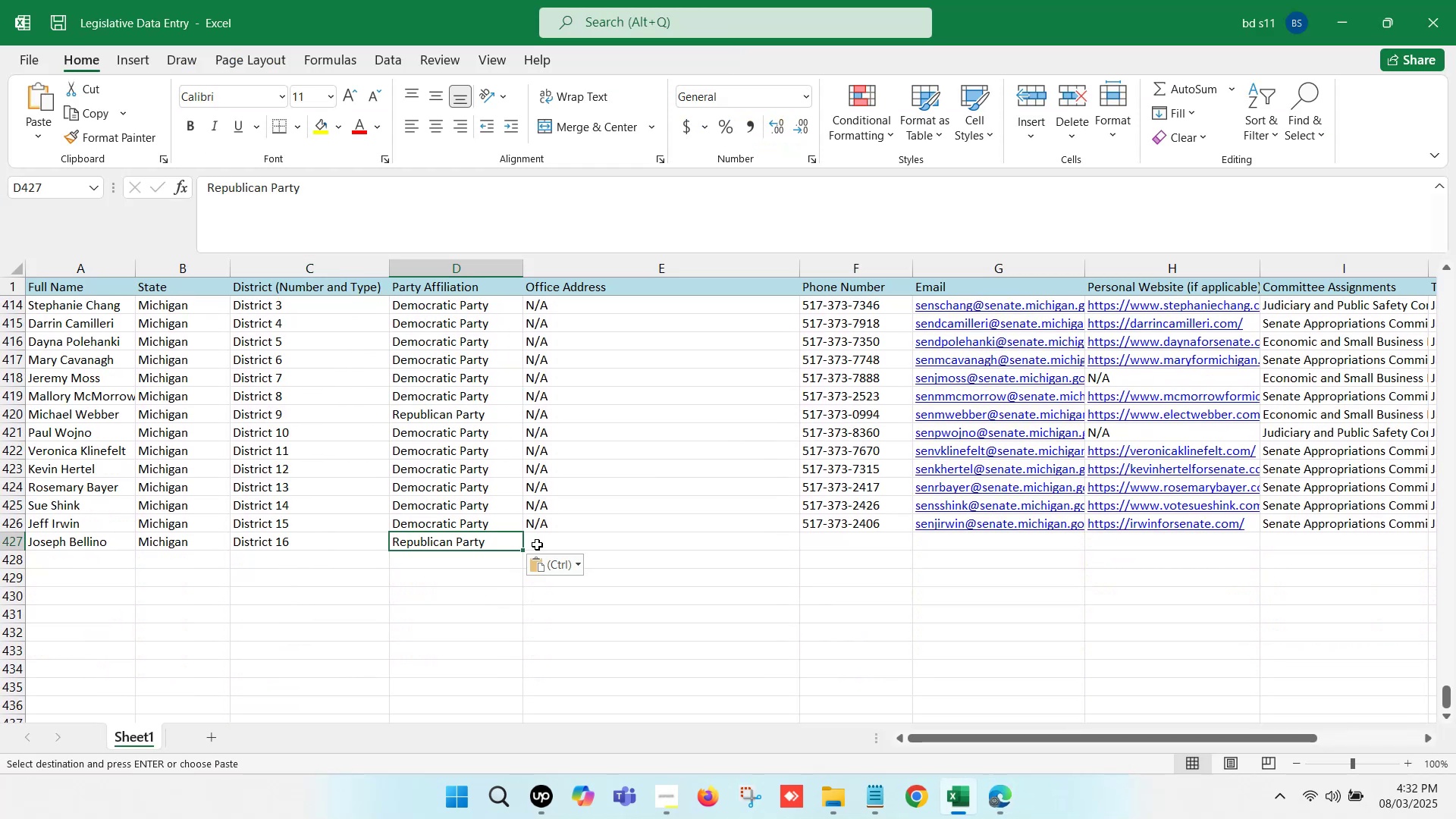 
left_click([550, 540])
 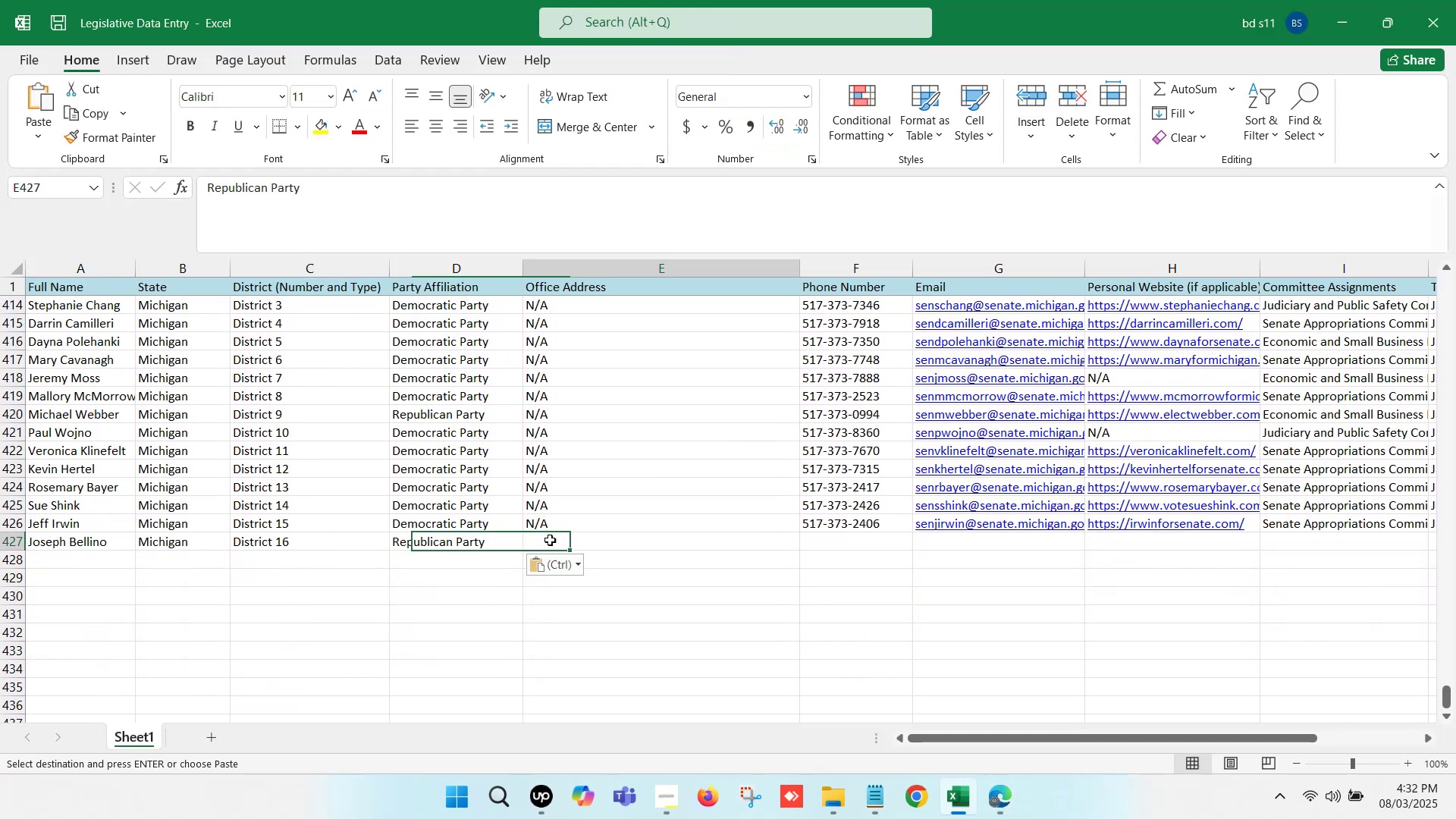 
key(Control+D)
 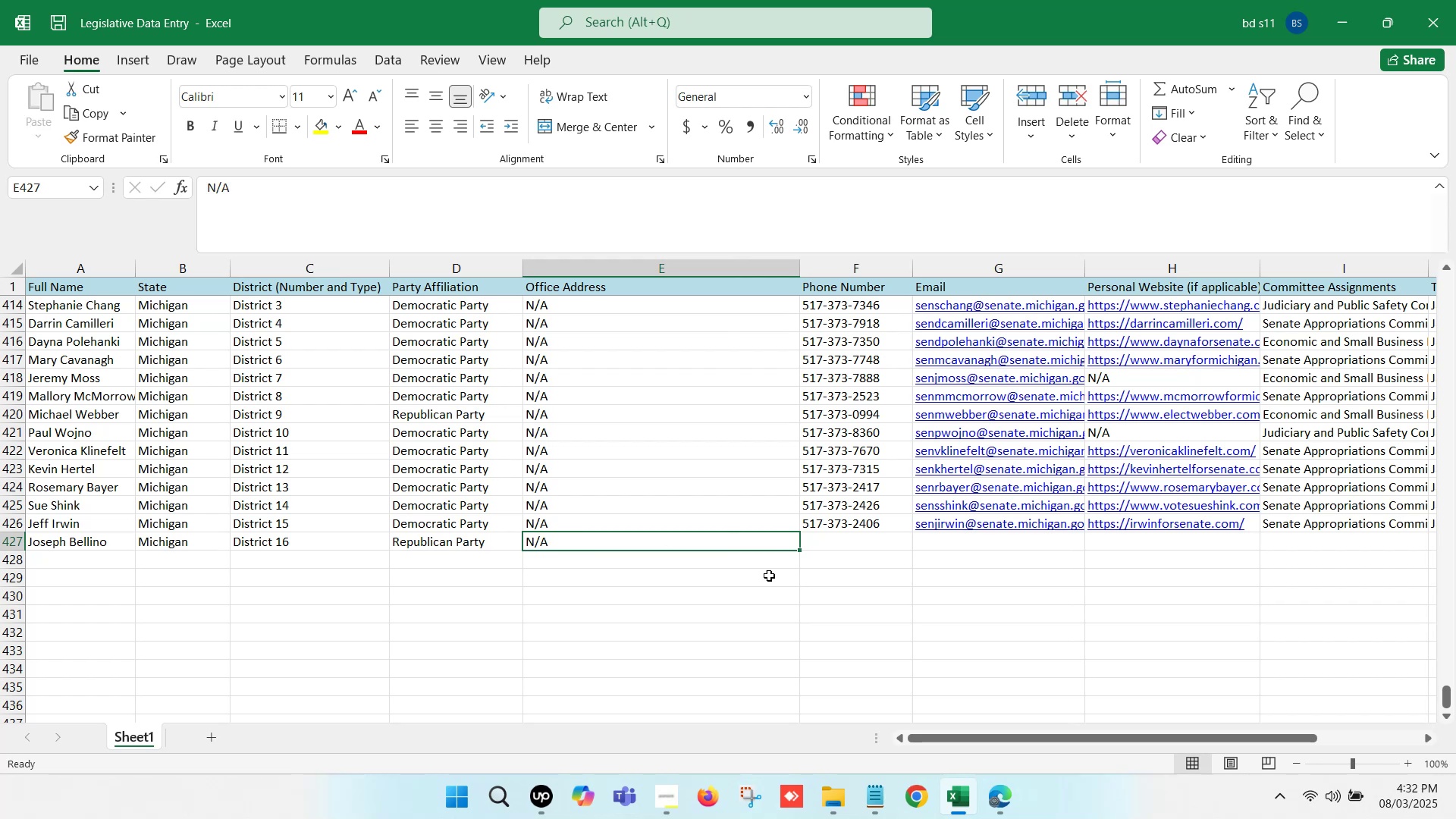 
left_click([844, 541])
 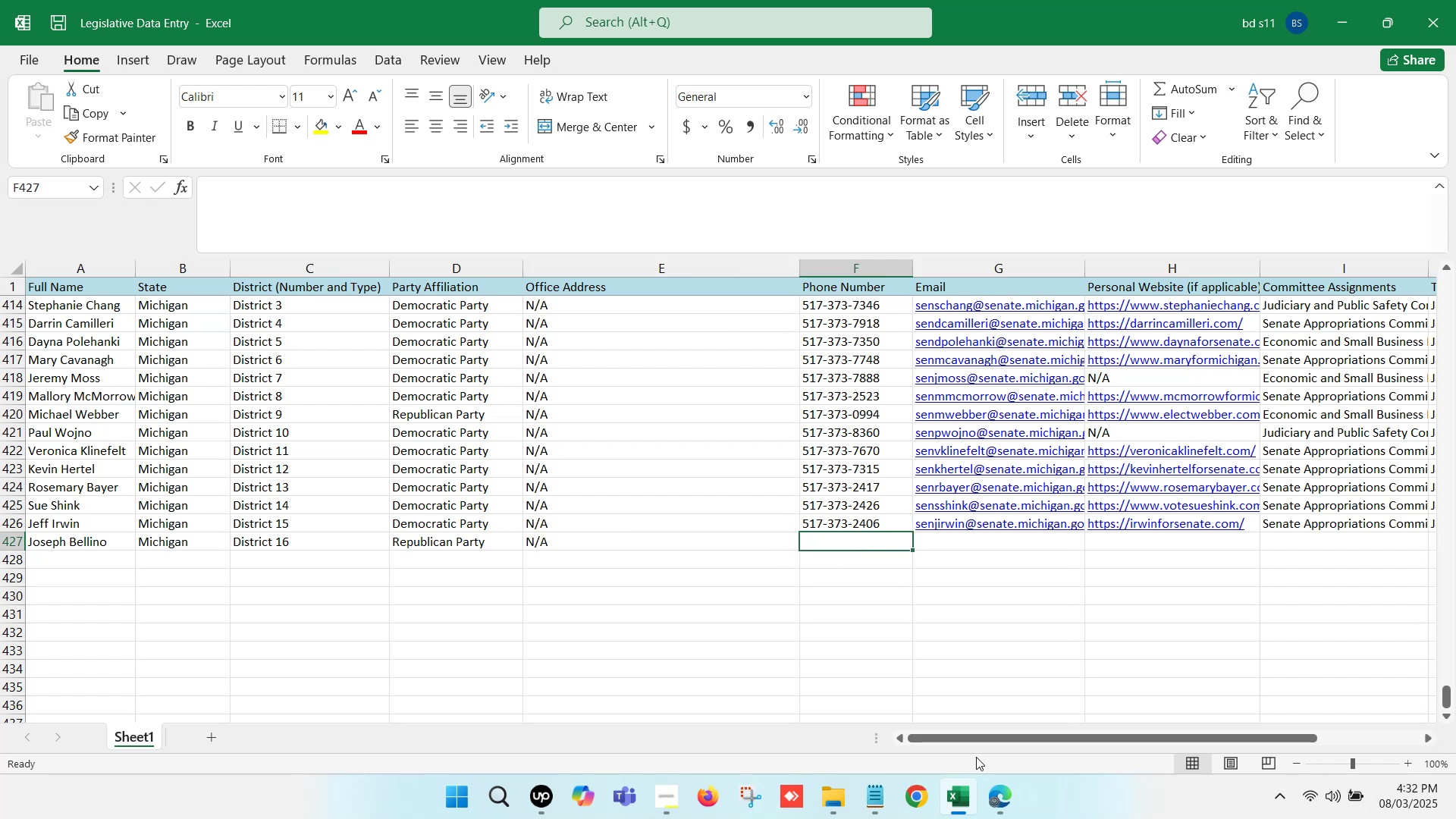 
left_click([998, 792])
 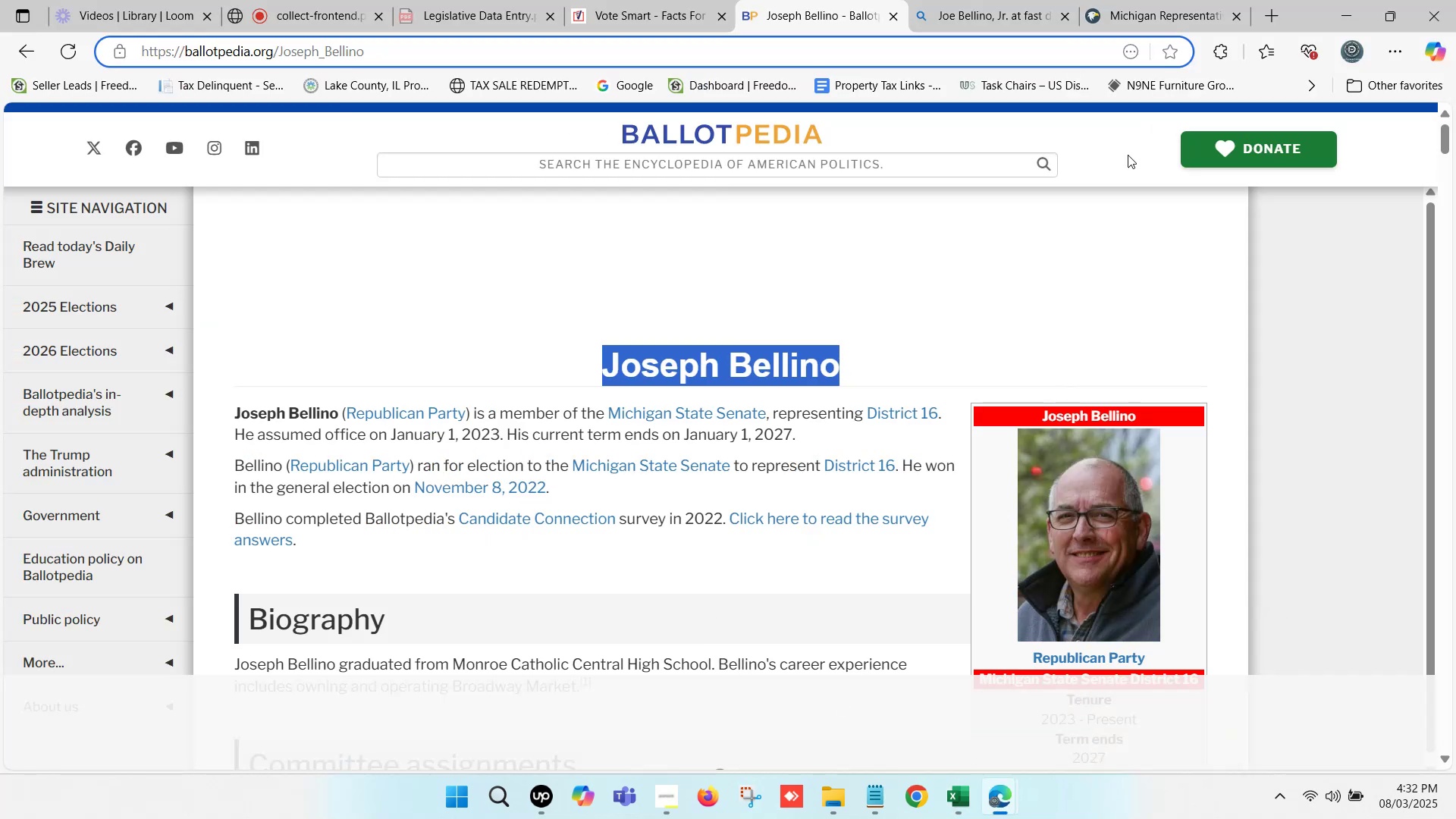 
left_click([1231, 0])
 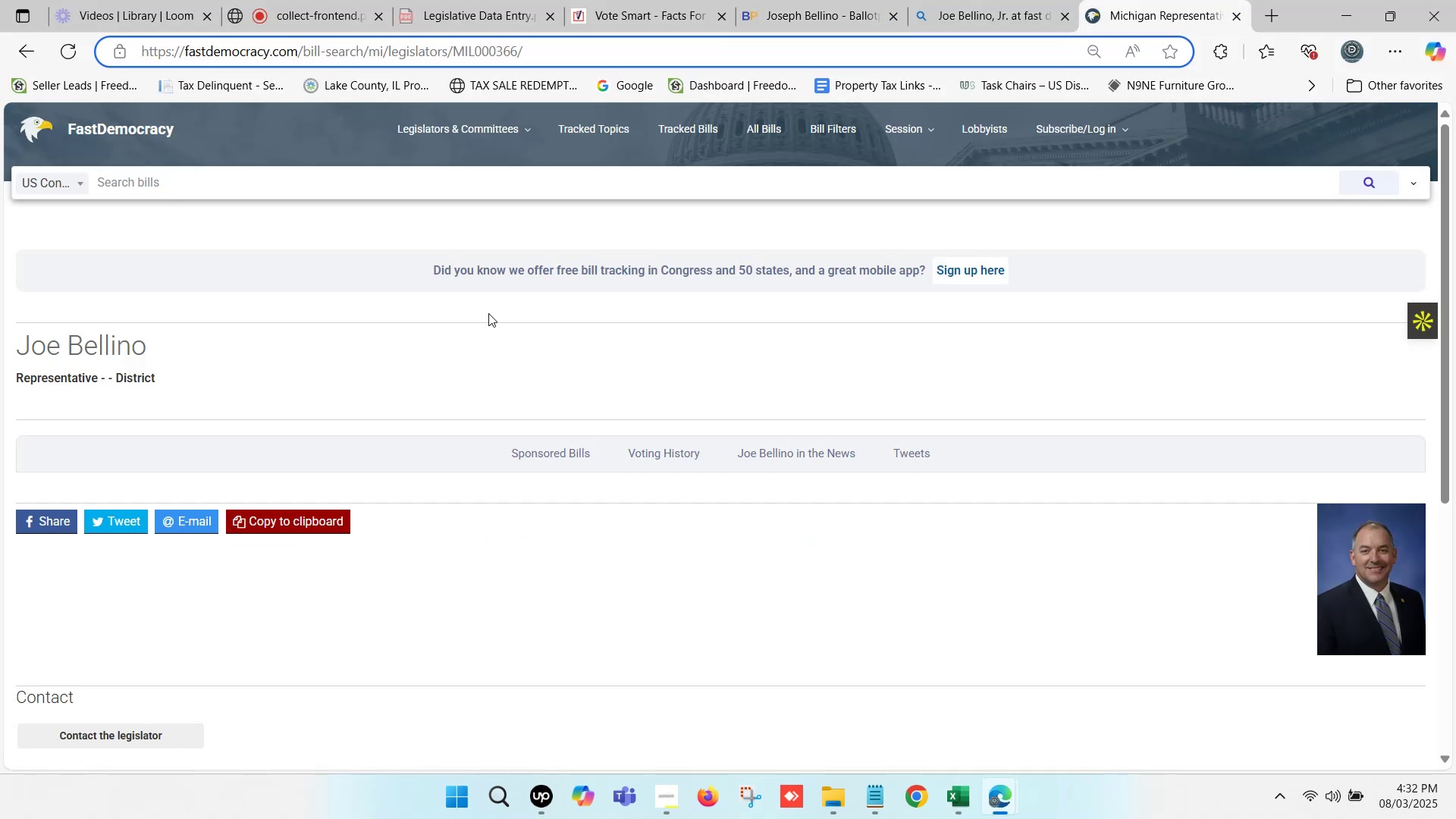 
scroll: coordinate [184, 579], scroll_direction: down, amount: 4.0
 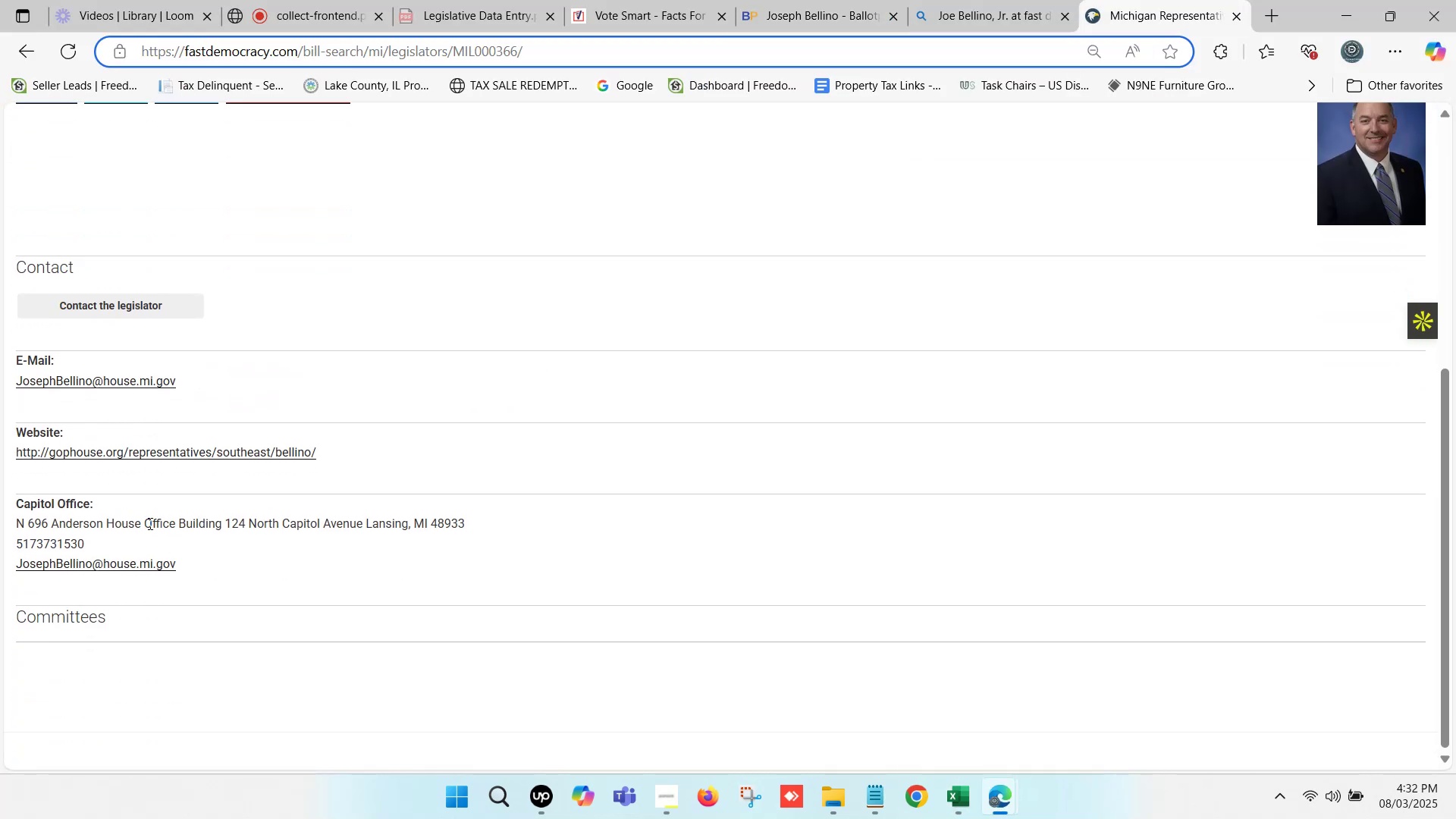 
left_click_drag(start_coordinate=[98, 546], to_coordinate=[15, 544])
 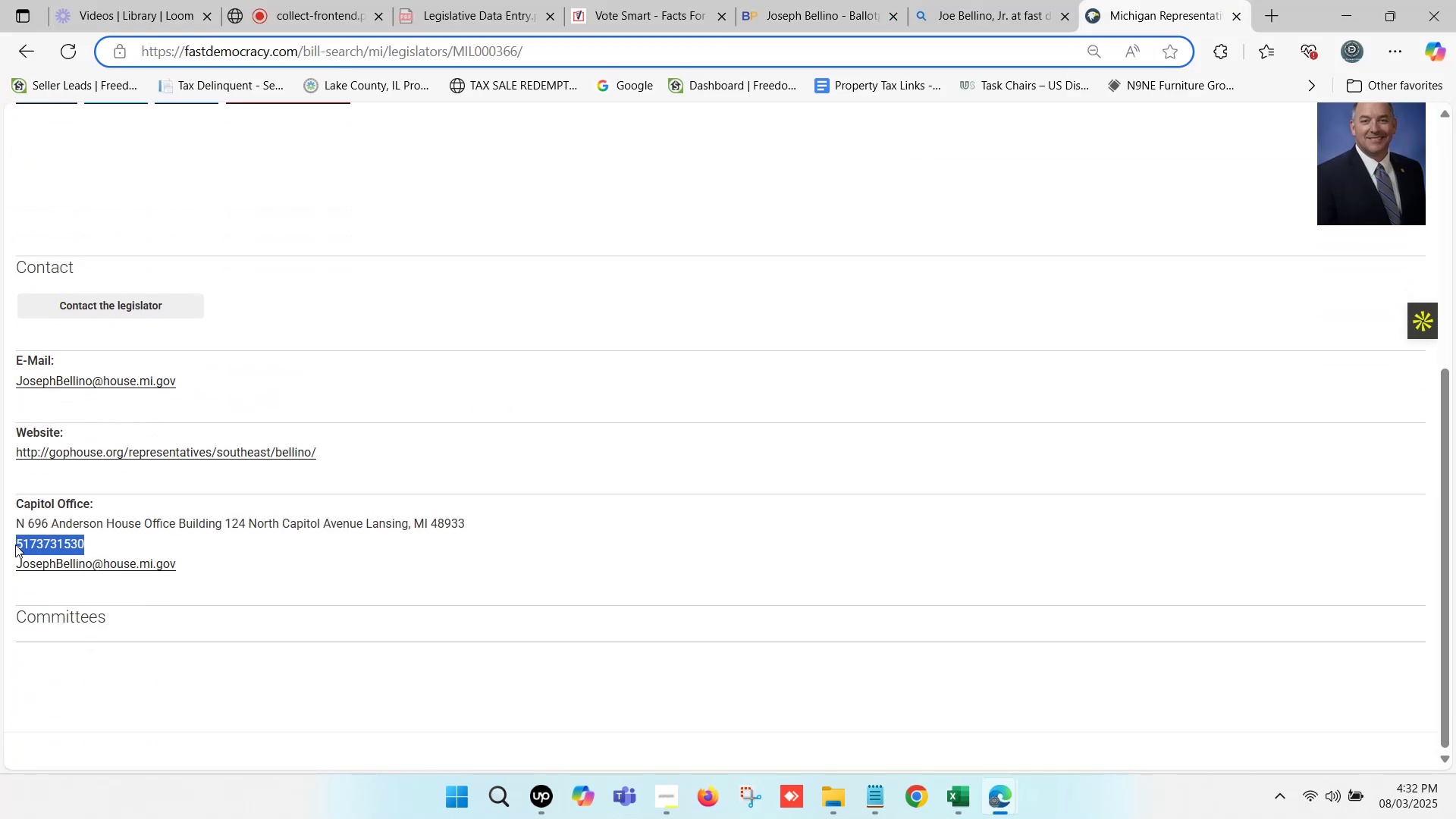 
key(Control+C)
 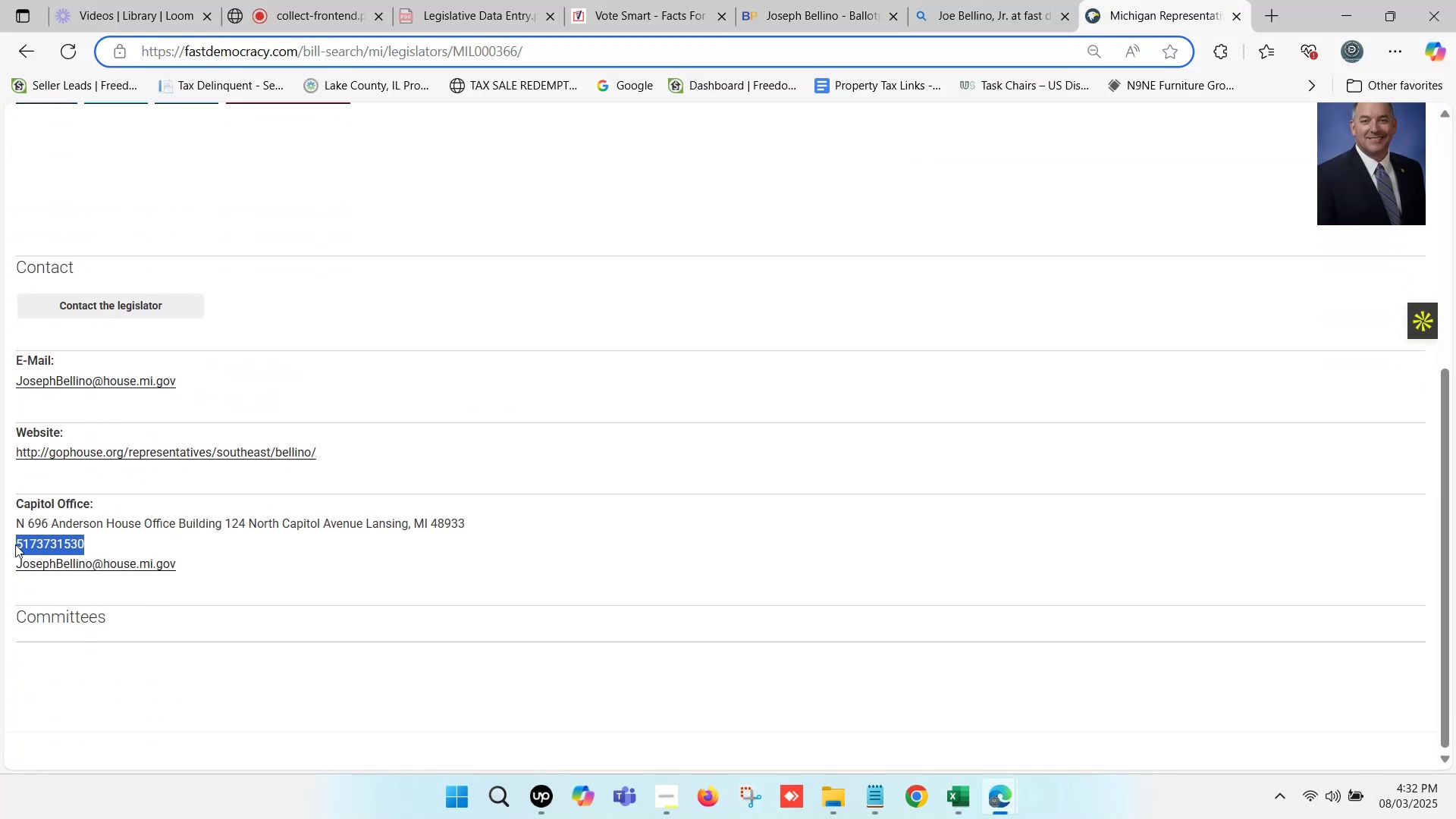 
key(Control+C)
 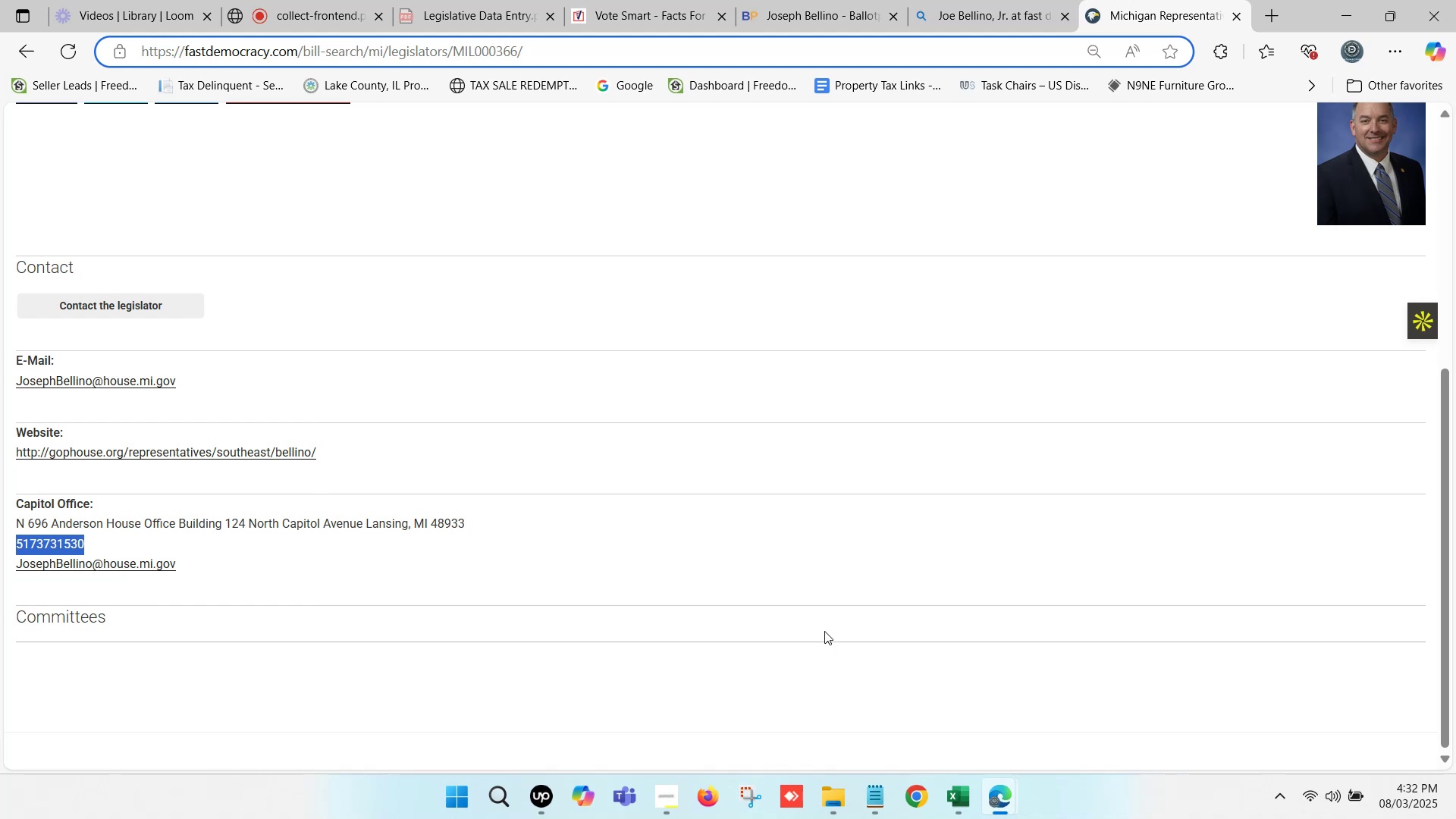 
left_click([958, 792])
 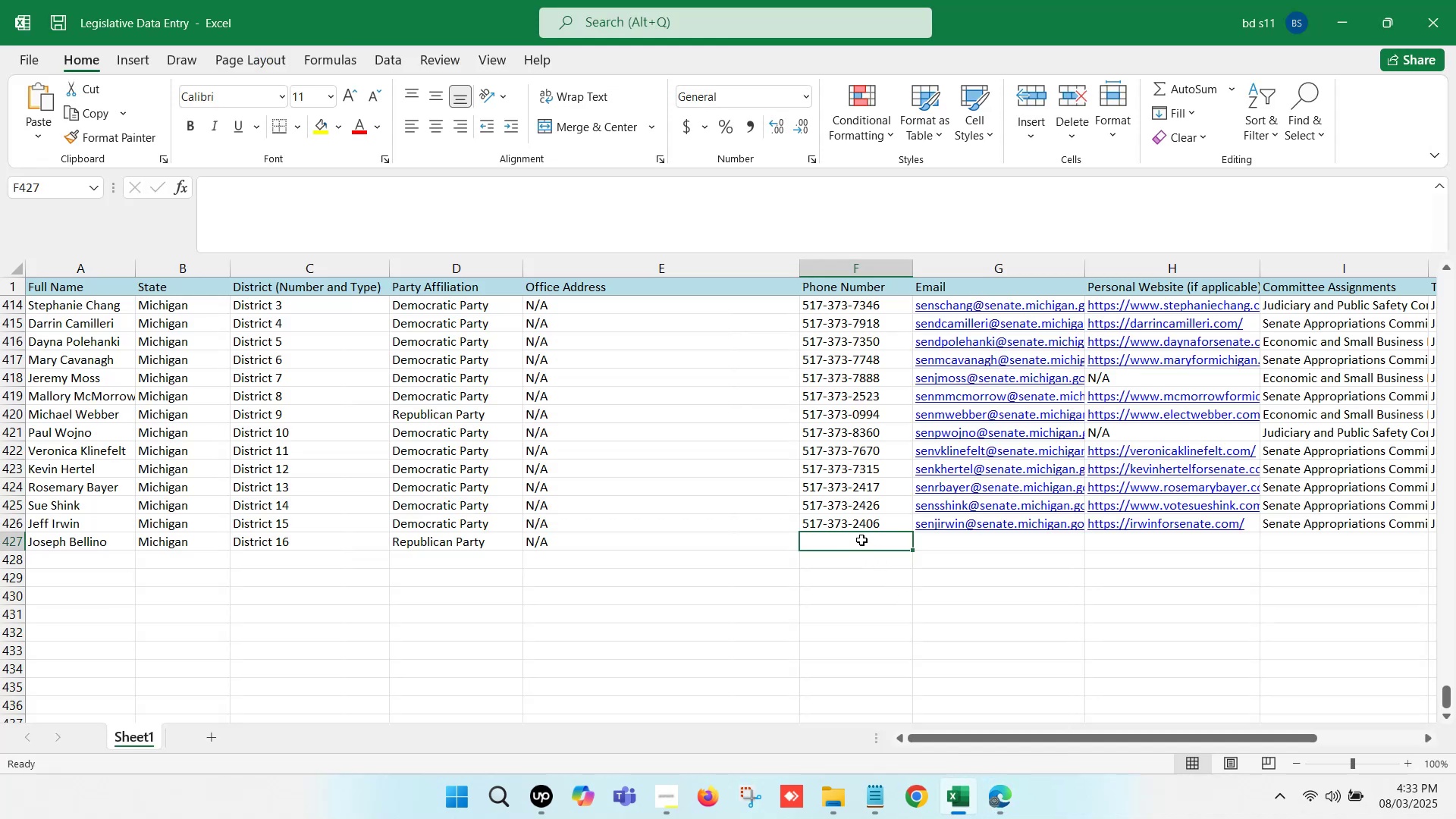 
double_click([861, 540])
 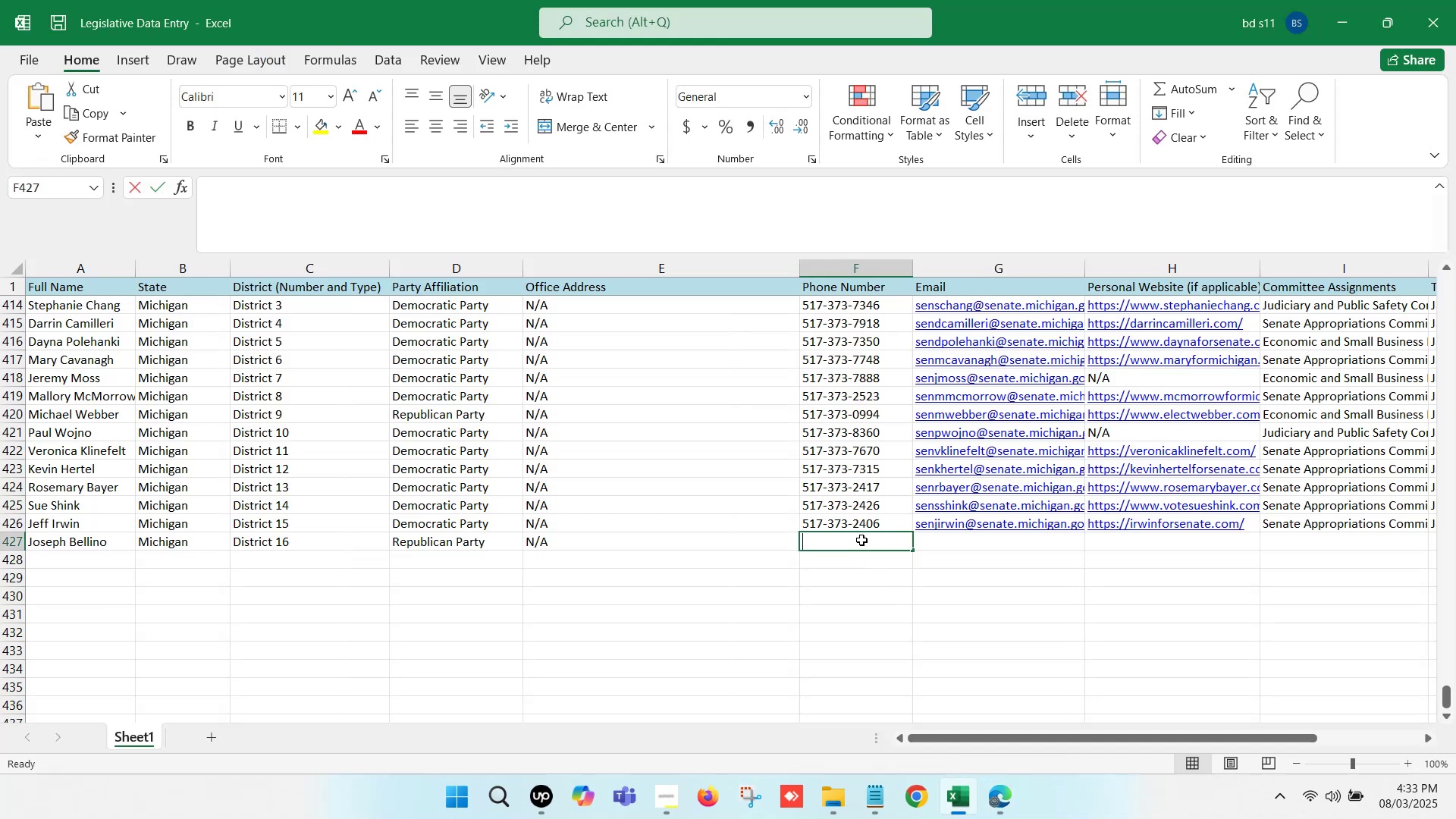 
key(Control+V)
 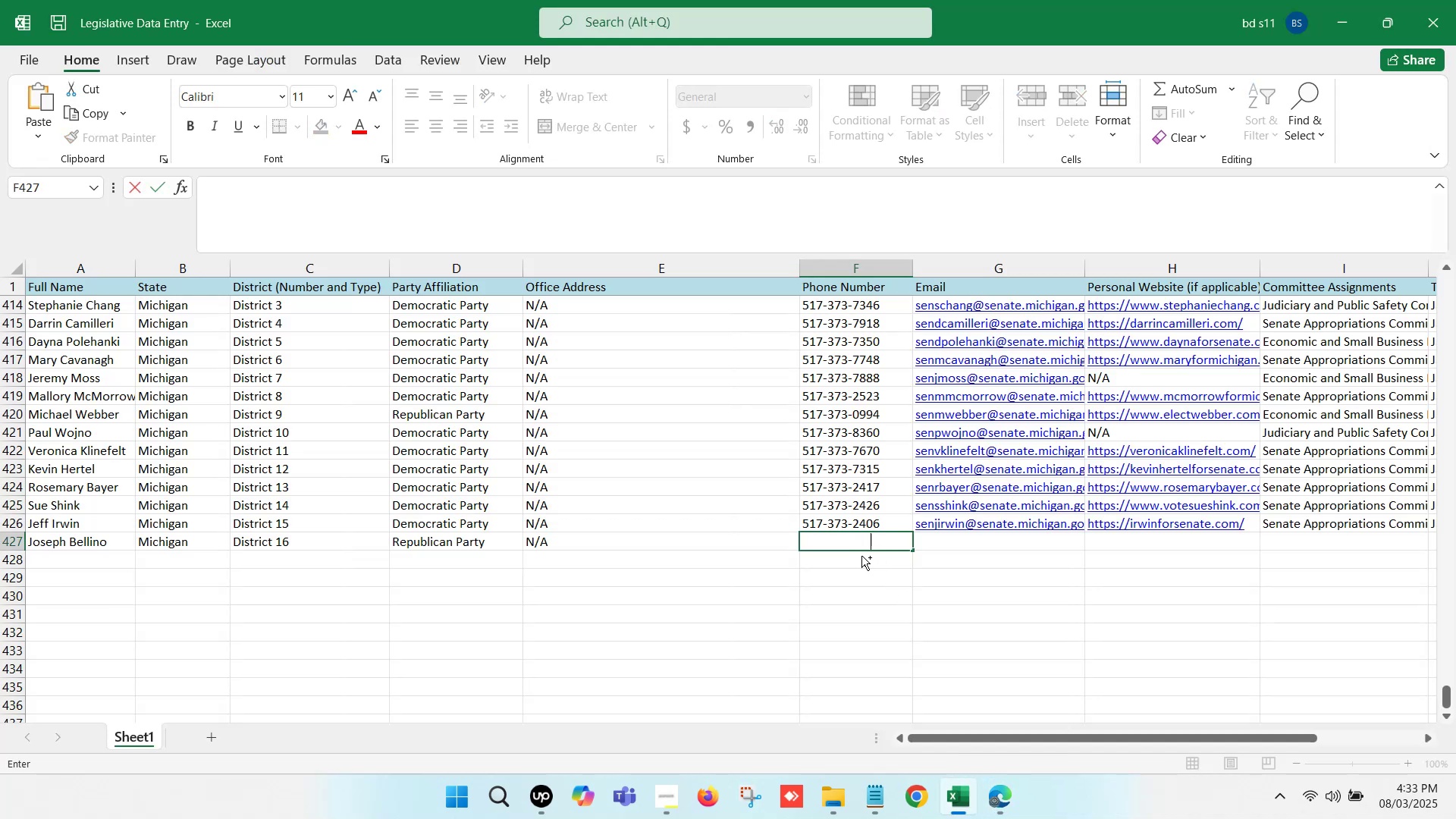 
left_click([871, 577])
 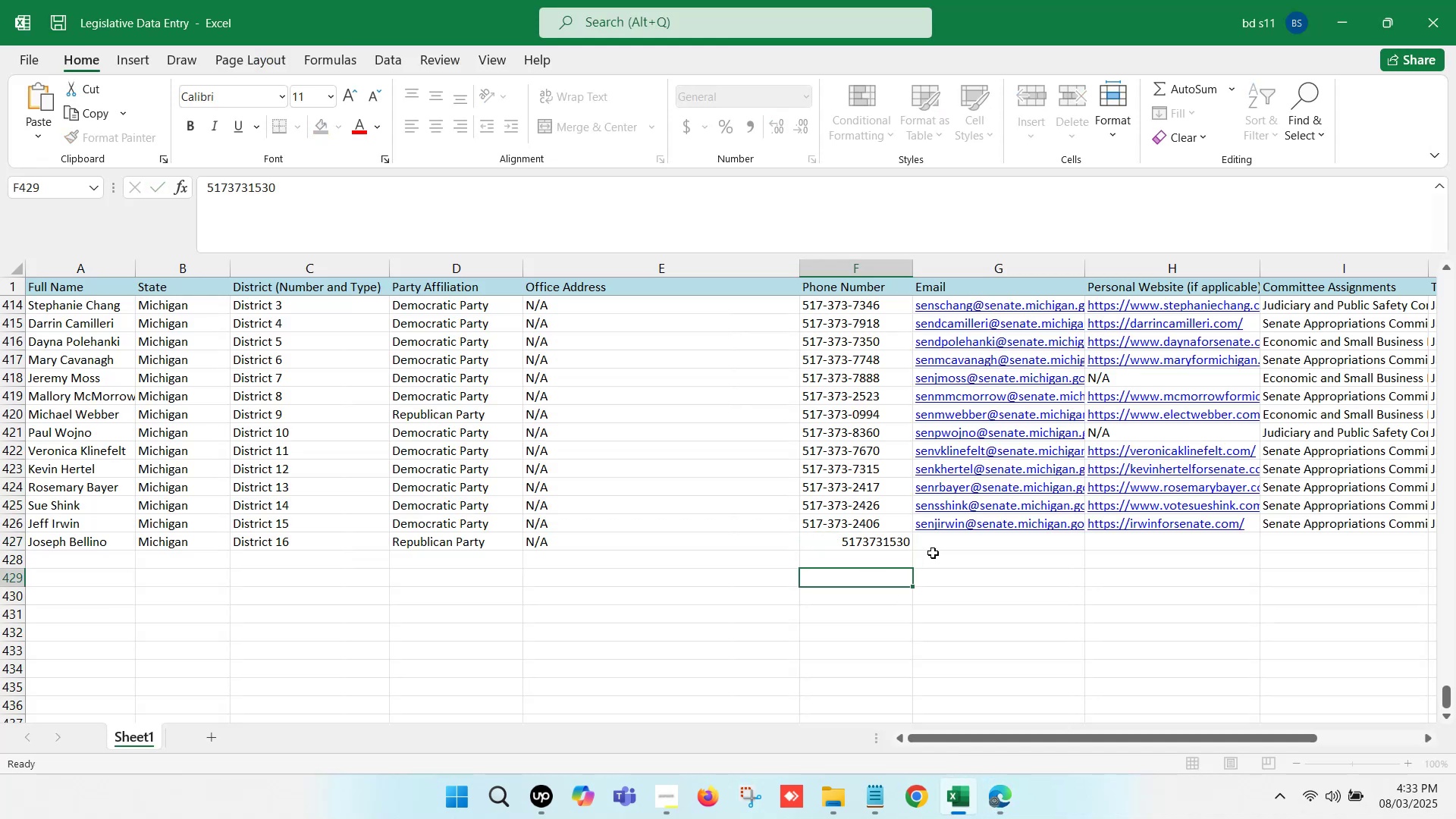 
left_click([938, 549])
 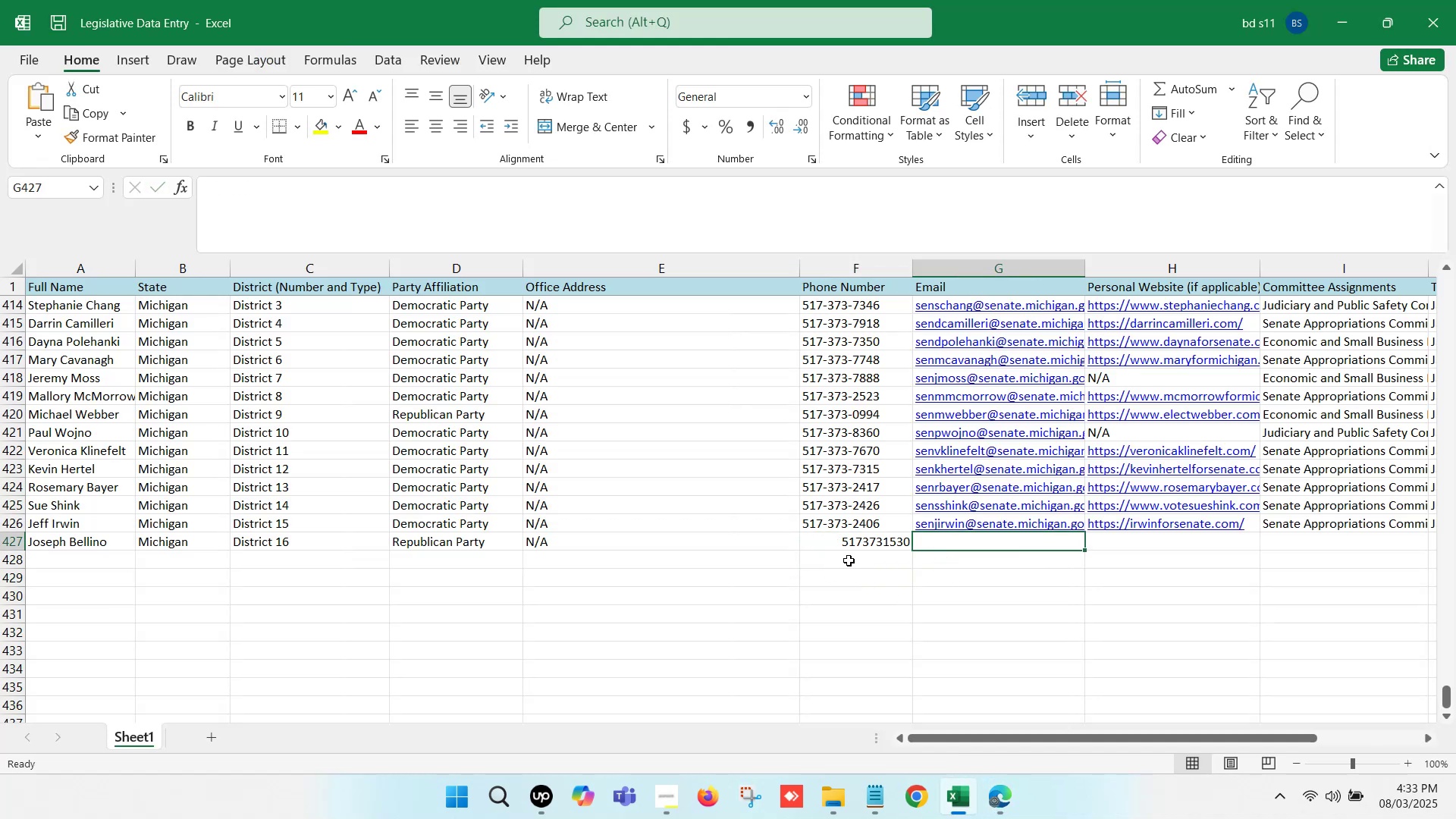 
key(Control+Z)
 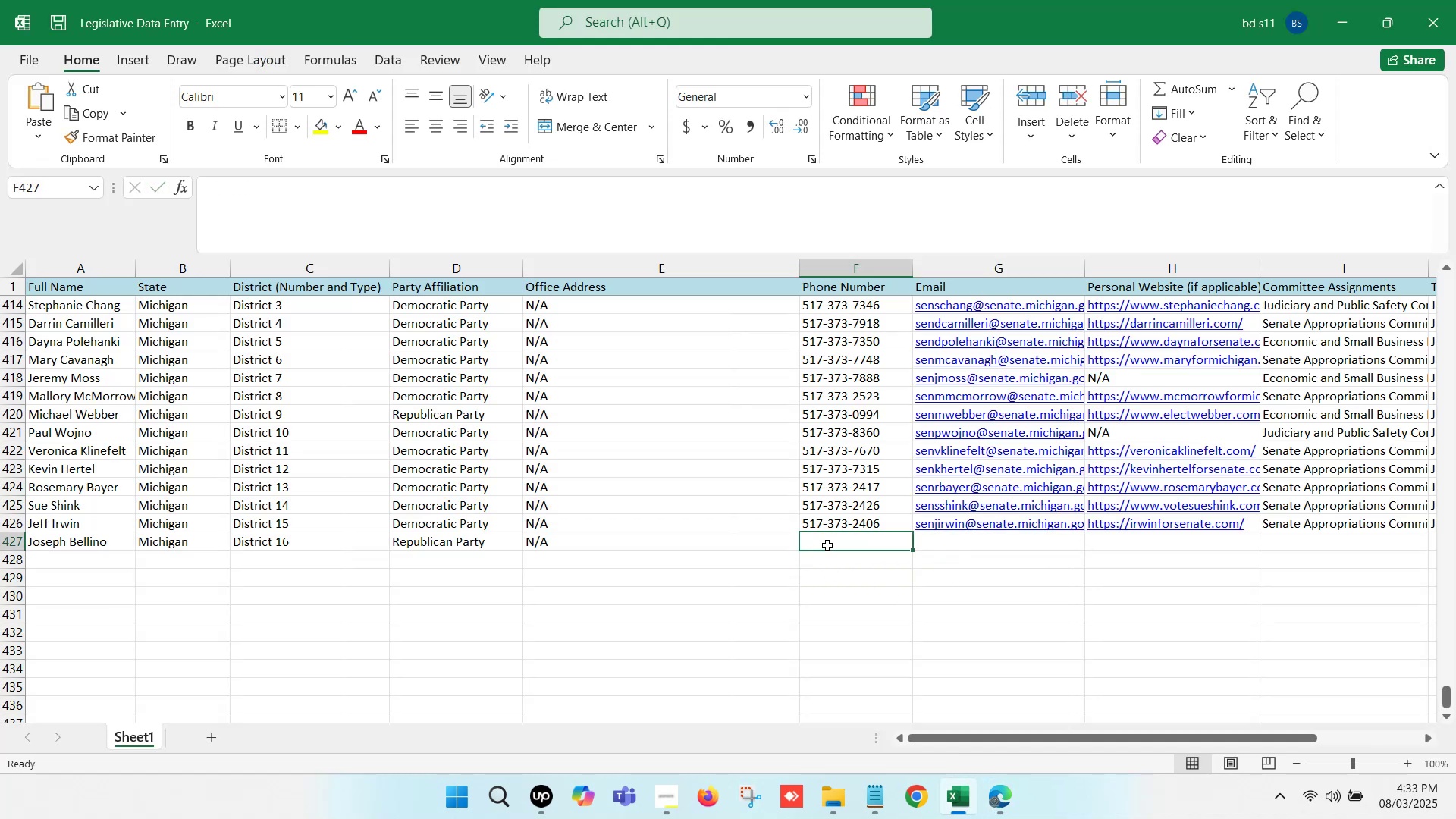 
double_click([829, 541])
 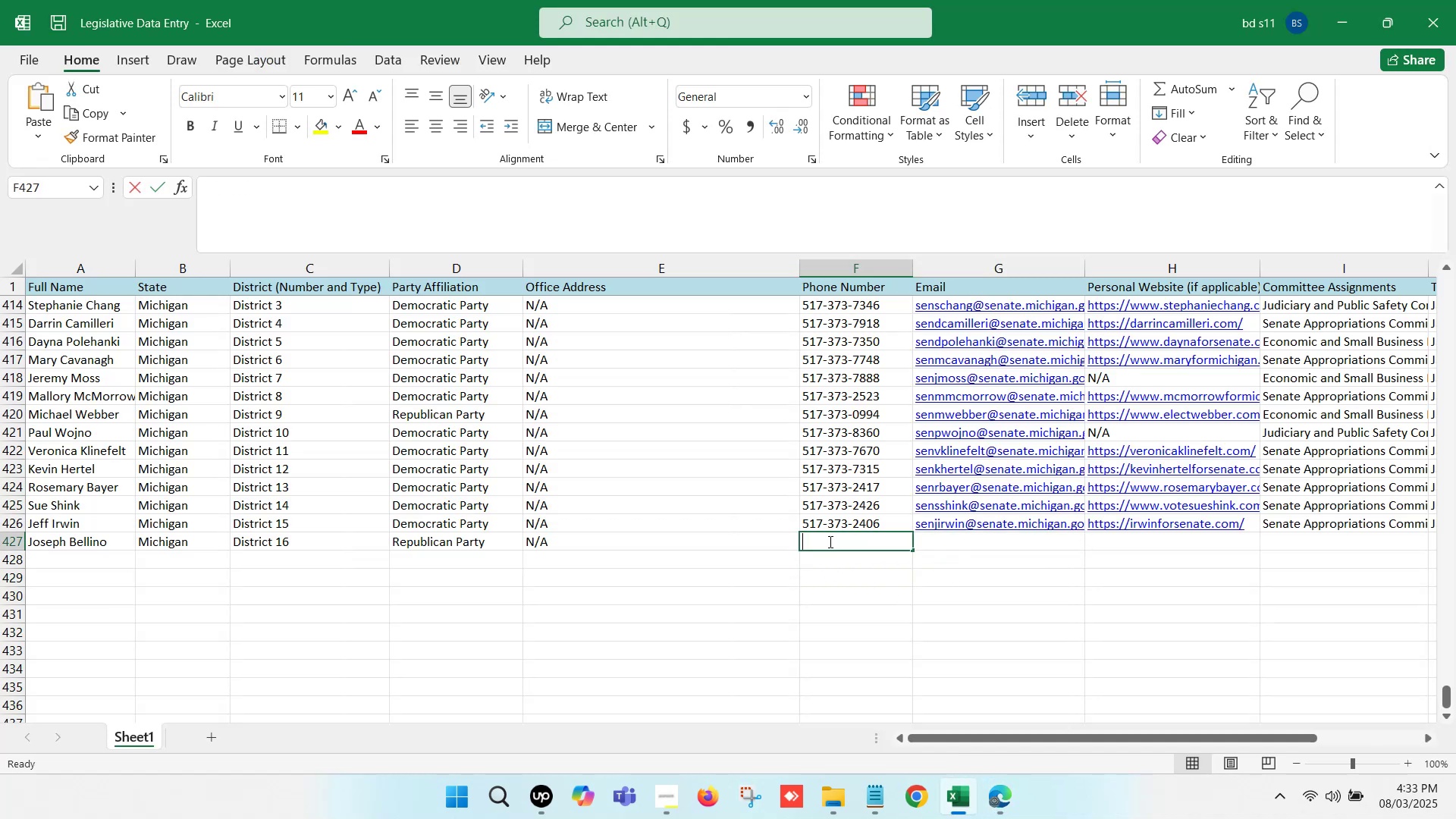 
key(Control+ControlLeft)
 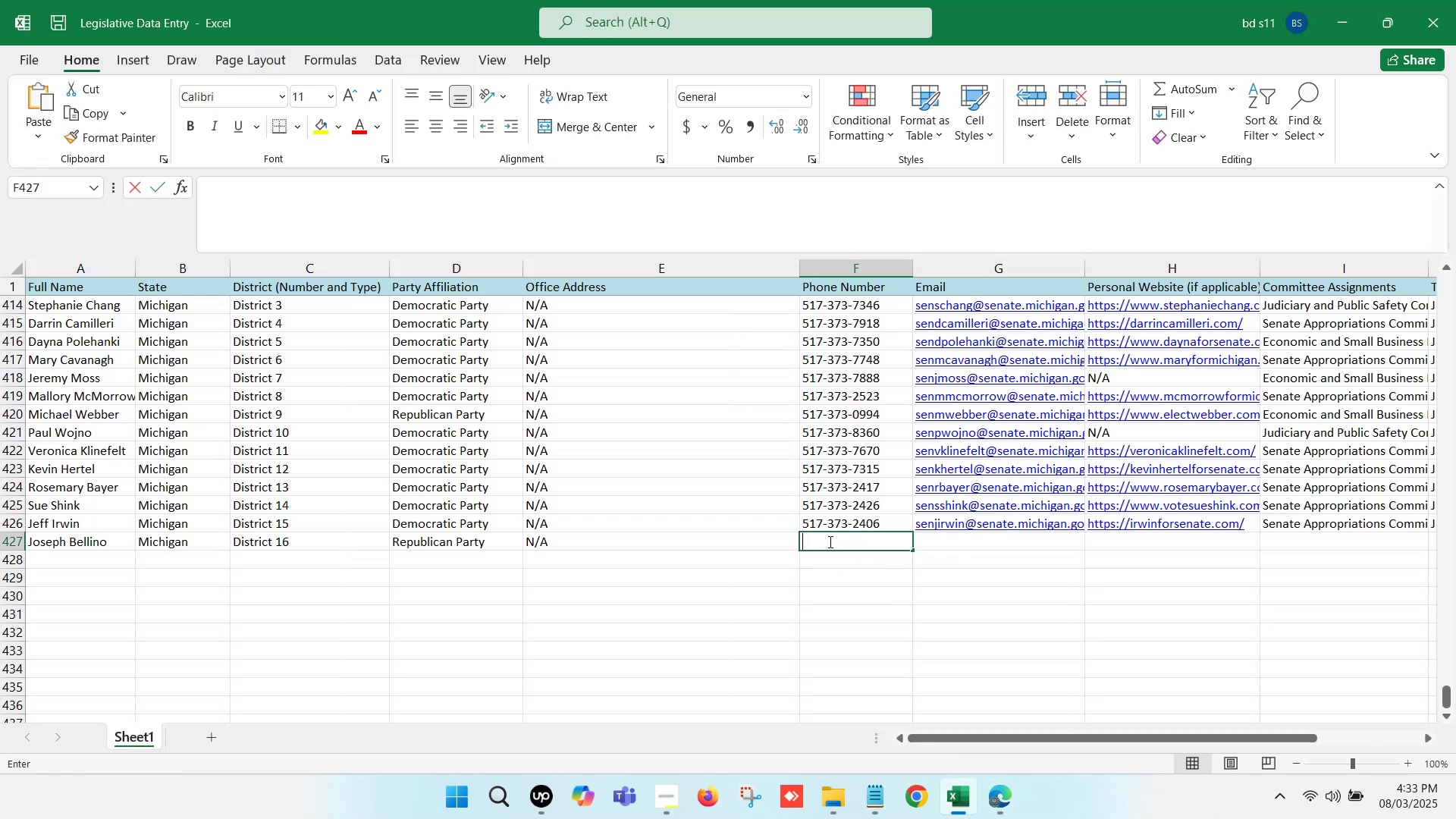 
key(Control+V)
 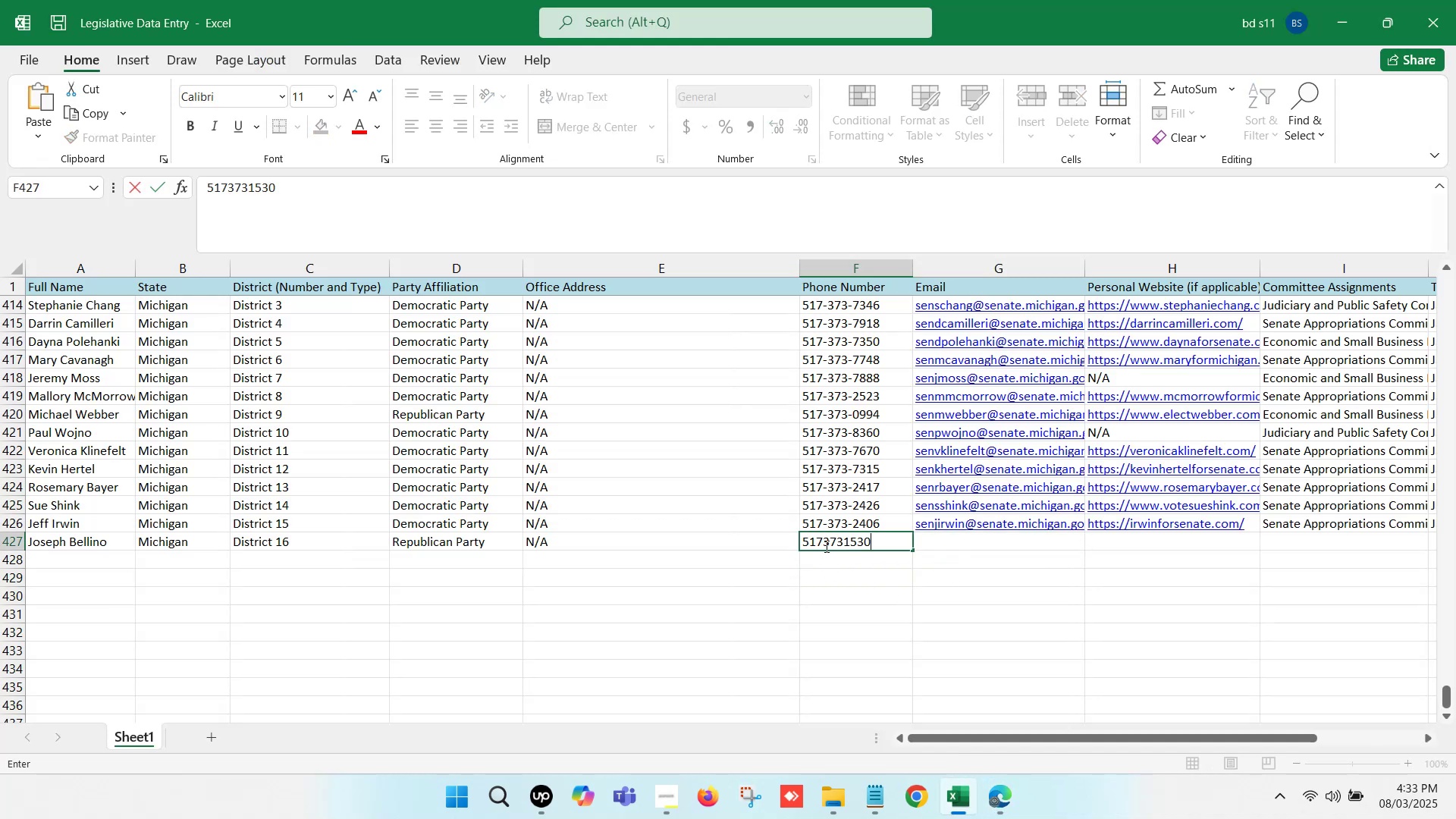 
left_click([824, 542])
 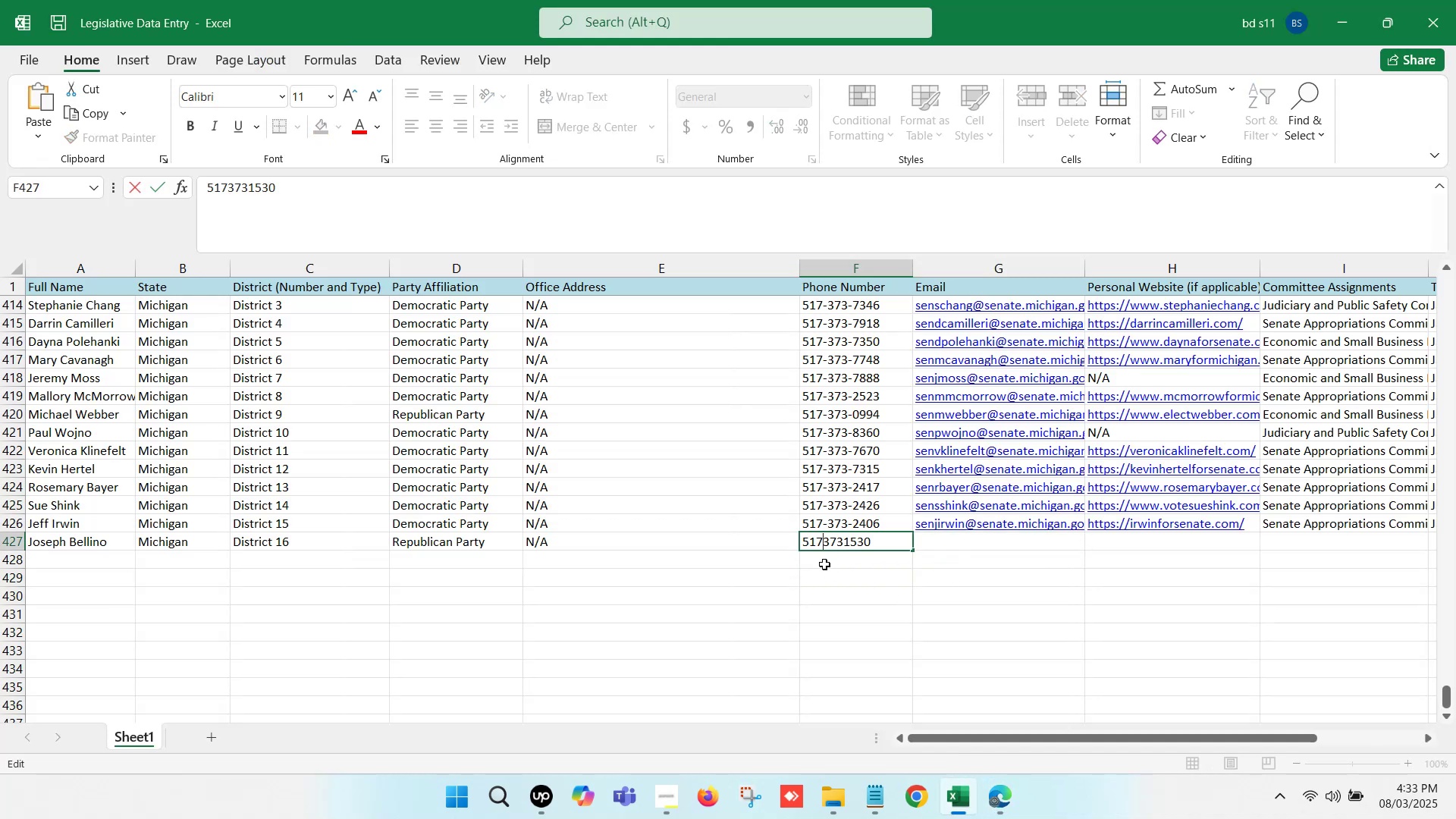 
key(Minus)
 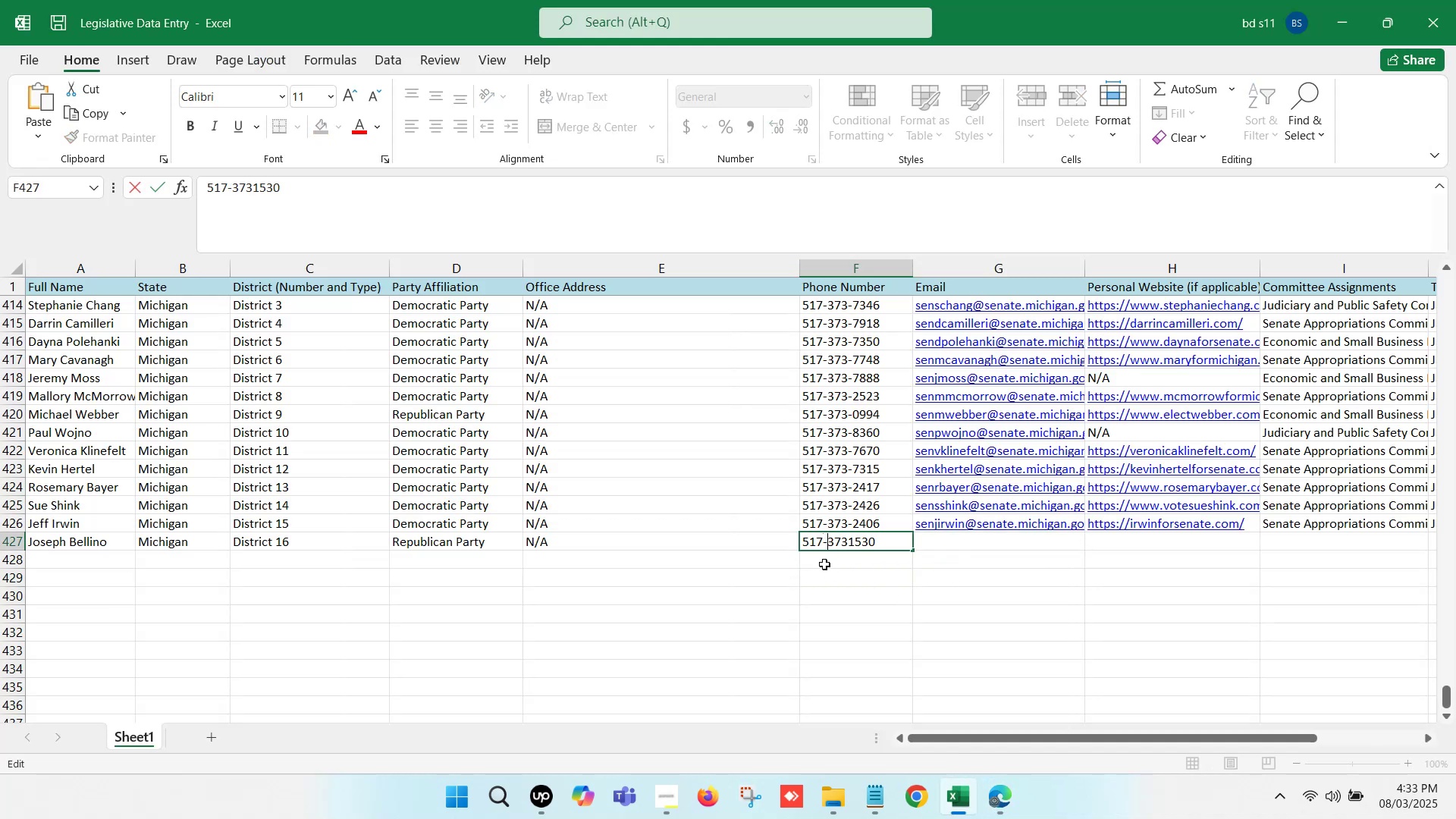 
key(ArrowRight)
 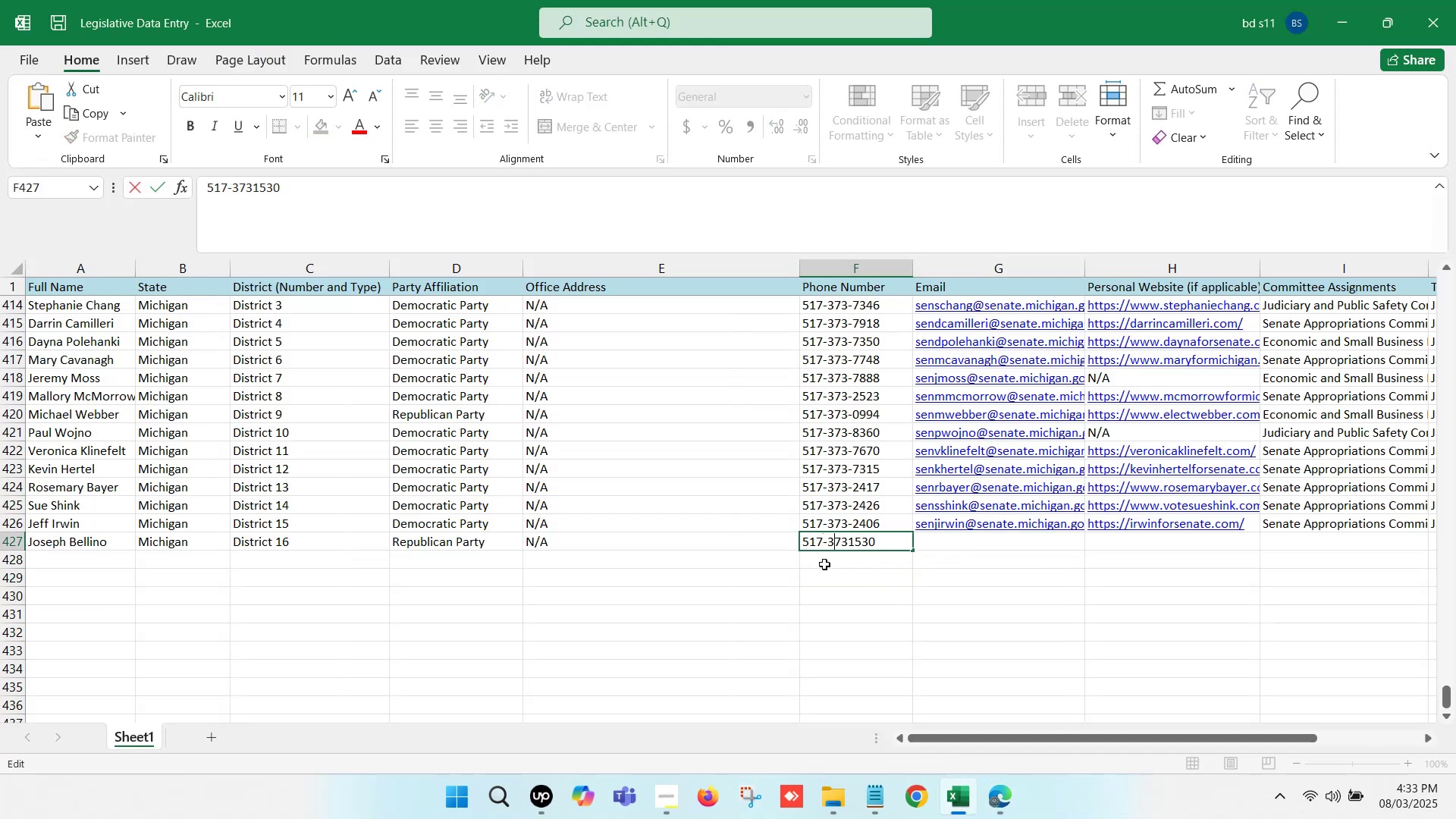 
key(ArrowRight)
 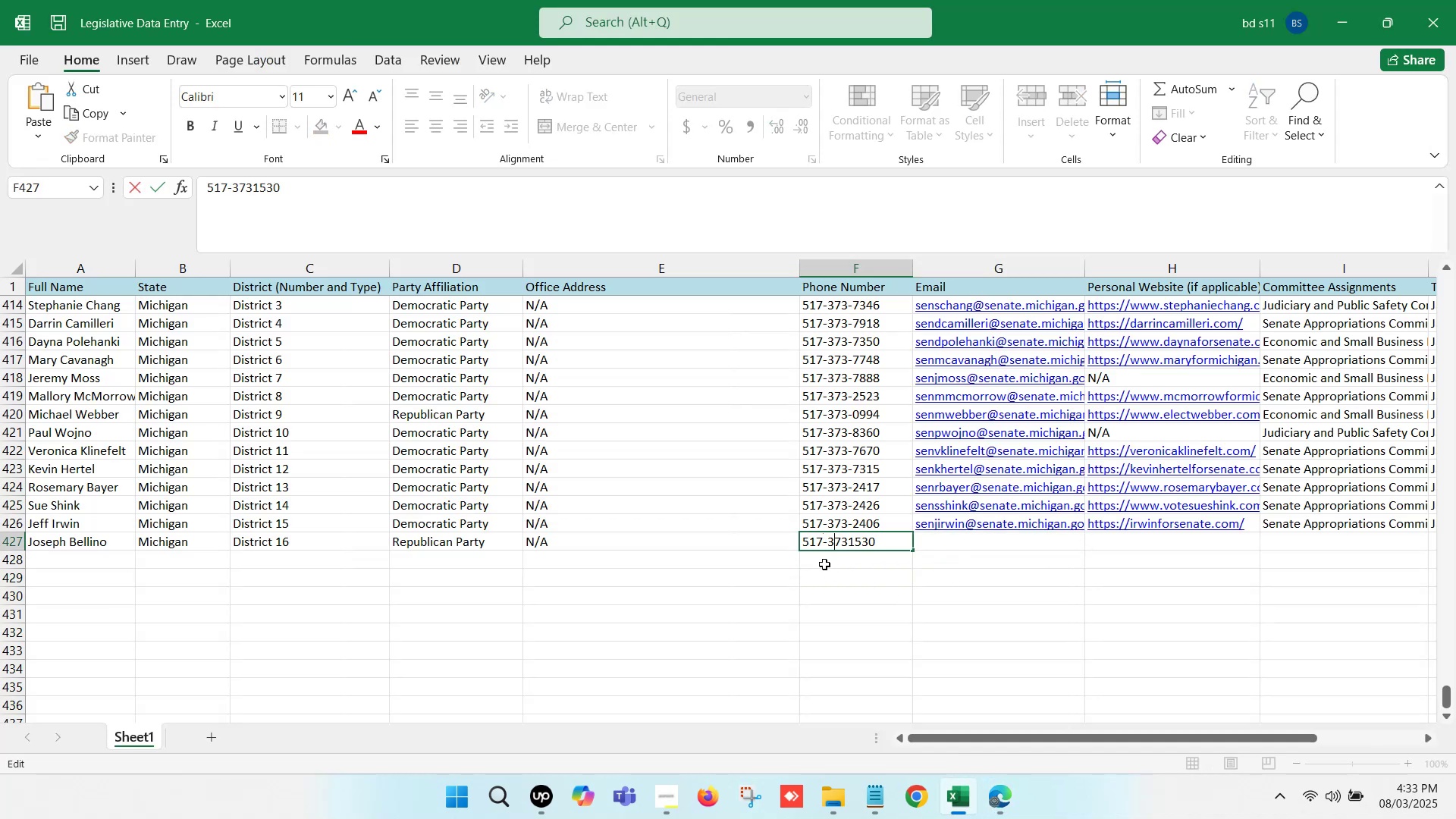 
key(ArrowRight)
 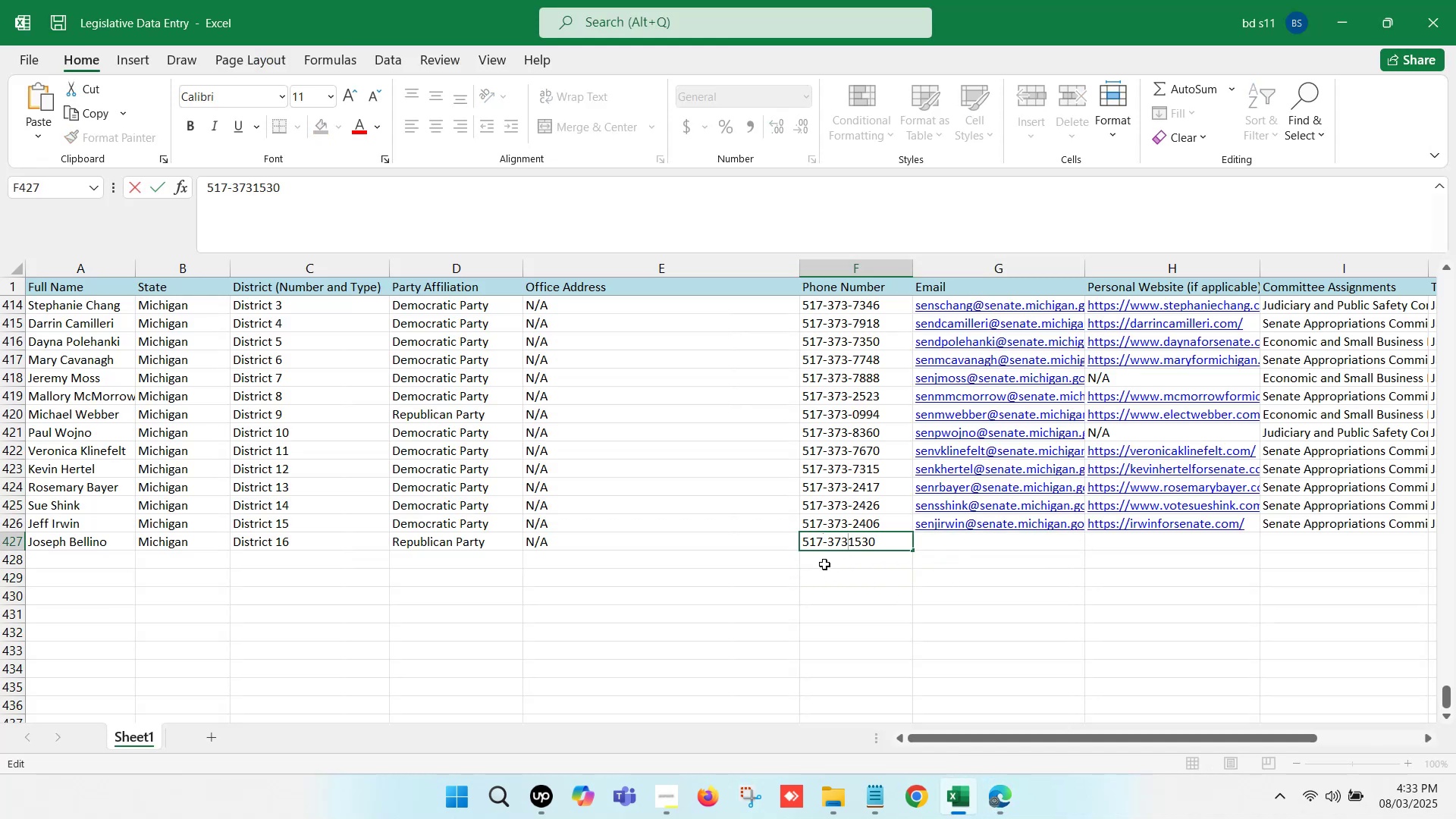 
key(Minus)
 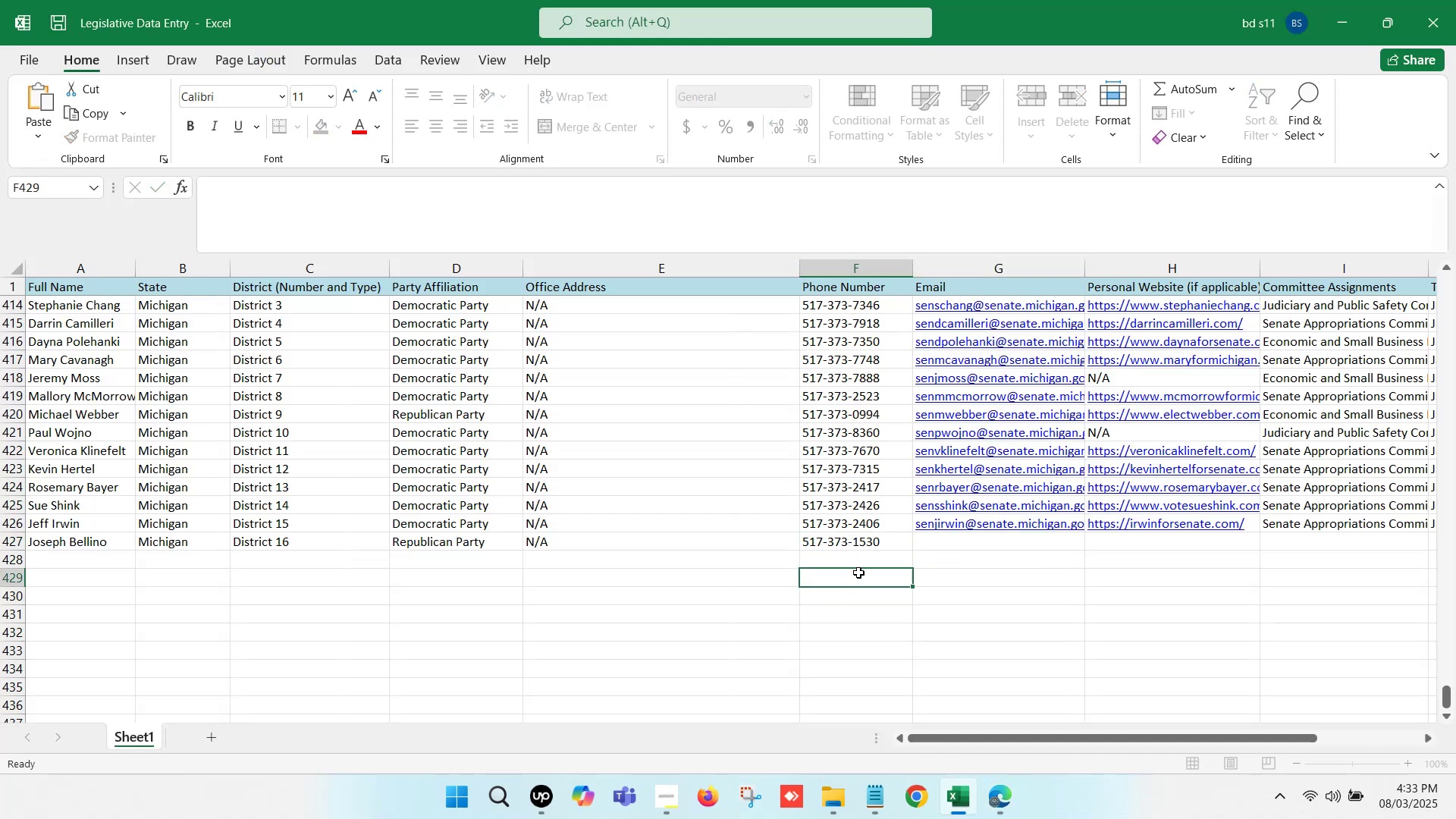 
left_click([939, 544])
 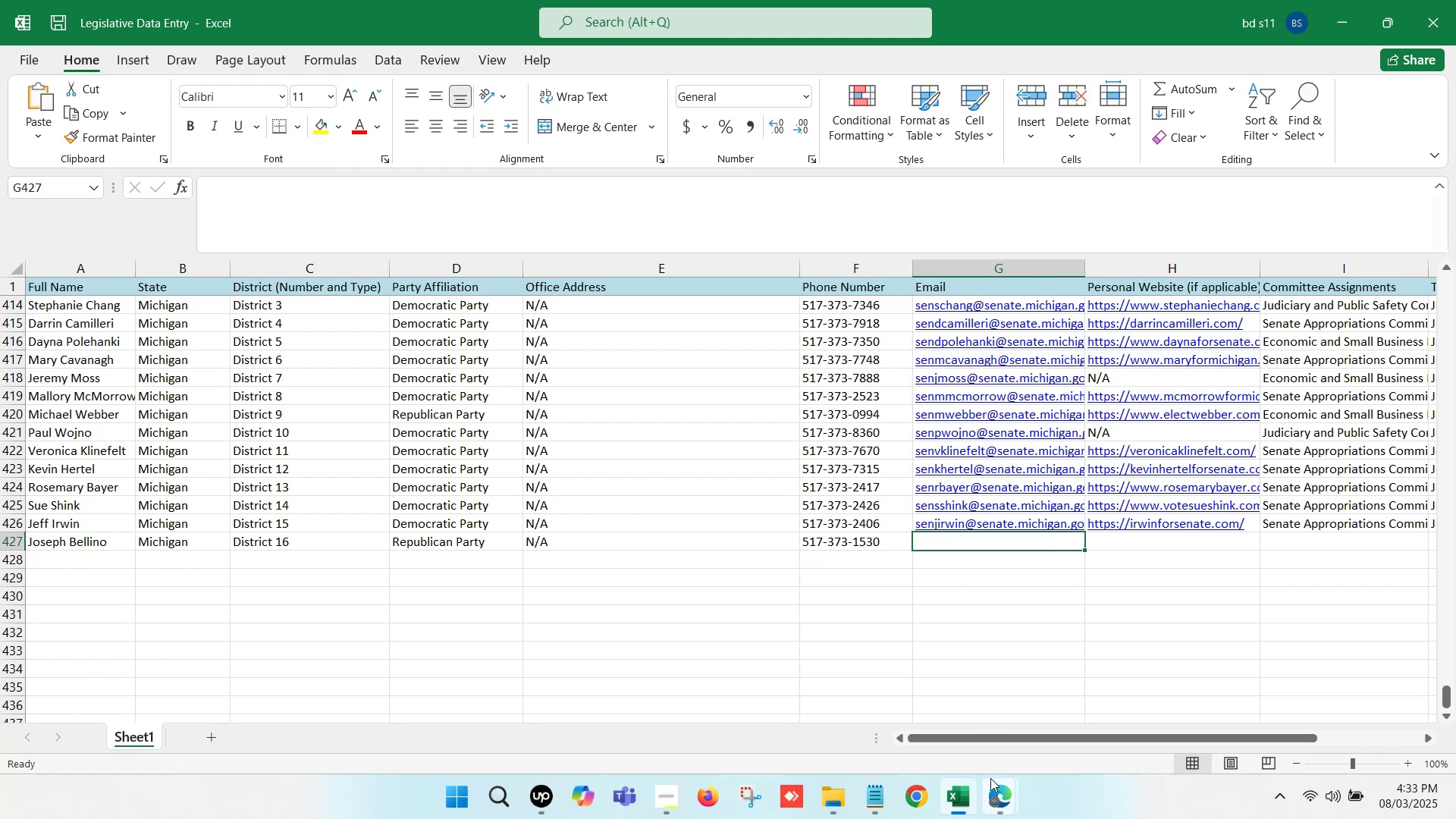 
double_click([848, 672])
 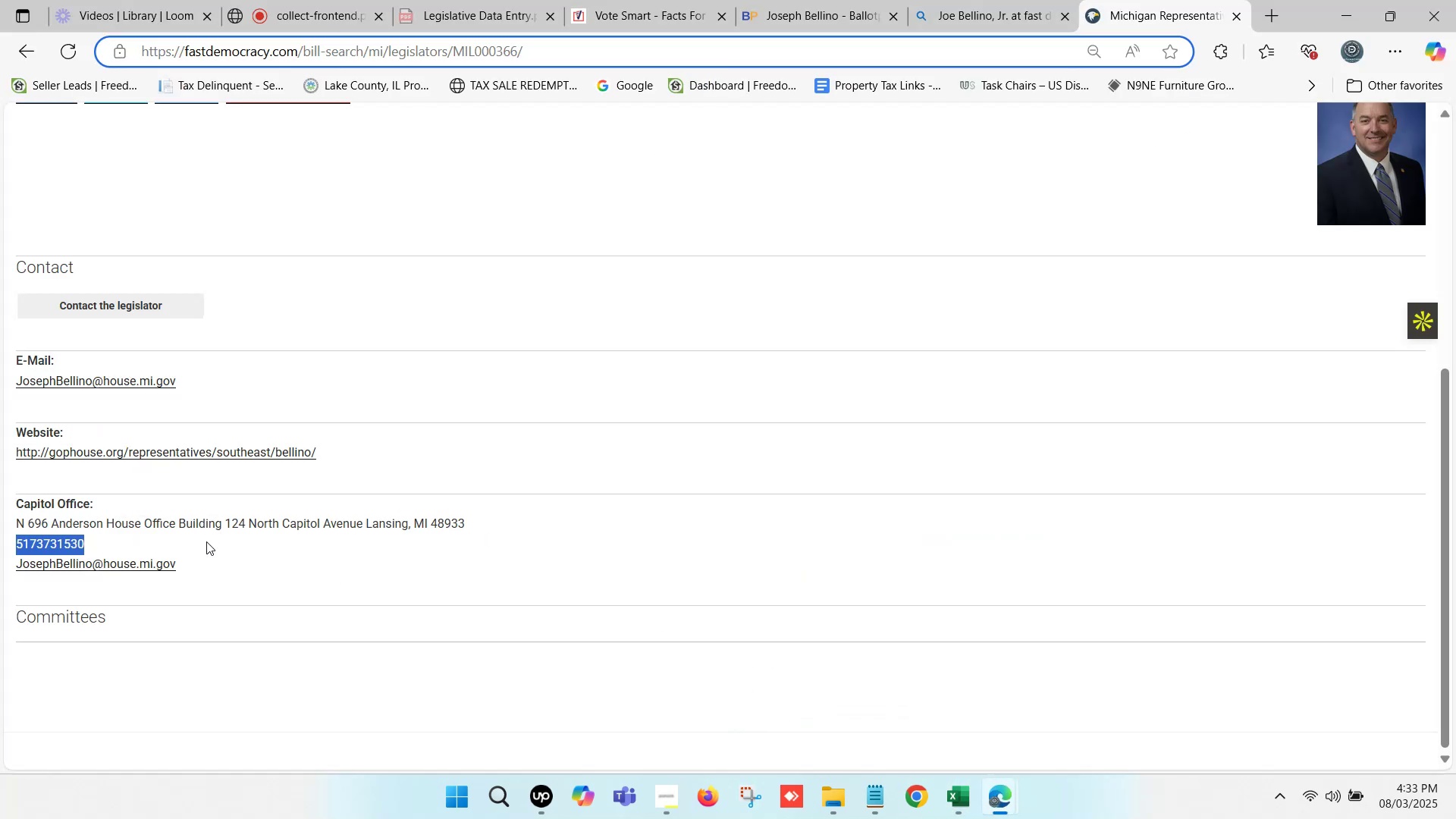 
left_click_drag(start_coordinate=[193, 560], to_coordinate=[17, 563])
 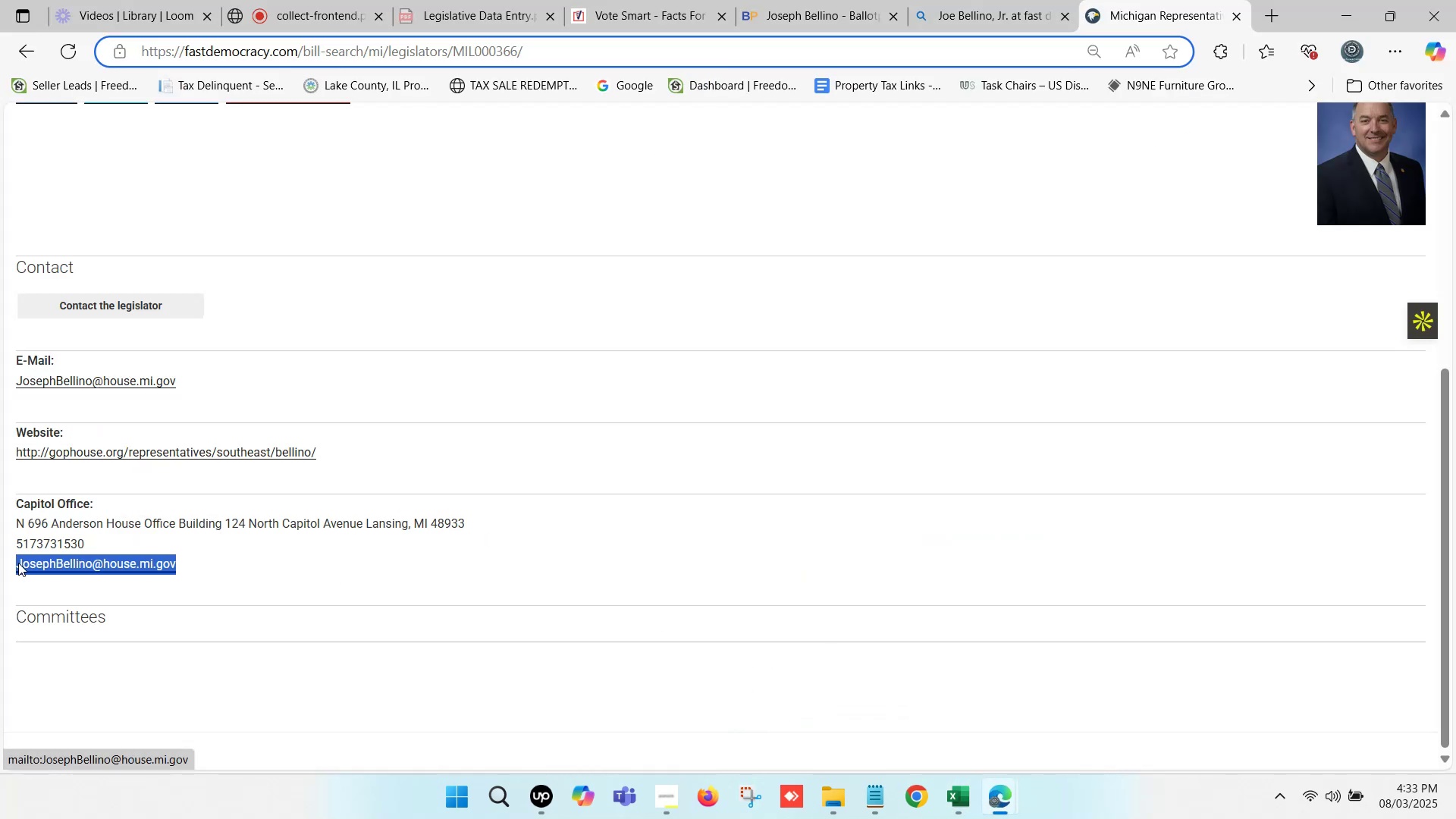 
key(Control+ControlLeft)
 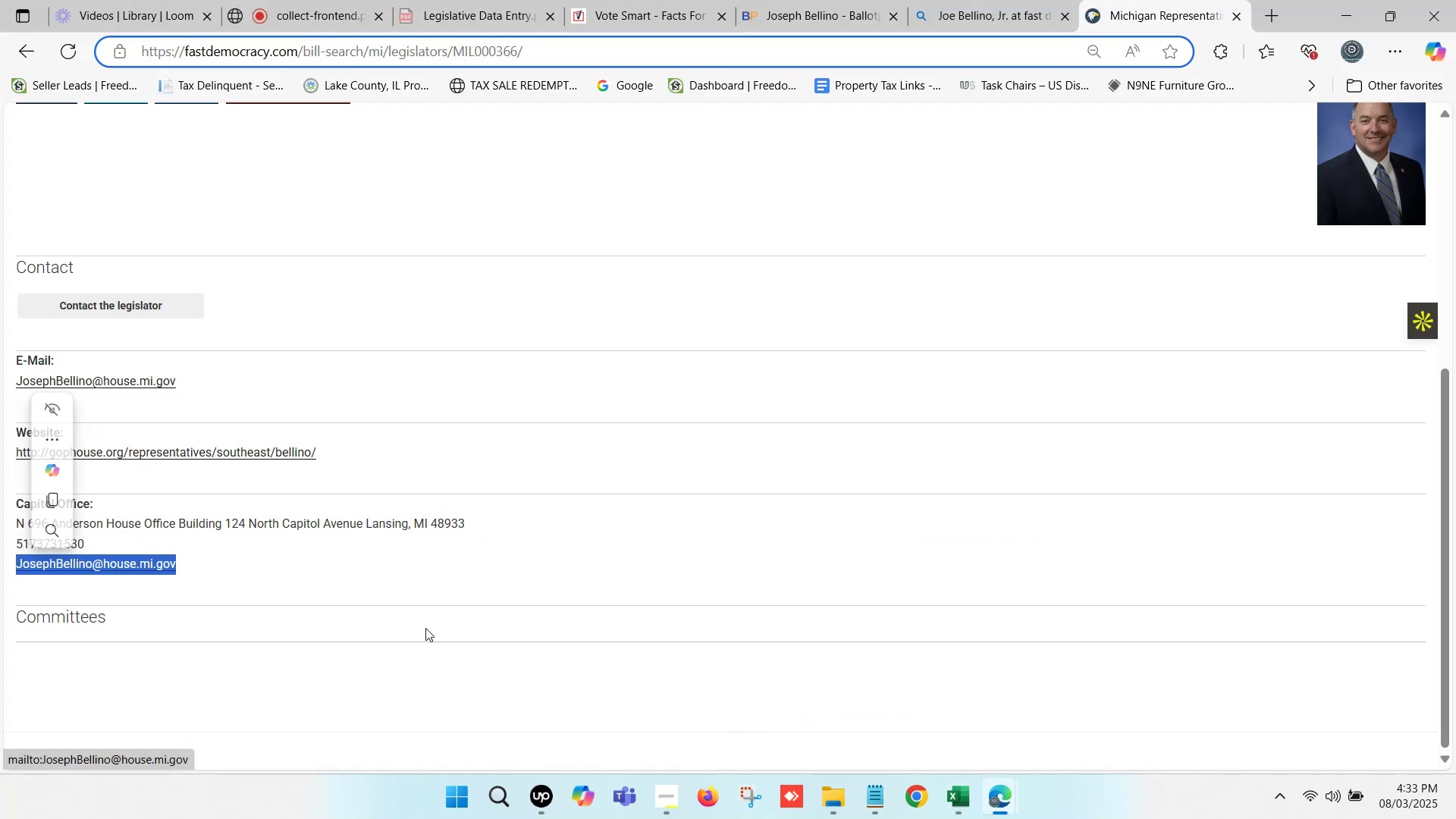 
key(Control+C)
 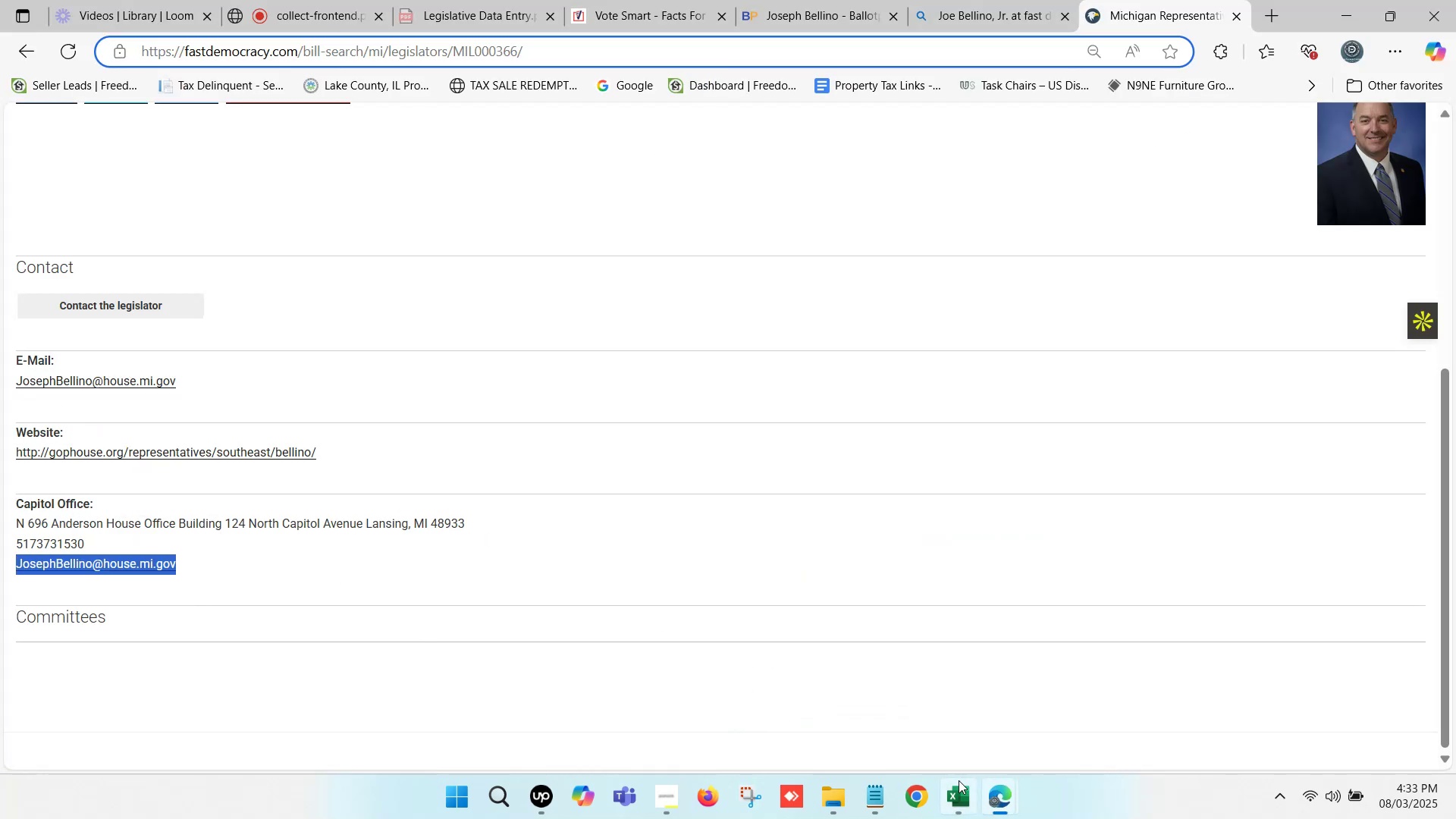 
left_click([958, 795])
 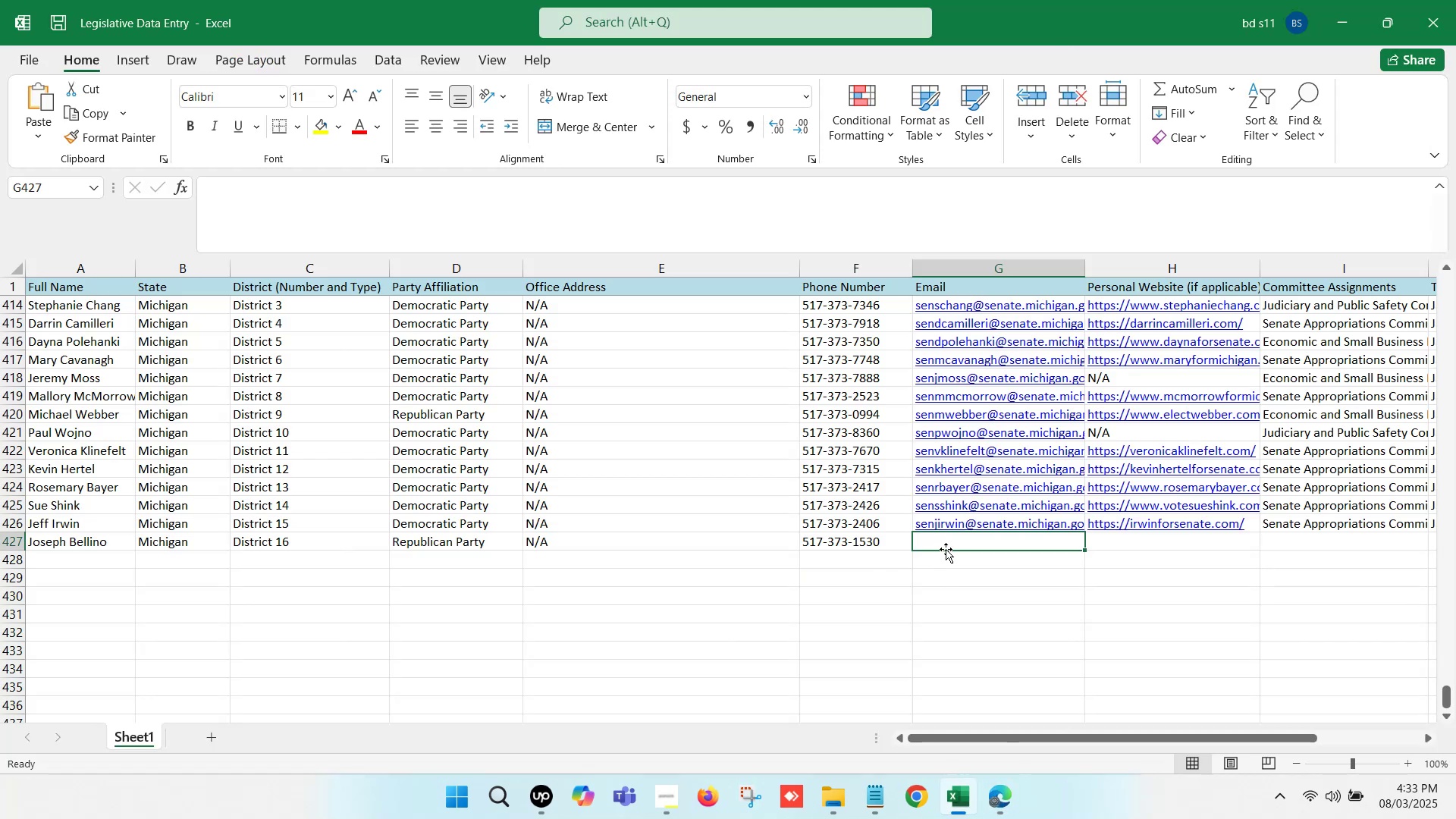 
double_click([941, 548])
 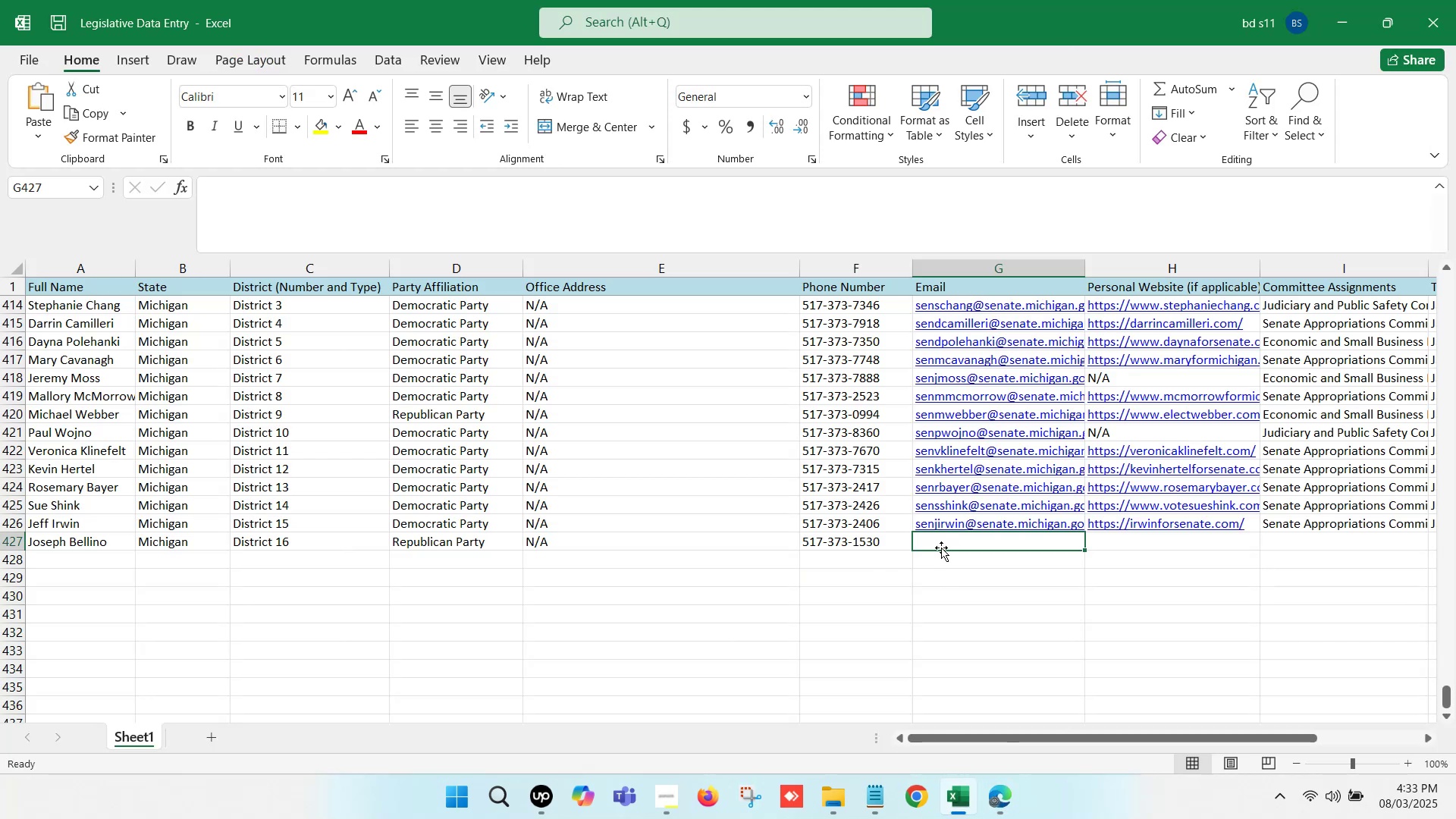 
key(Control+V)
 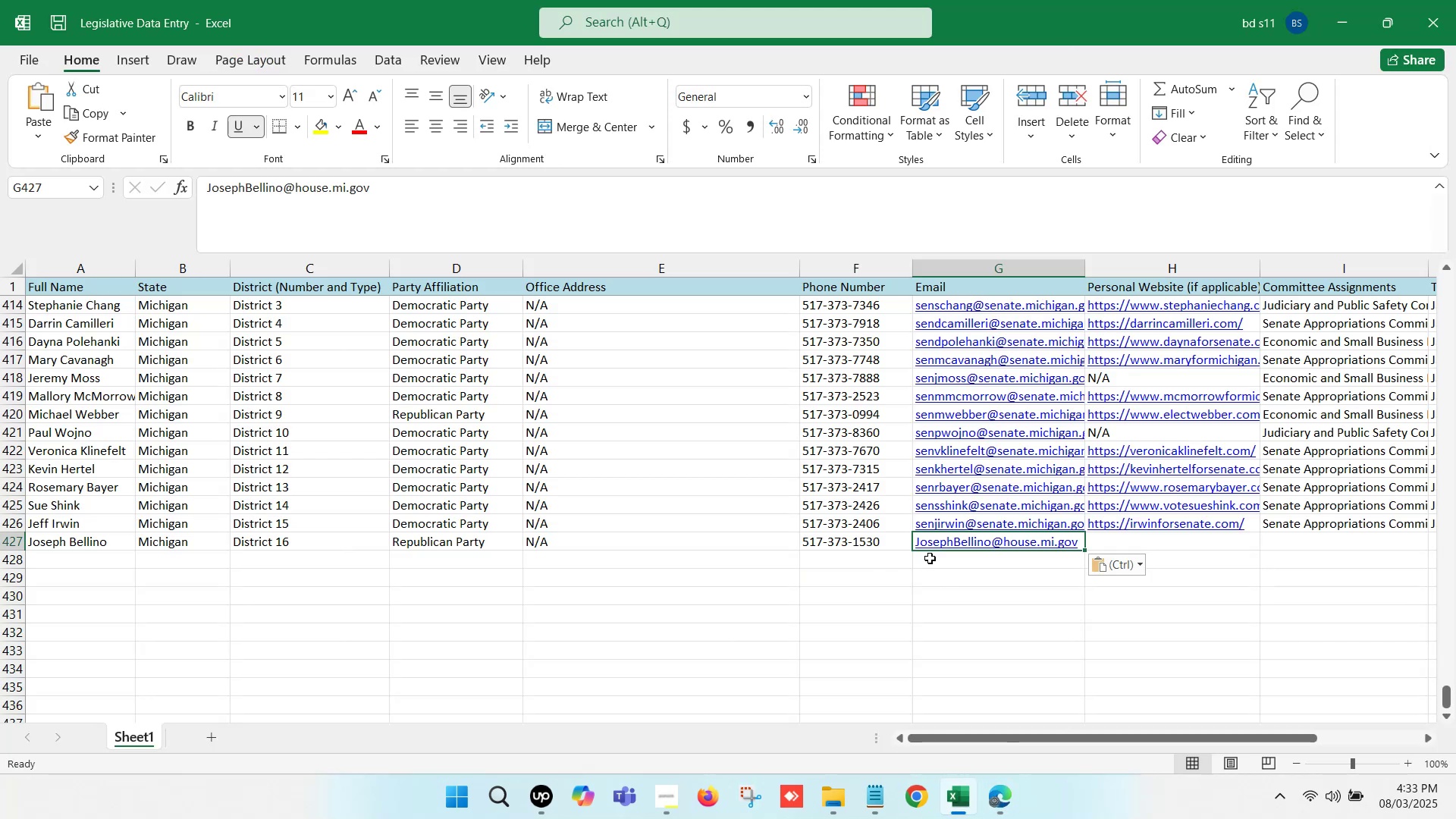 
key(Control+Z)
 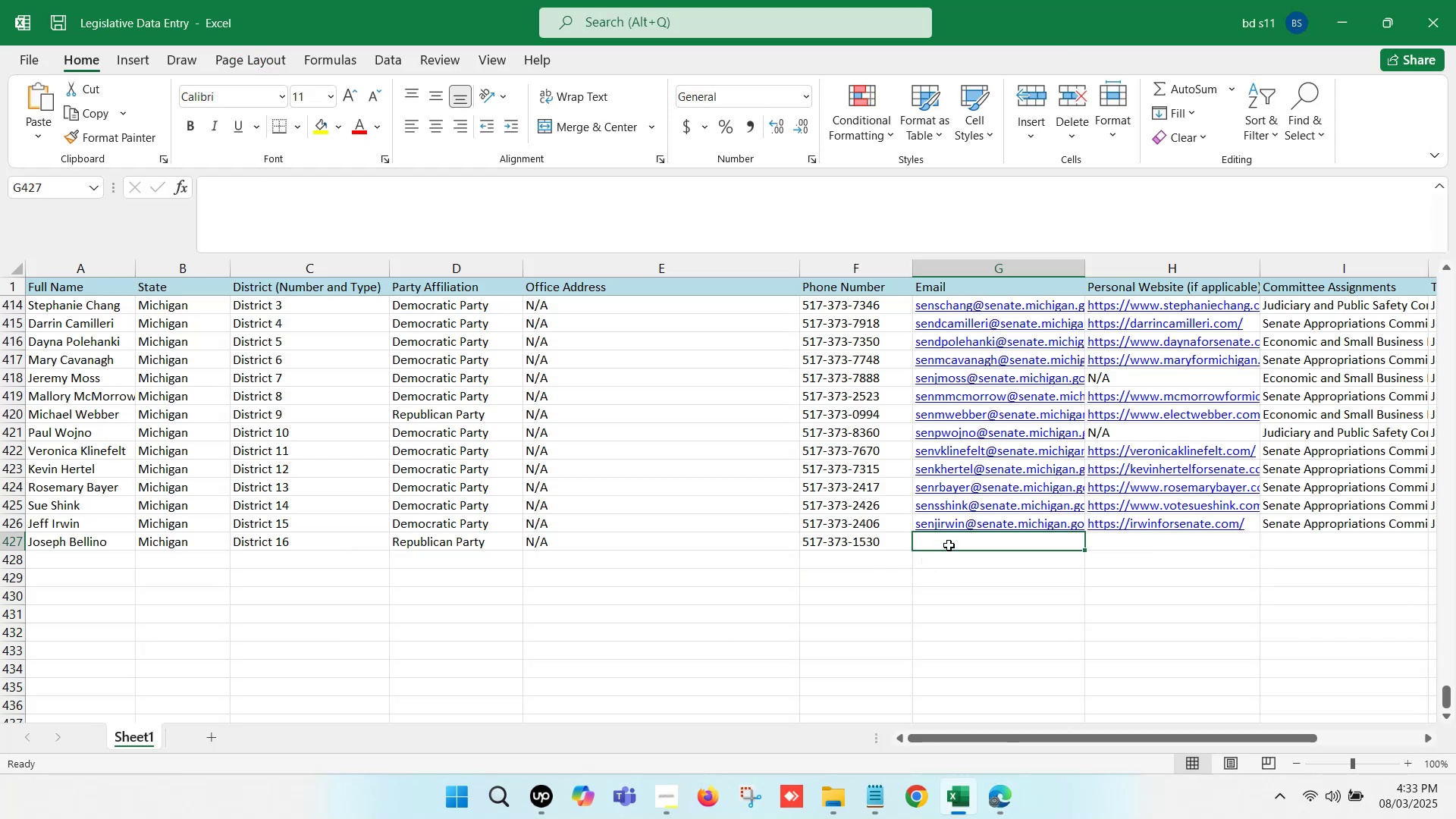 
double_click([949, 543])
 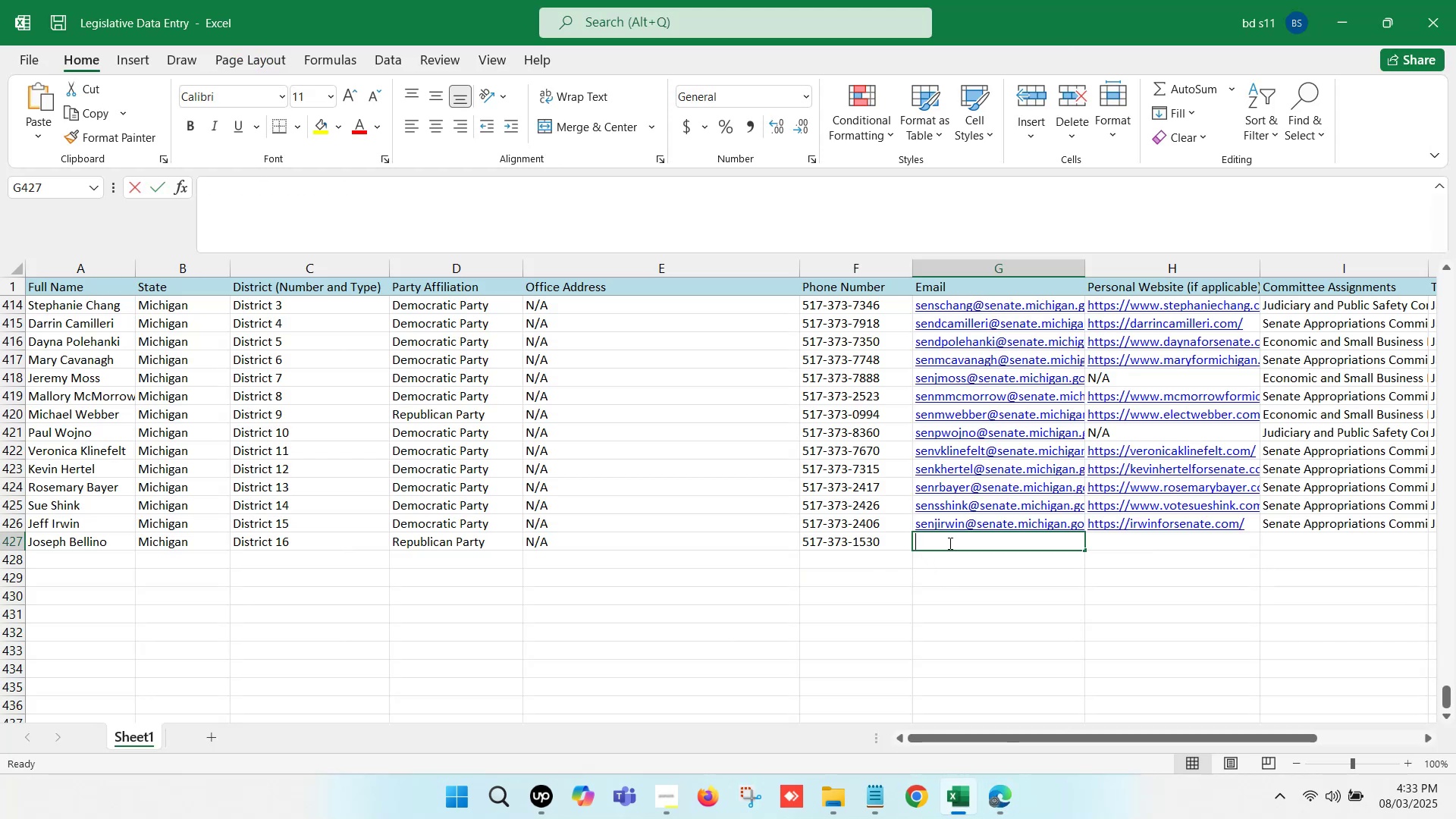 
key(Control+ControlLeft)
 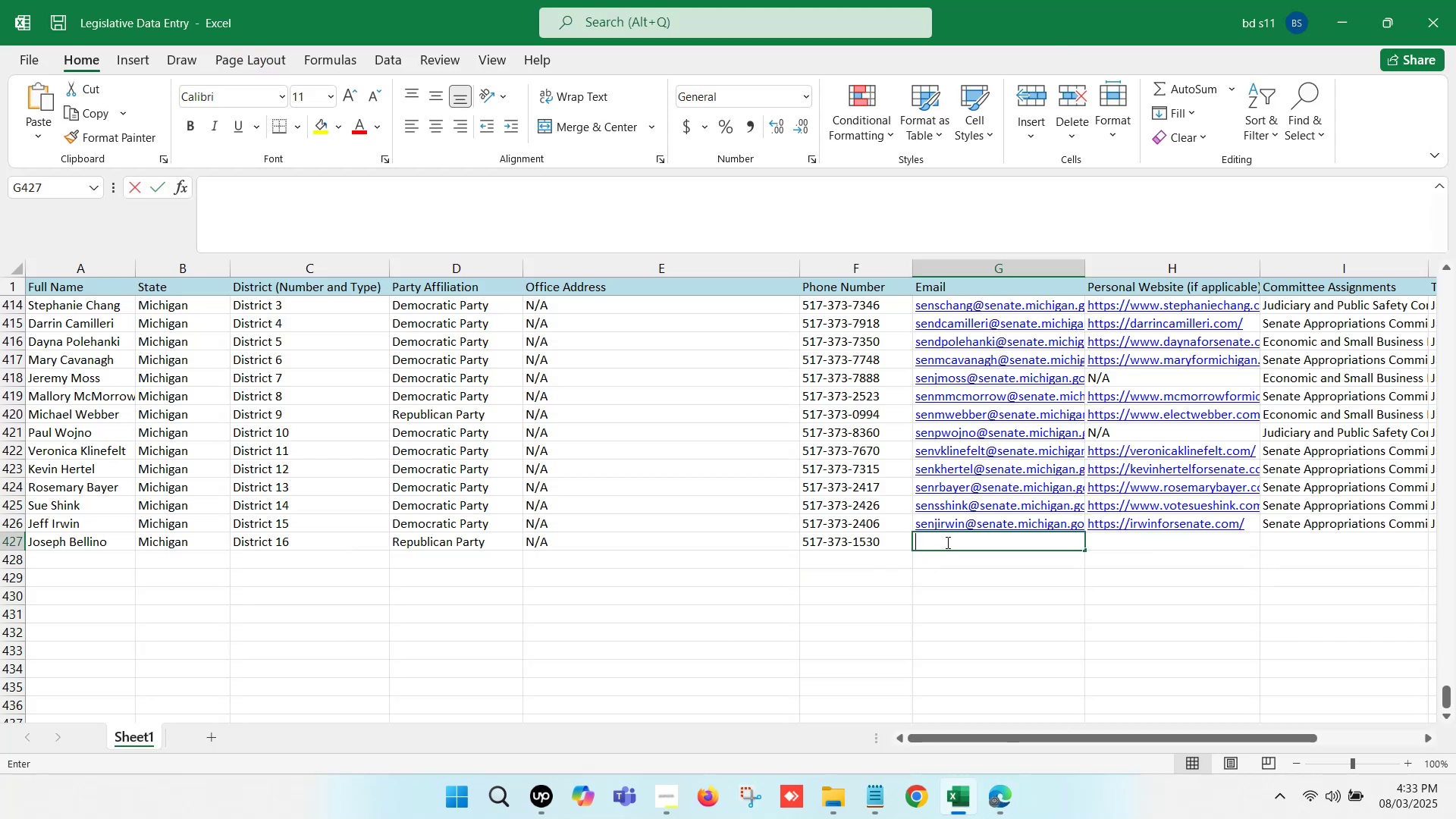 
key(Control+V)
 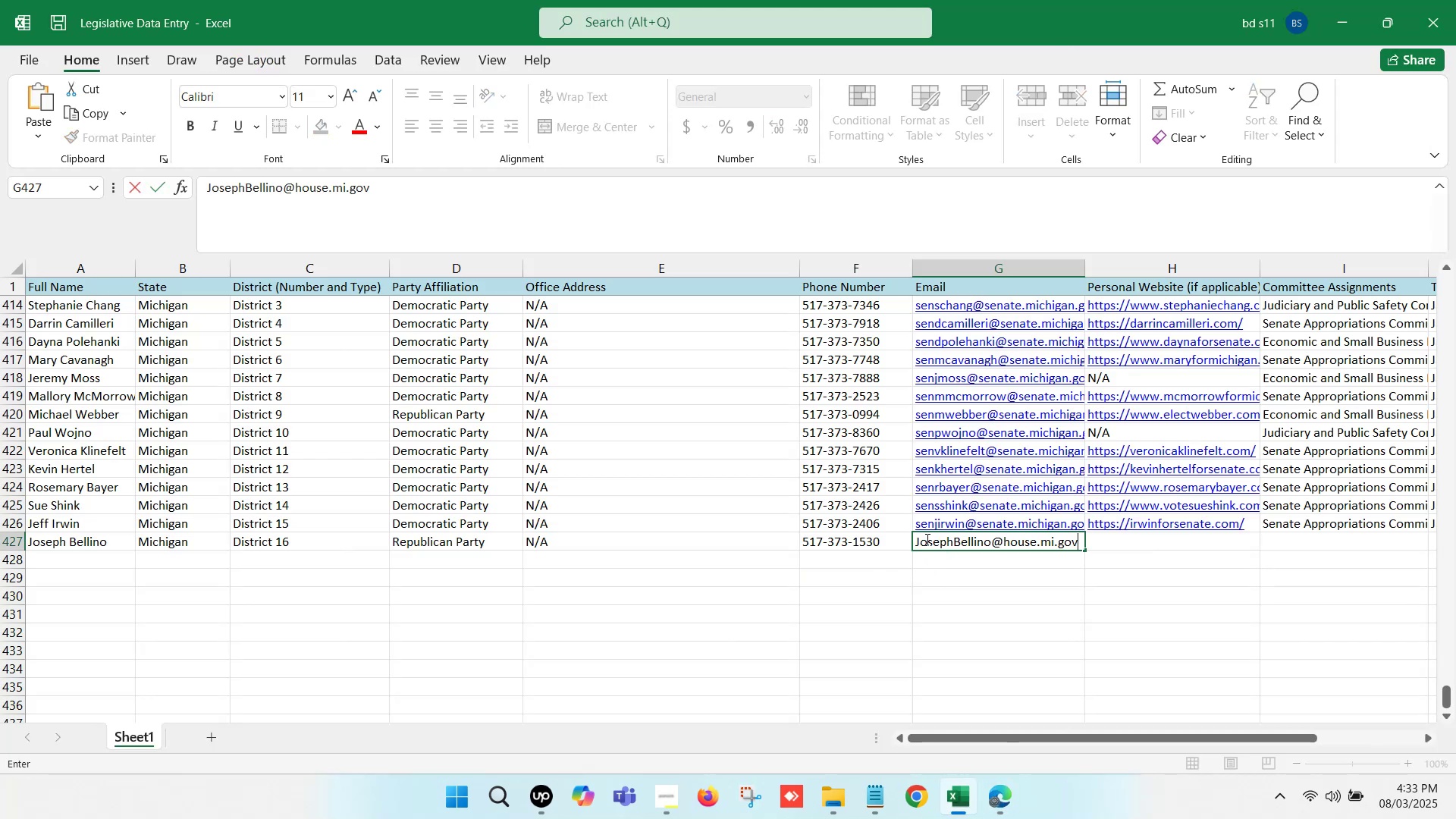 
left_click([921, 537])
 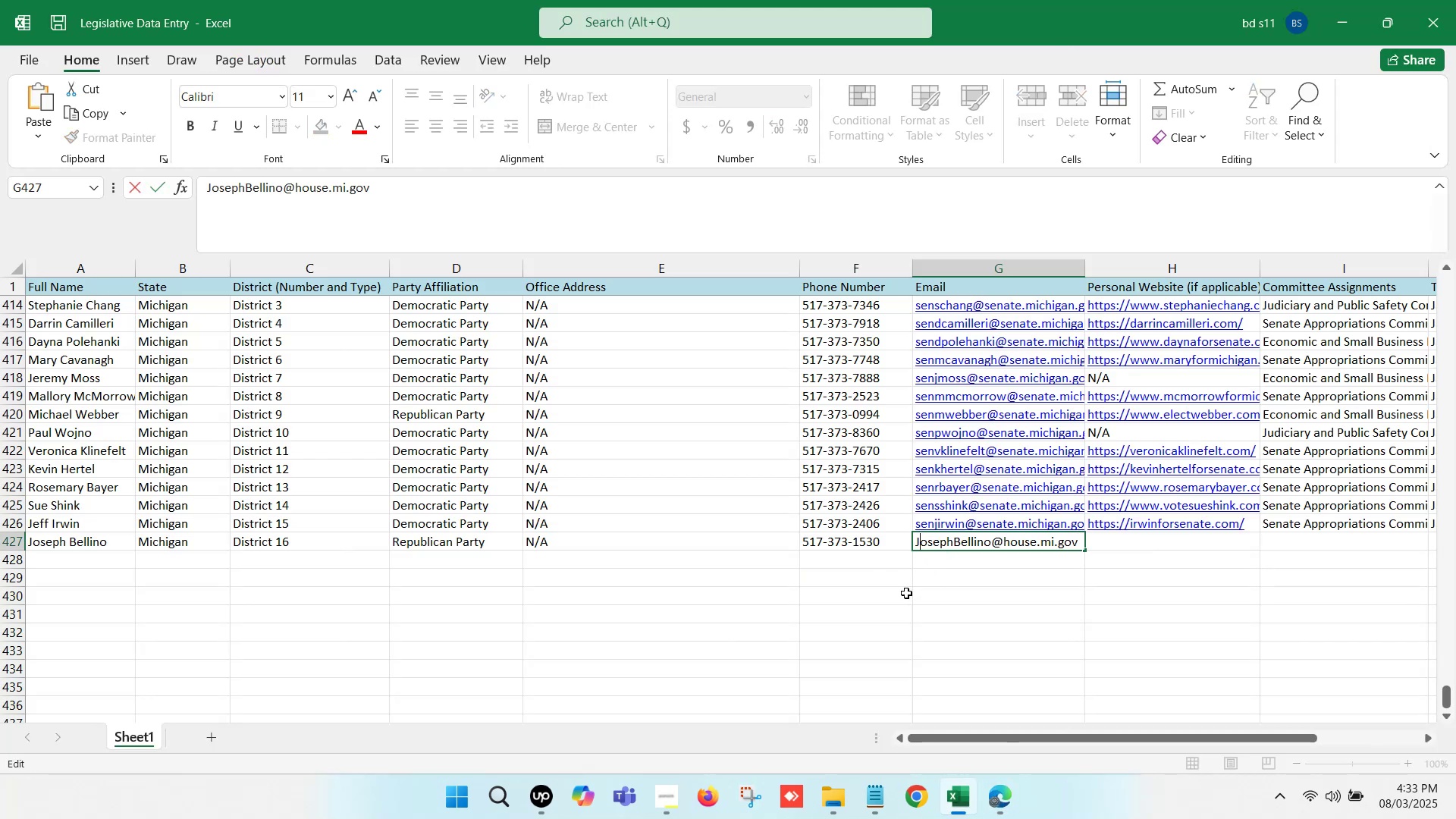 
key(Backspace)
 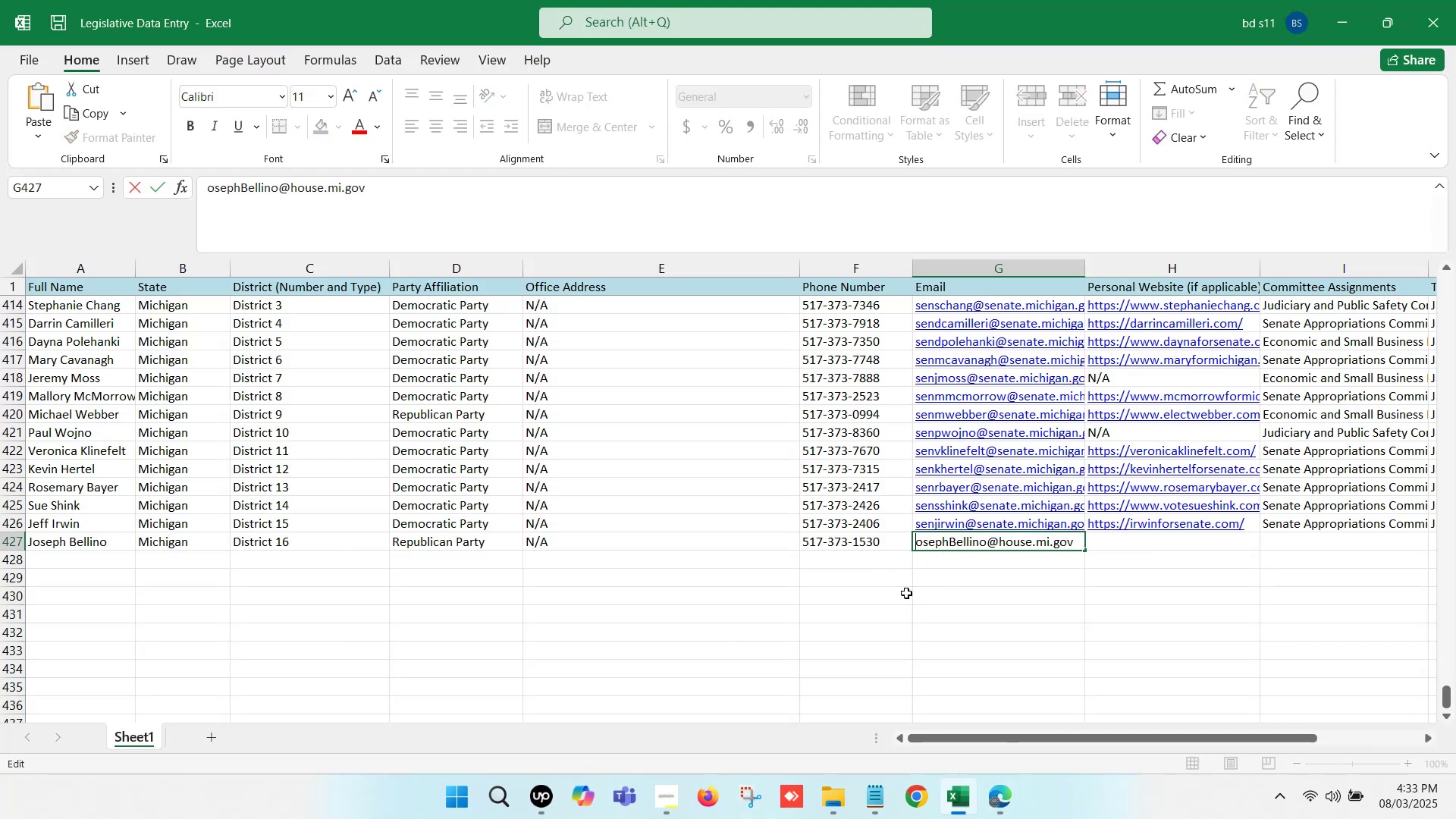 
key(J)
 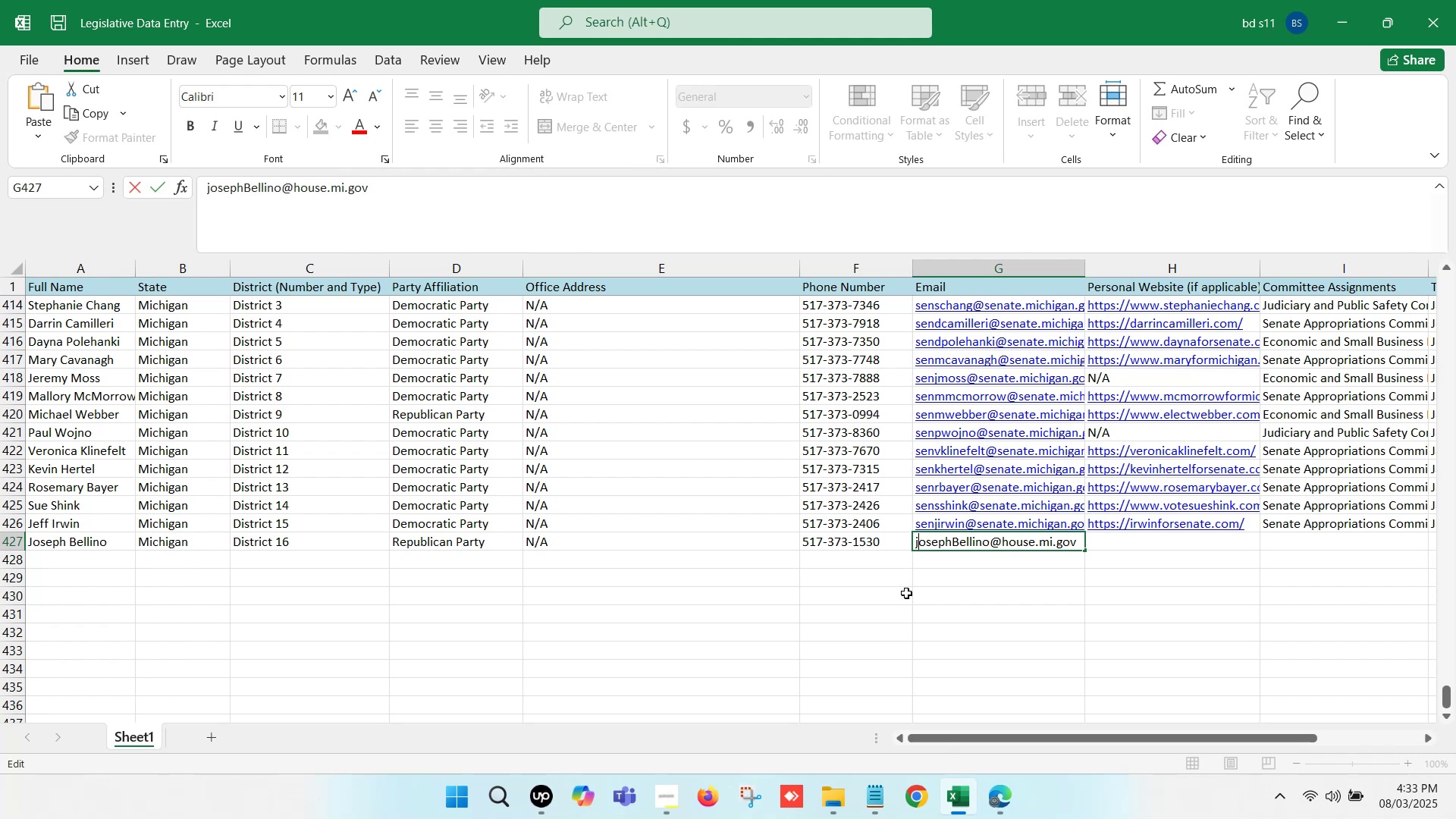 
key(ArrowRight)
 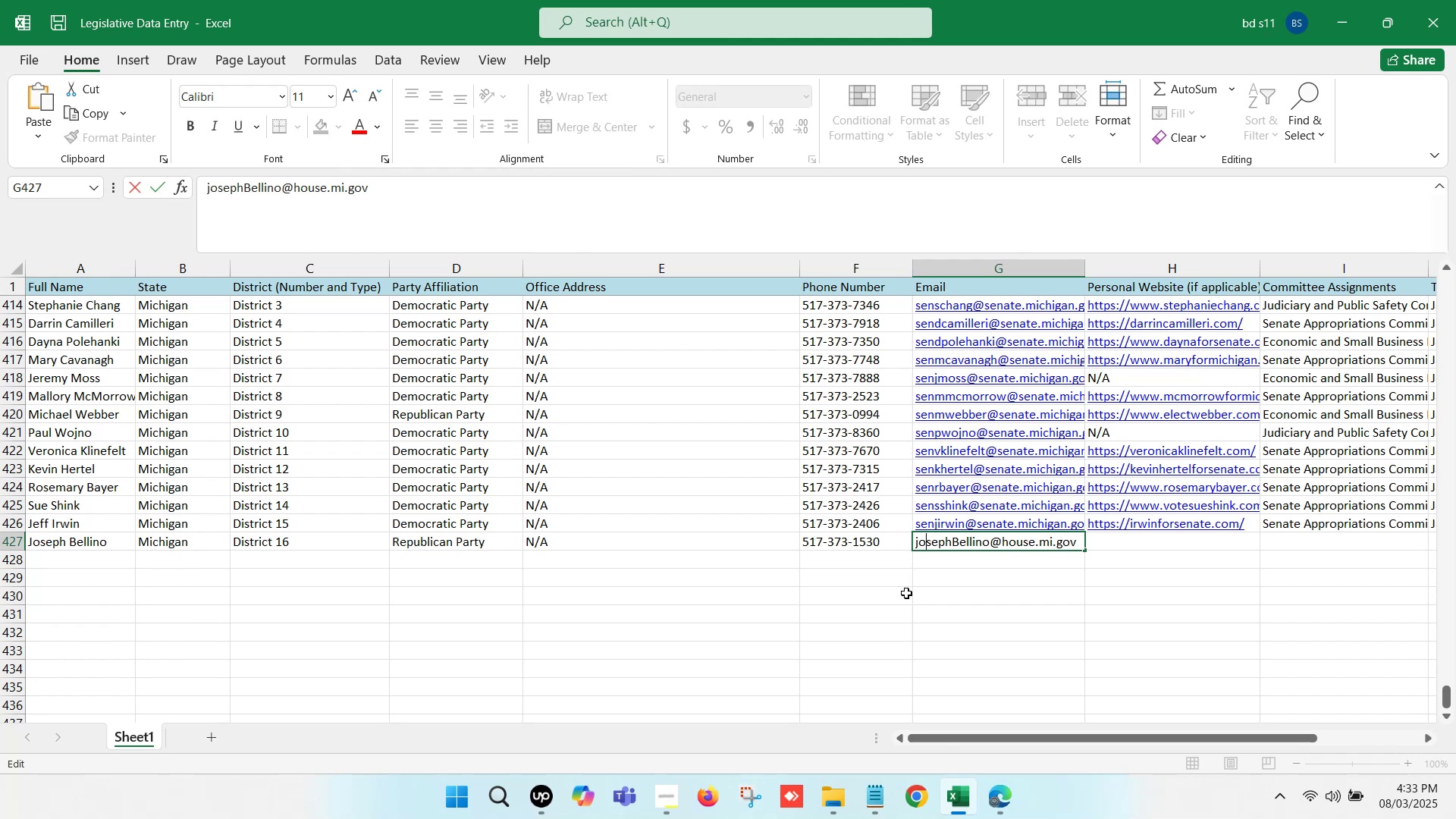 
key(ArrowRight)
 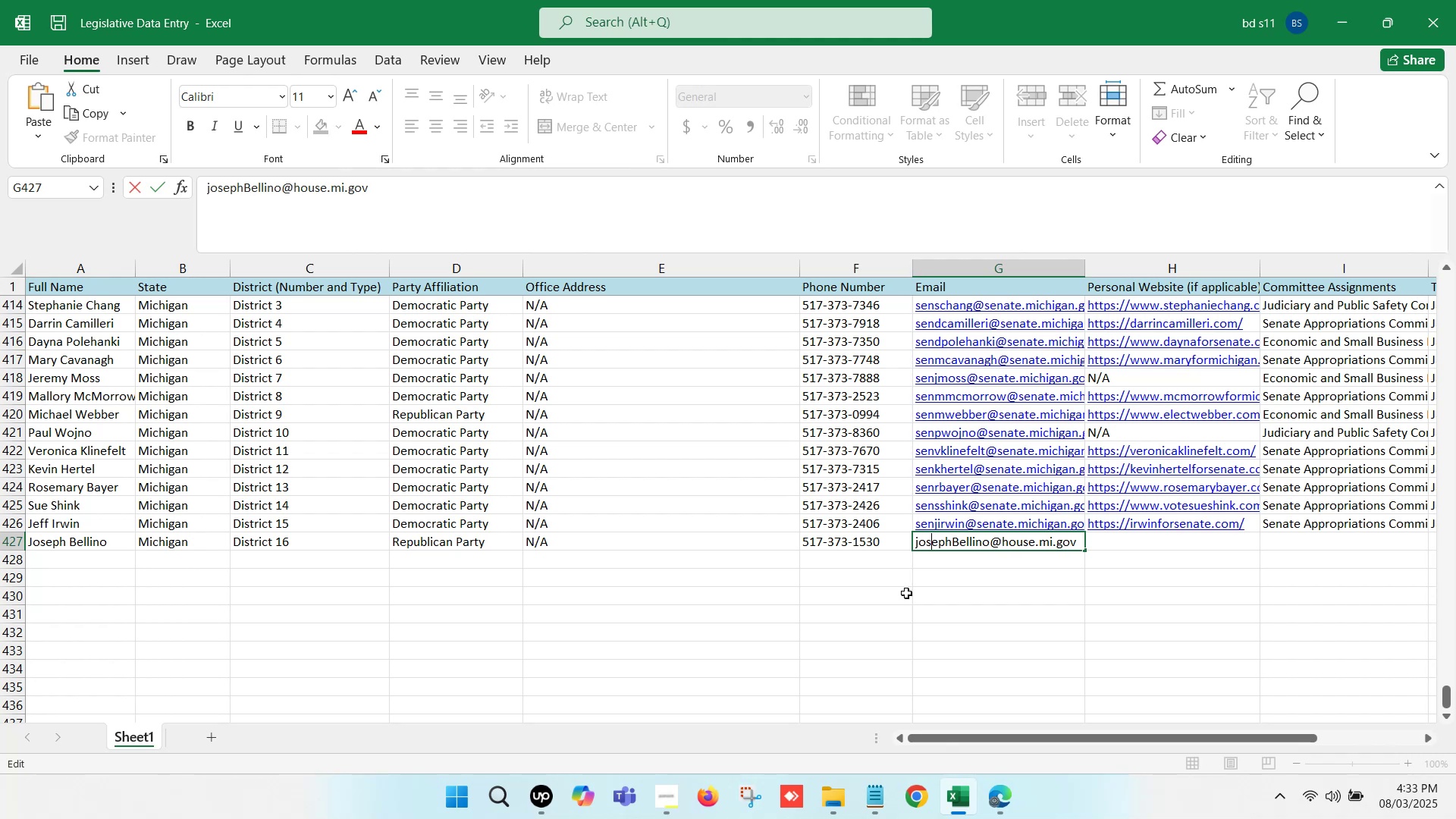 
key(ArrowRight)
 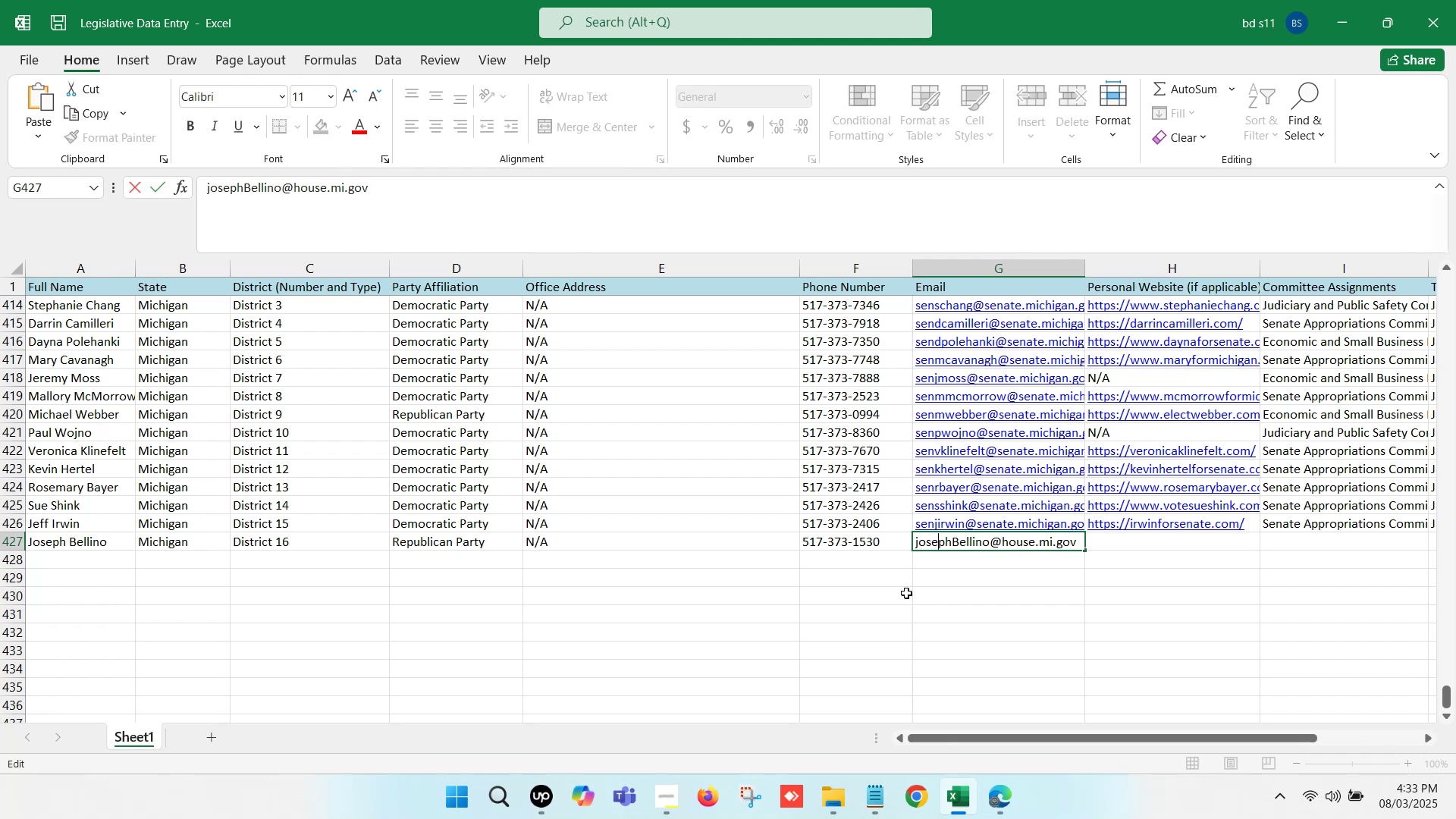 
key(ArrowRight)
 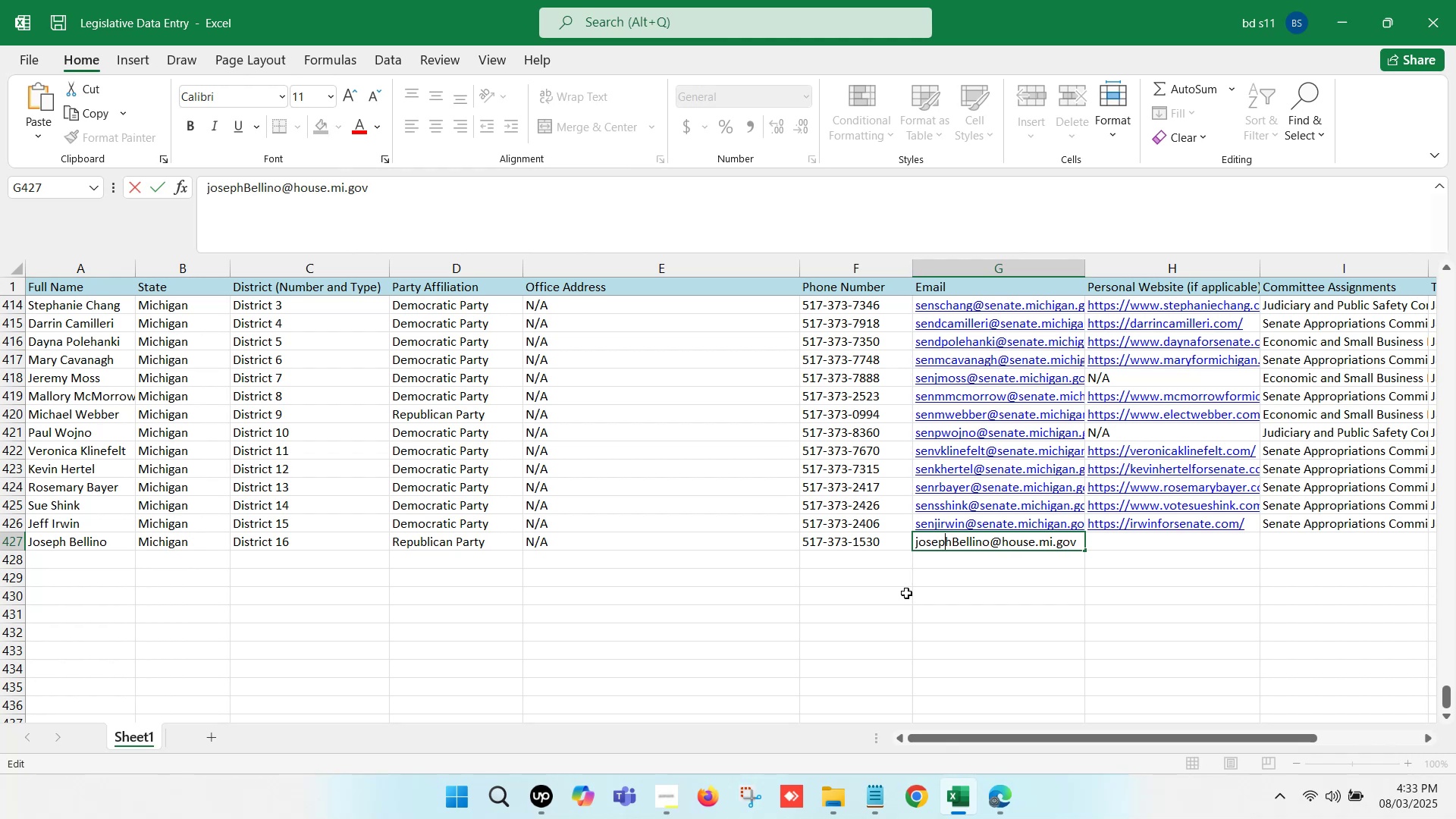 
key(ArrowRight)
 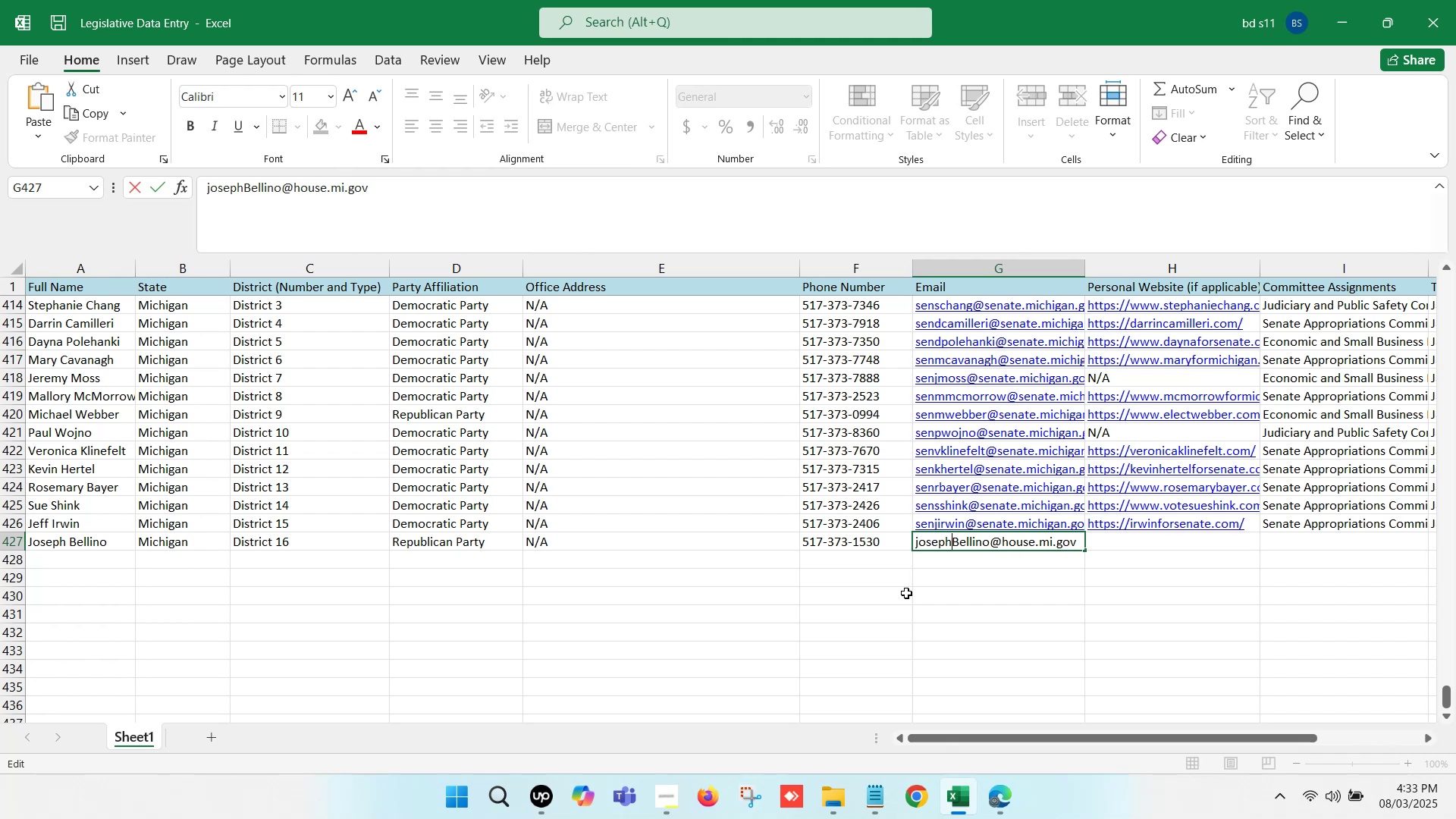 
key(ArrowRight)
 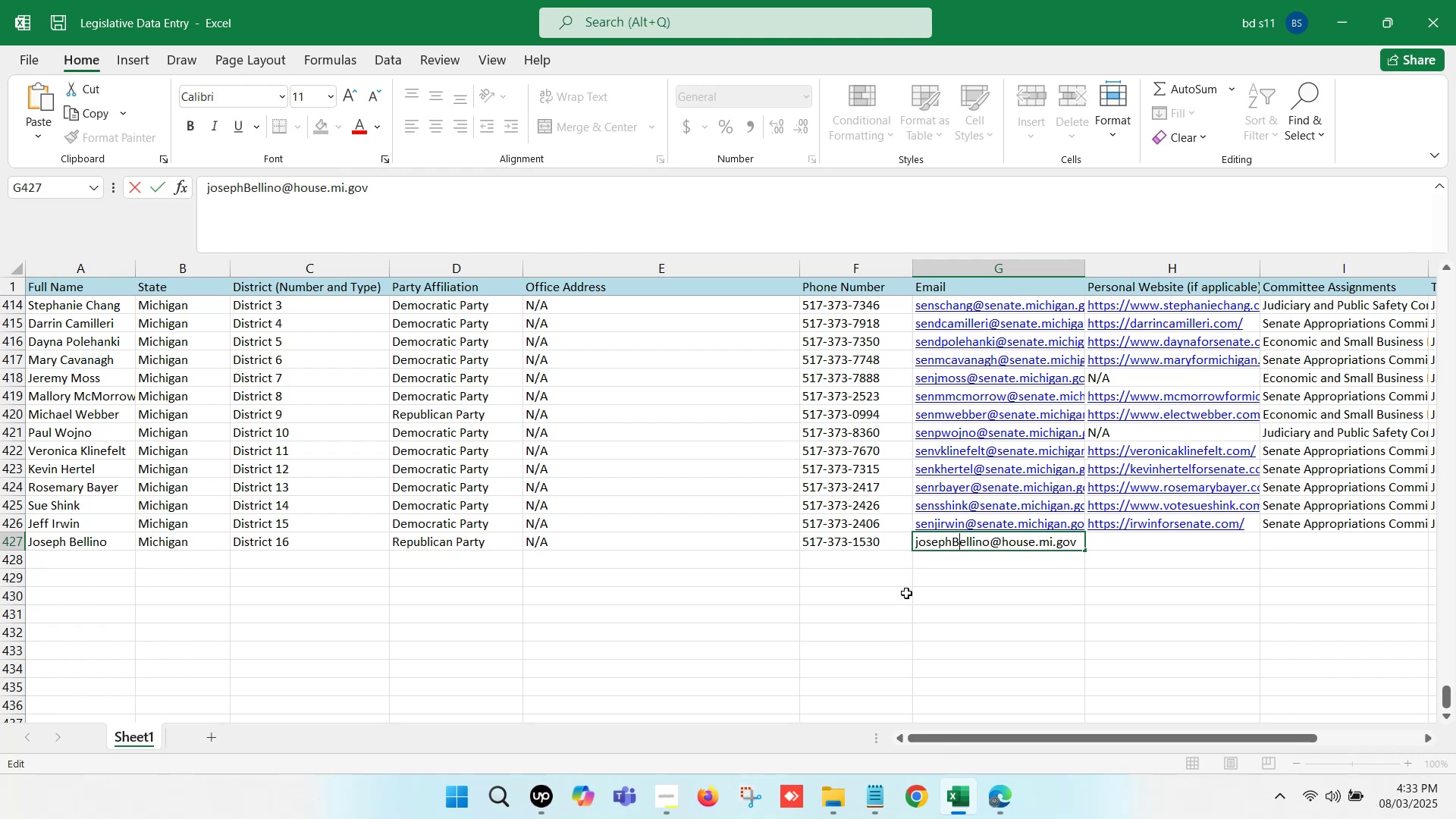 
key(Backspace)
 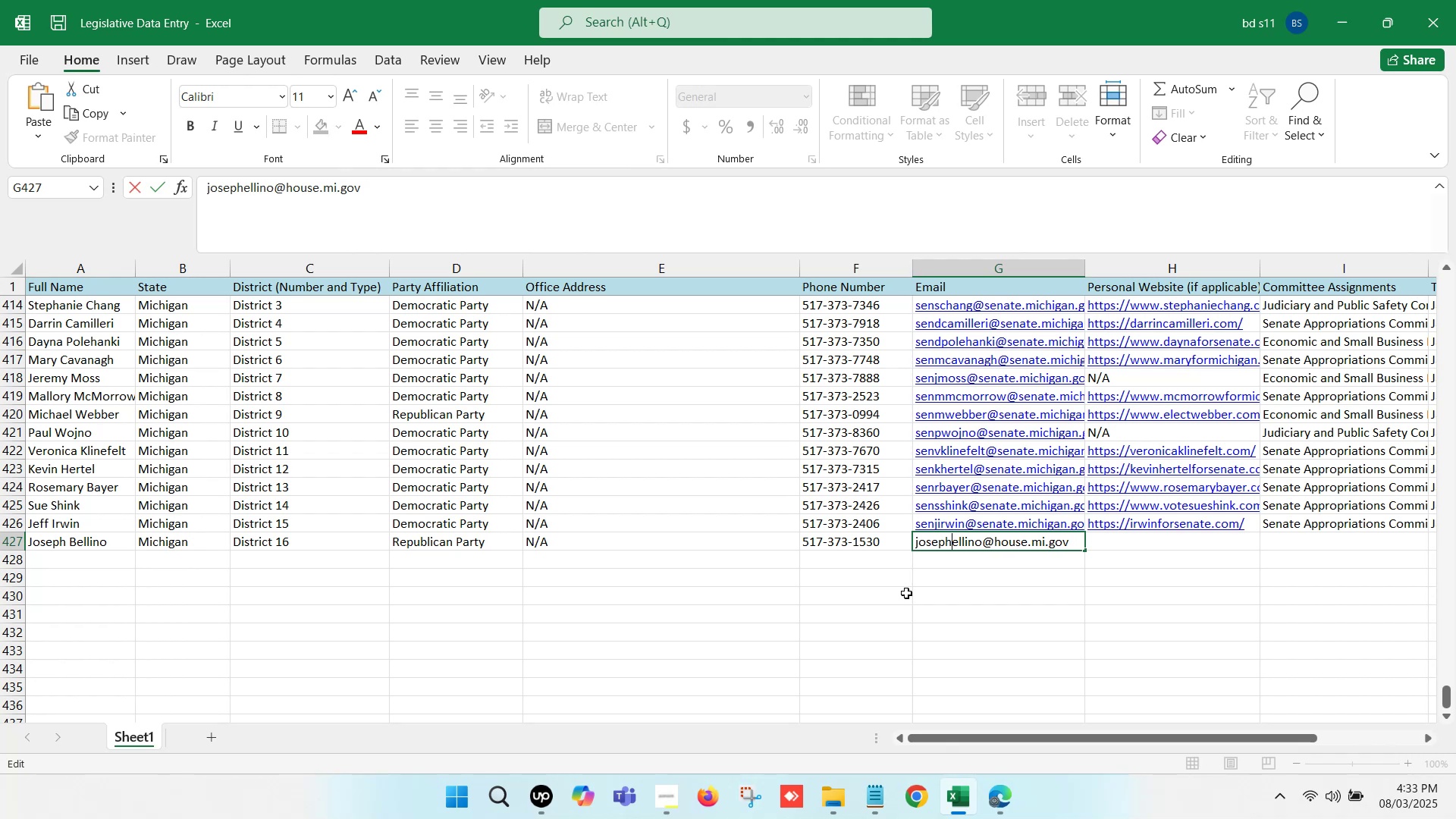 
key(B)
 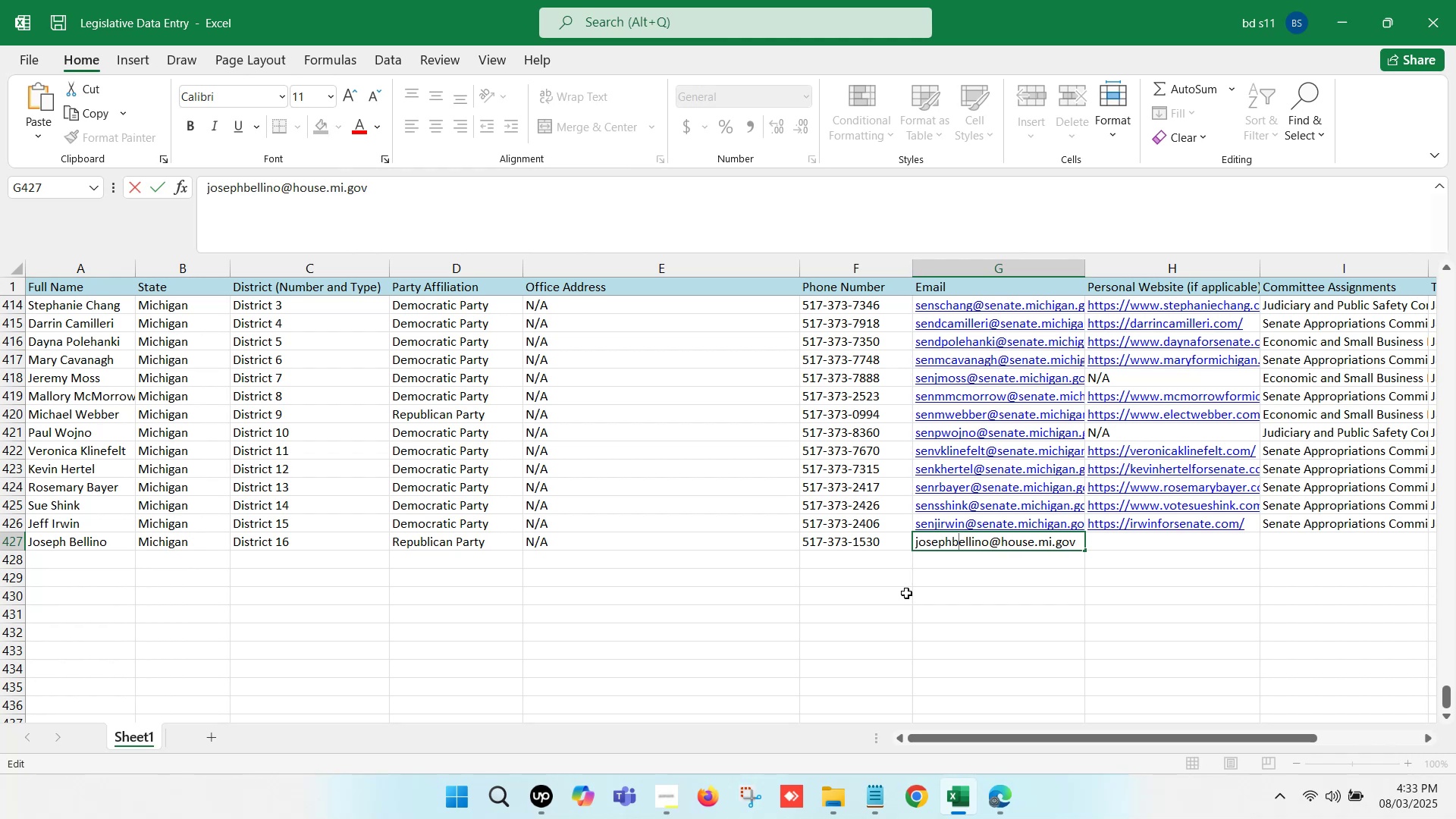 
left_click([906, 593])
 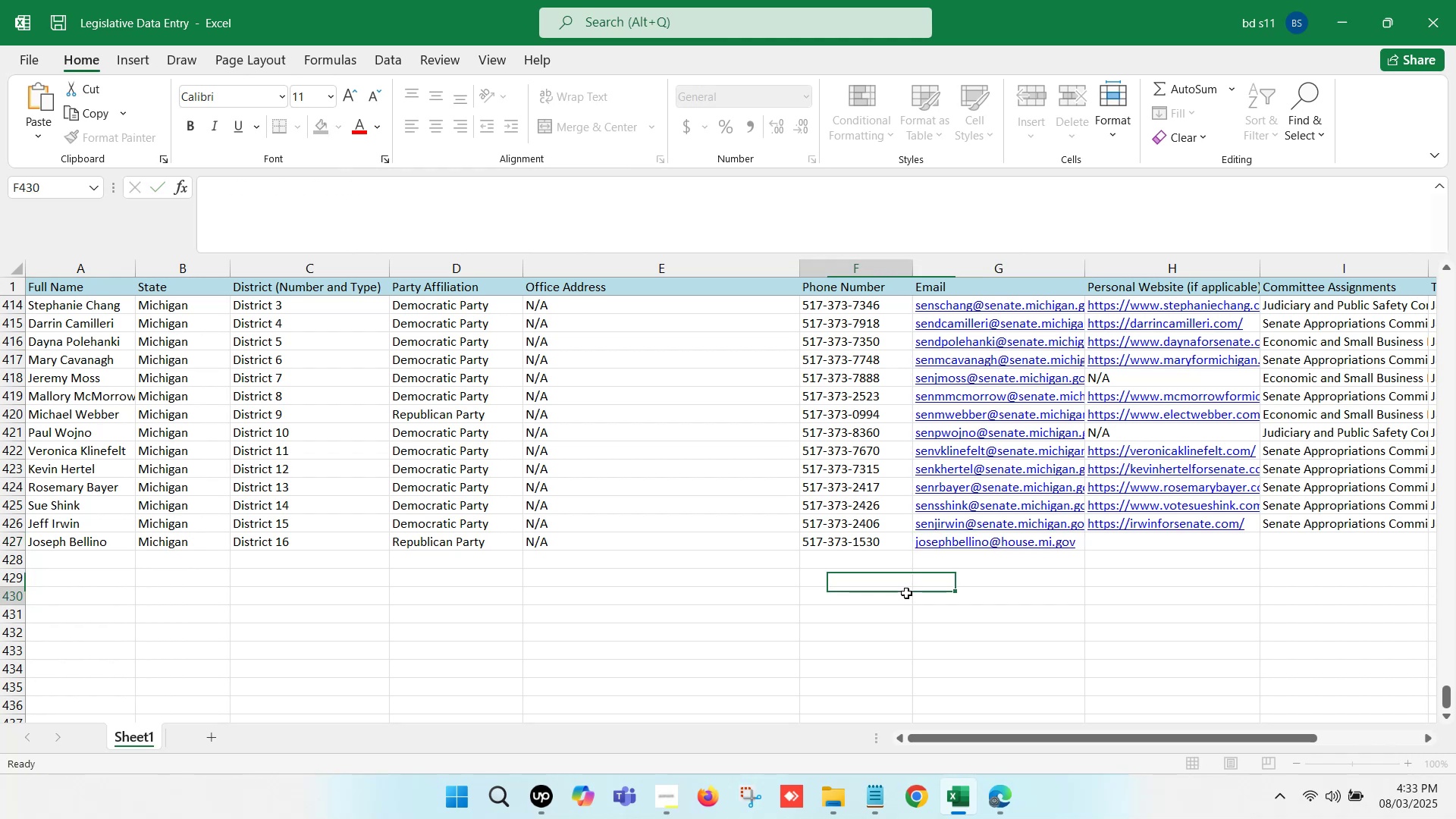 
key(Control+S)
 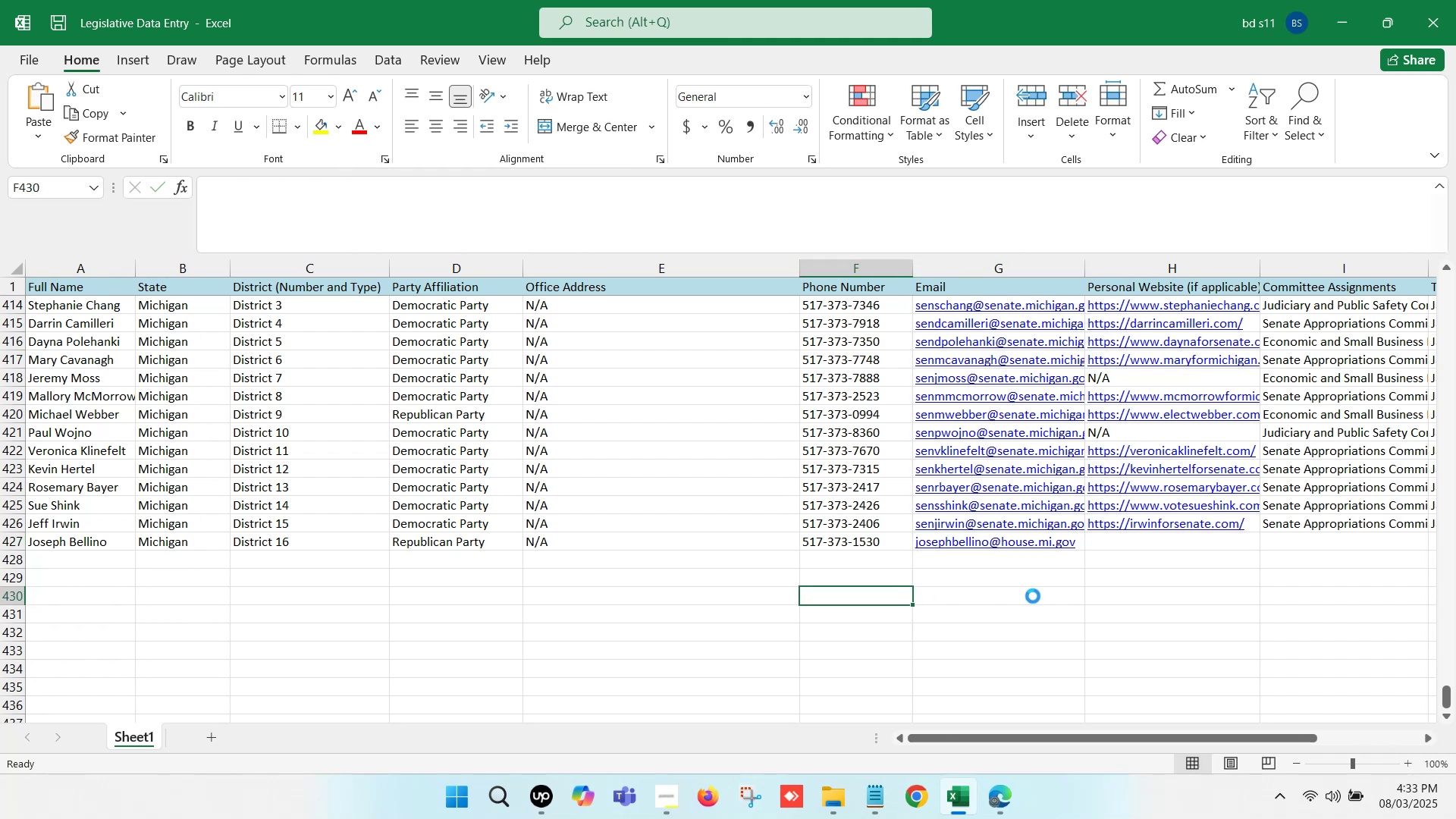 
left_click([1103, 596])
 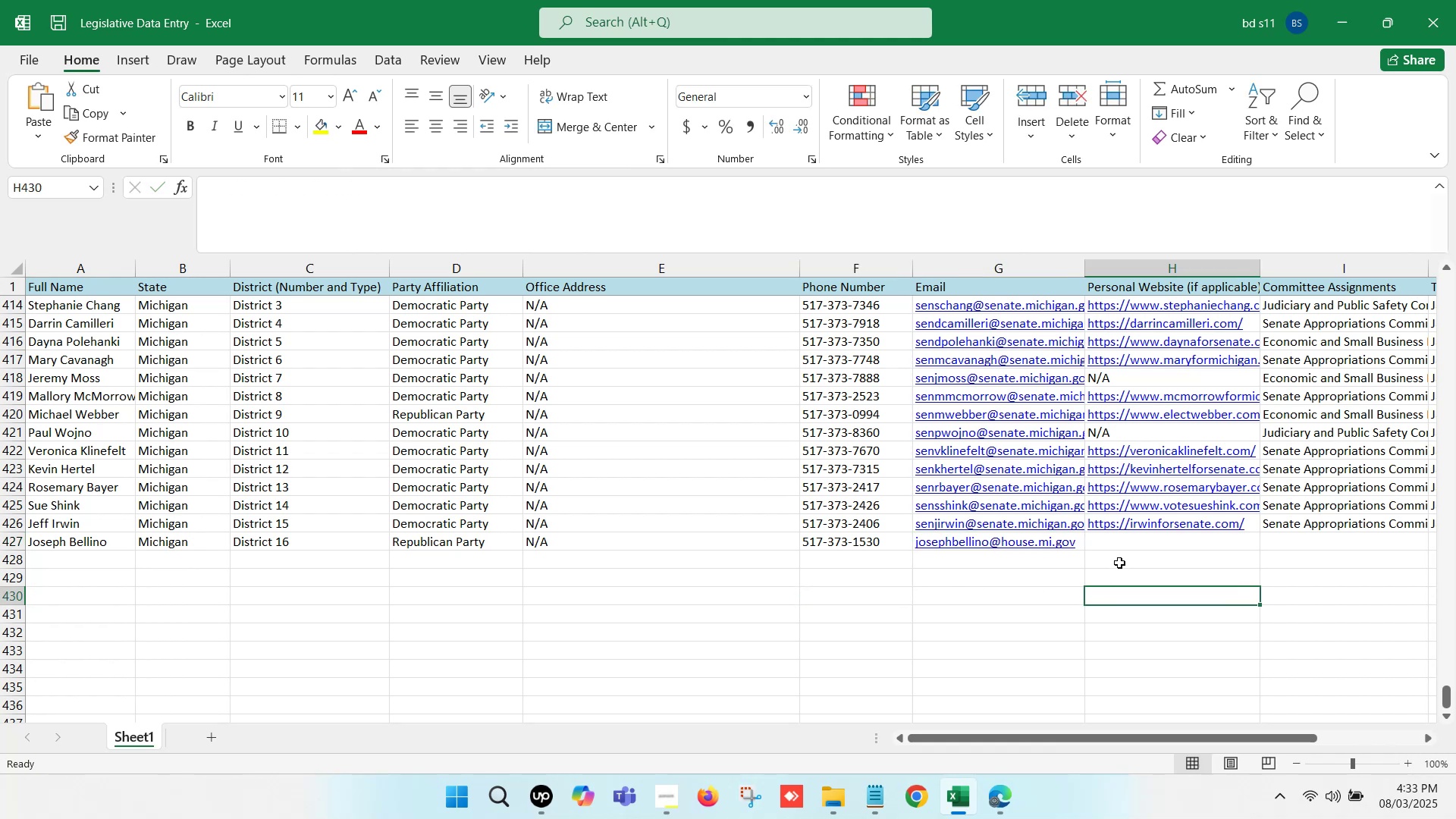 
left_click([1121, 544])
 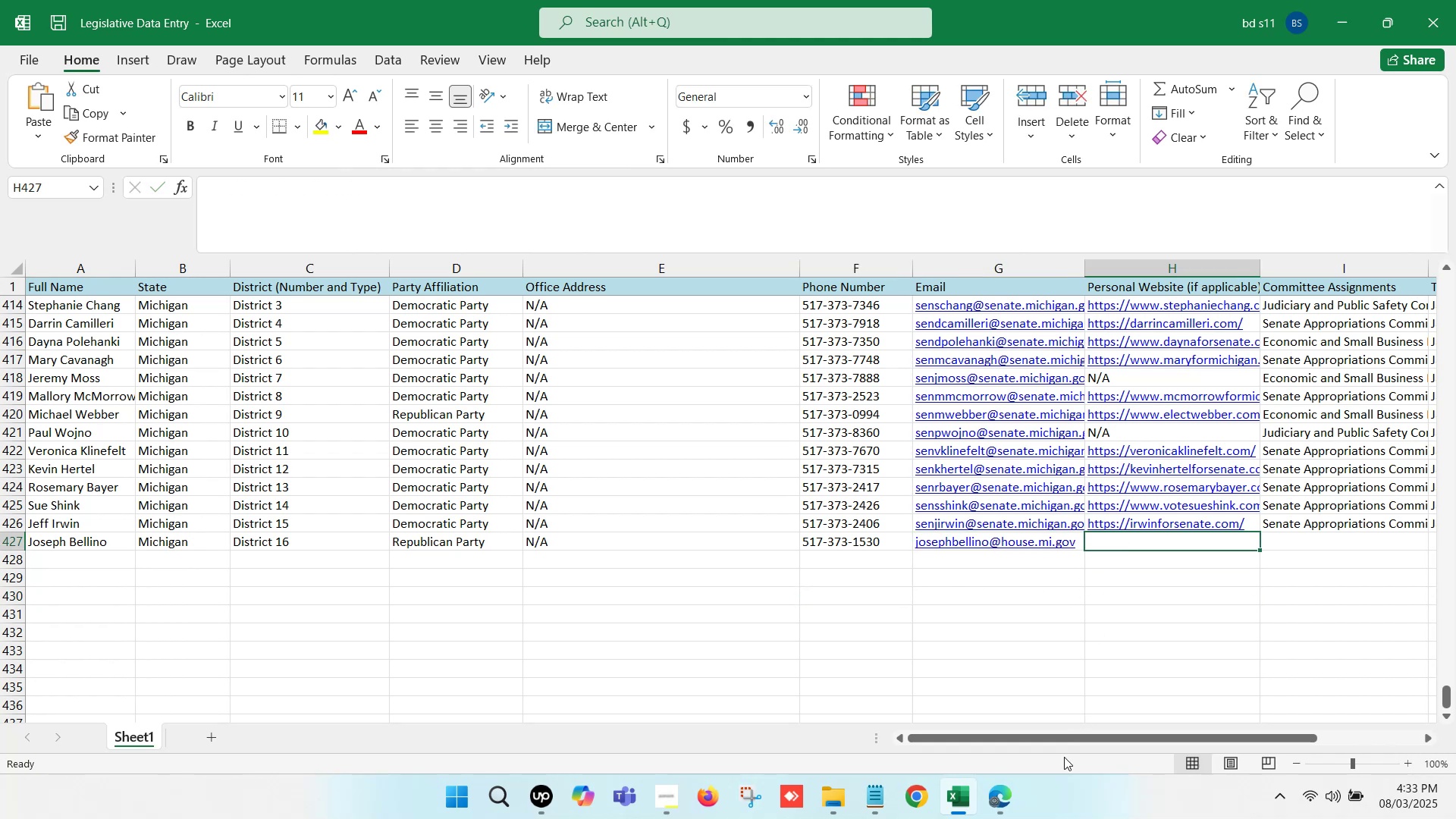 
left_click([1017, 799])
 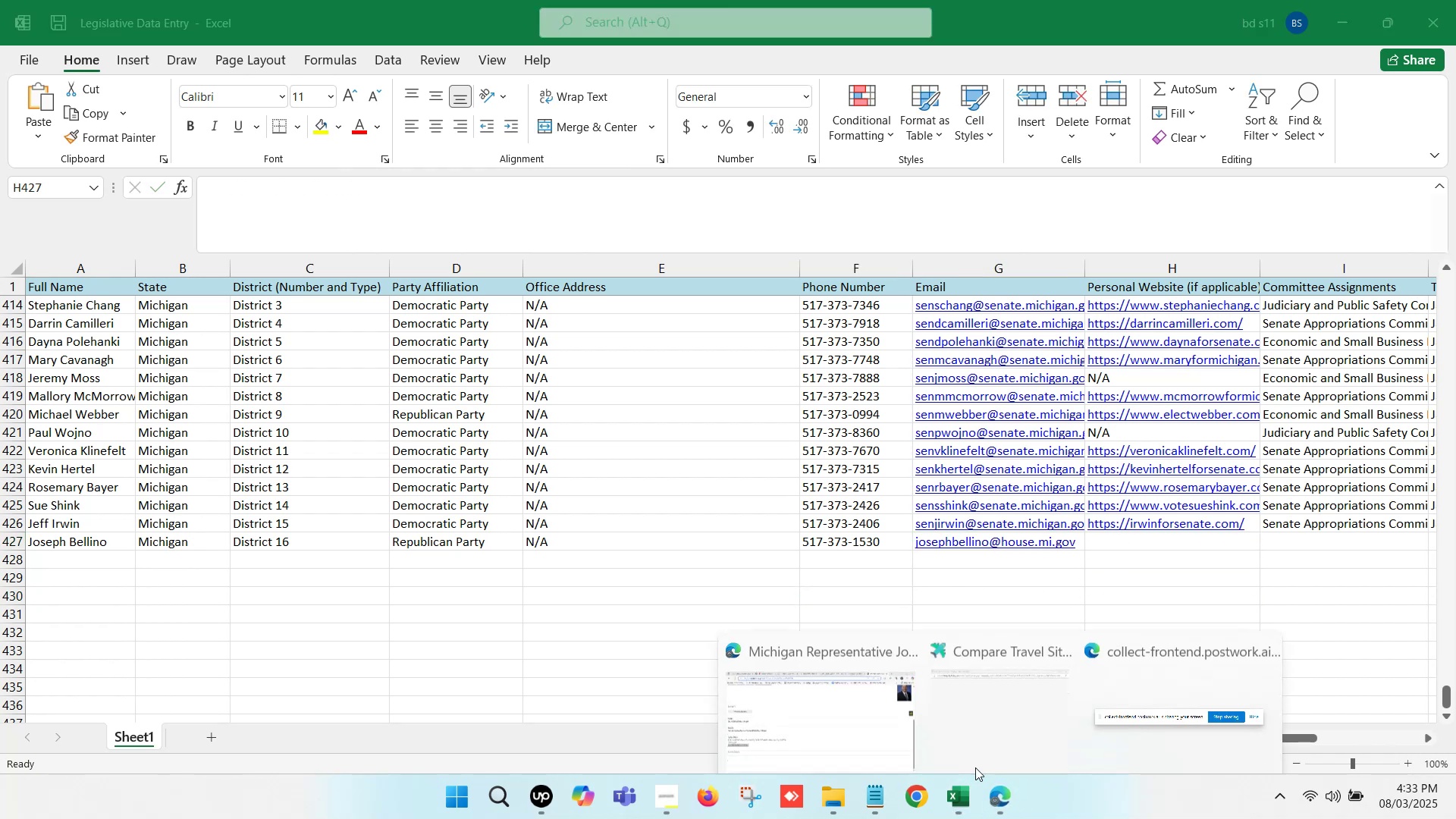 
left_click([841, 707])
 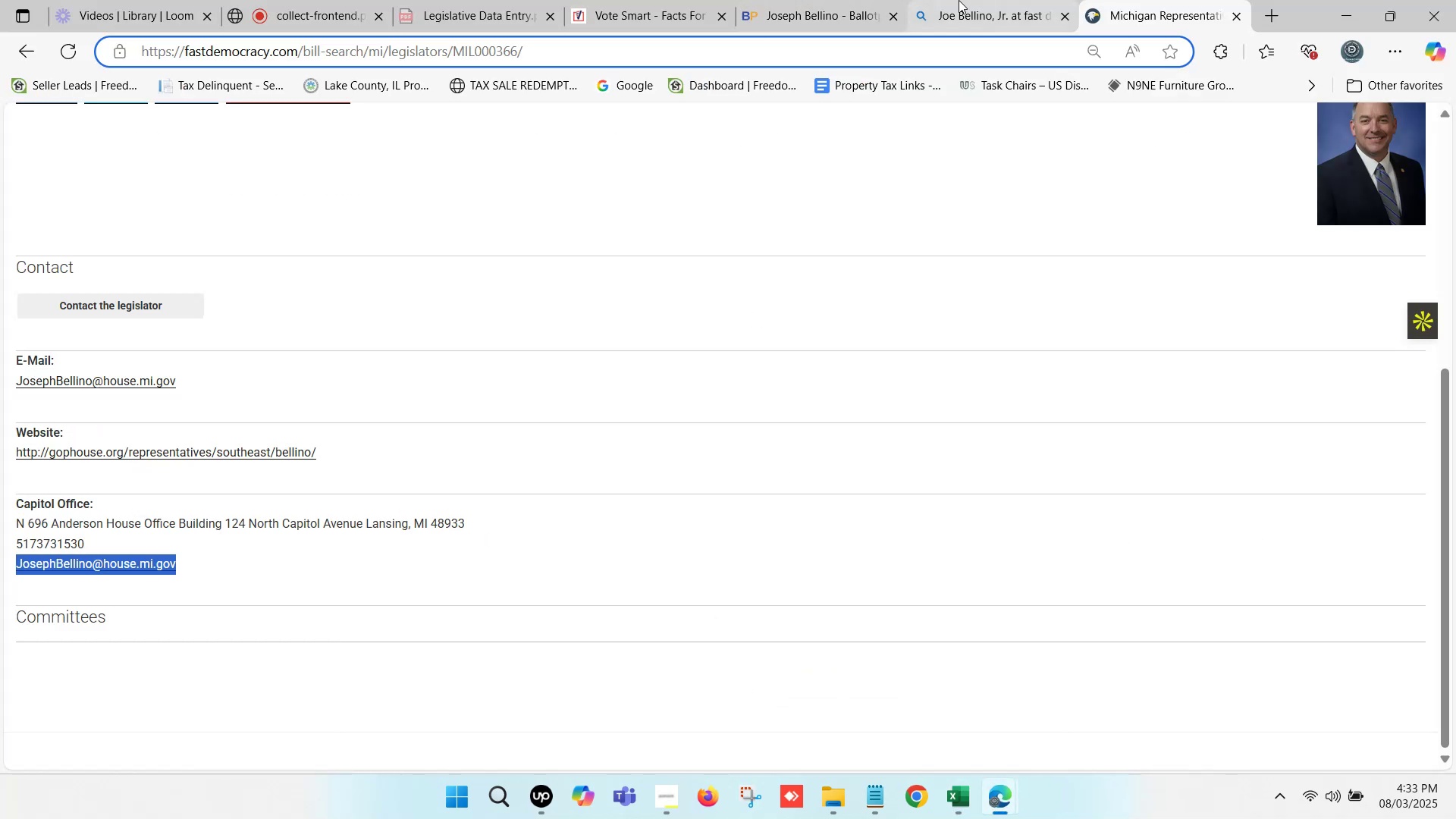 
left_click([968, 0])
 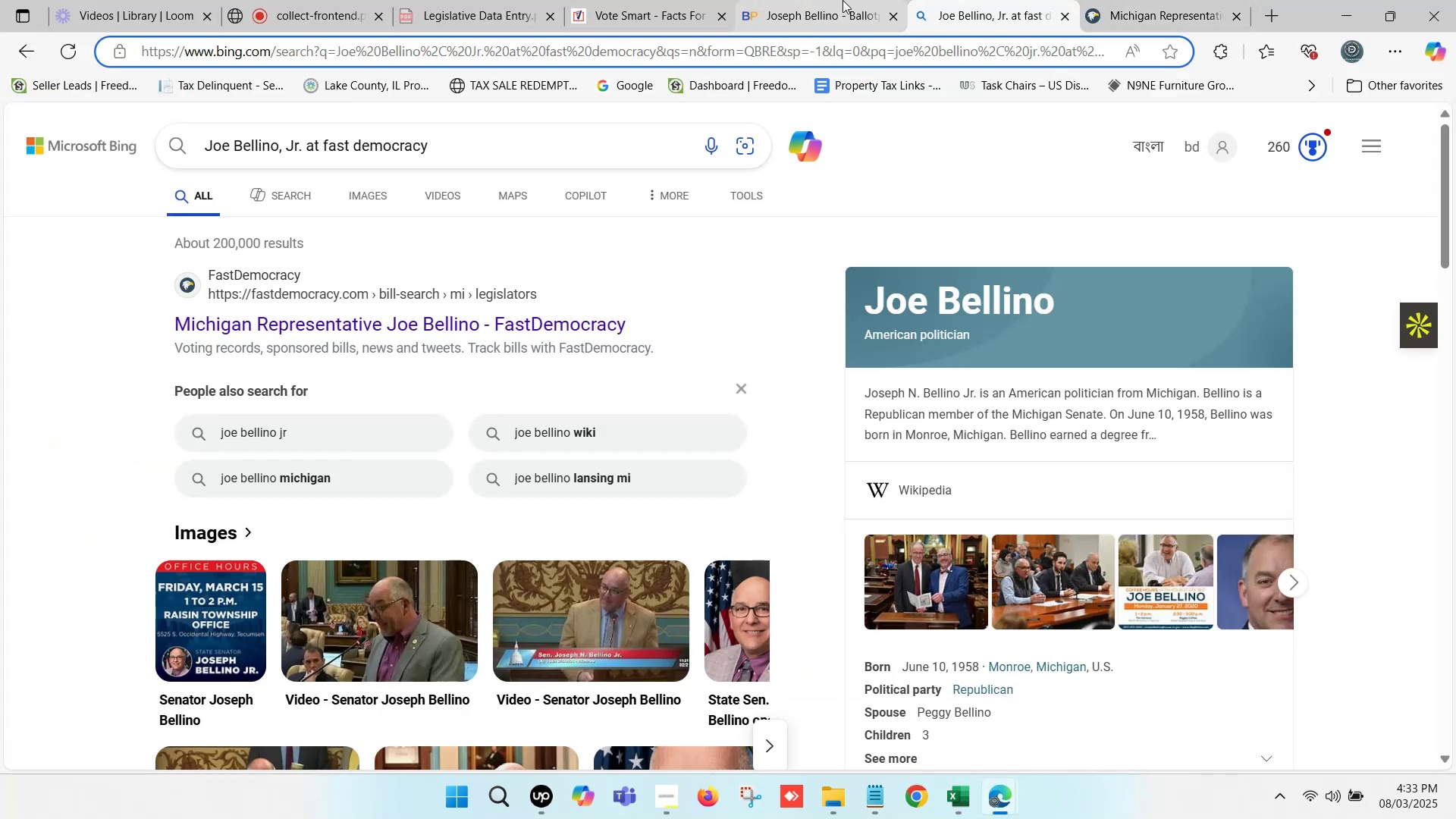 
scroll: coordinate [1072, 385], scroll_direction: down, amount: 7.0
 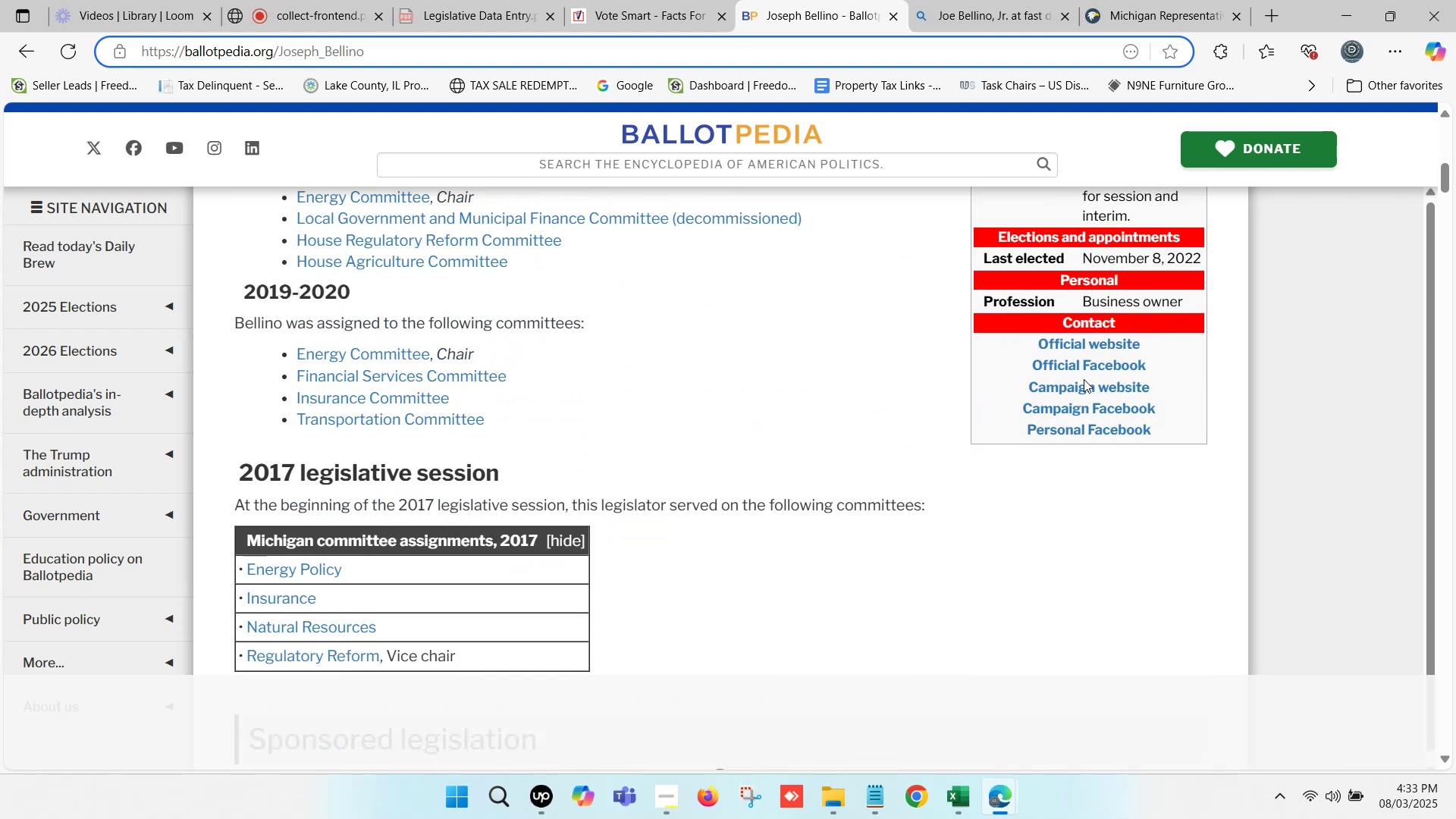 
left_click([1084, 381])
 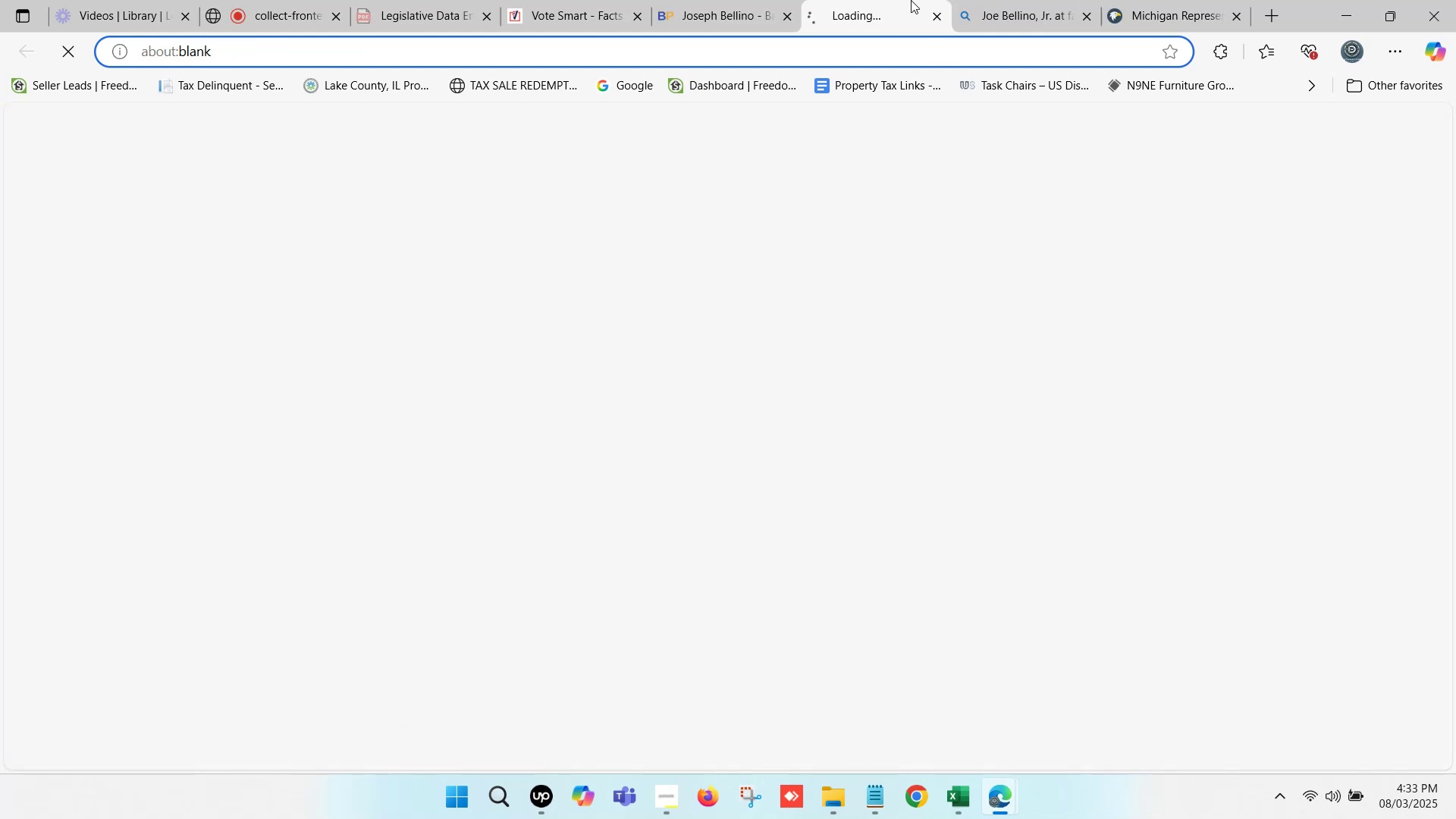 
left_click([910, 0])
 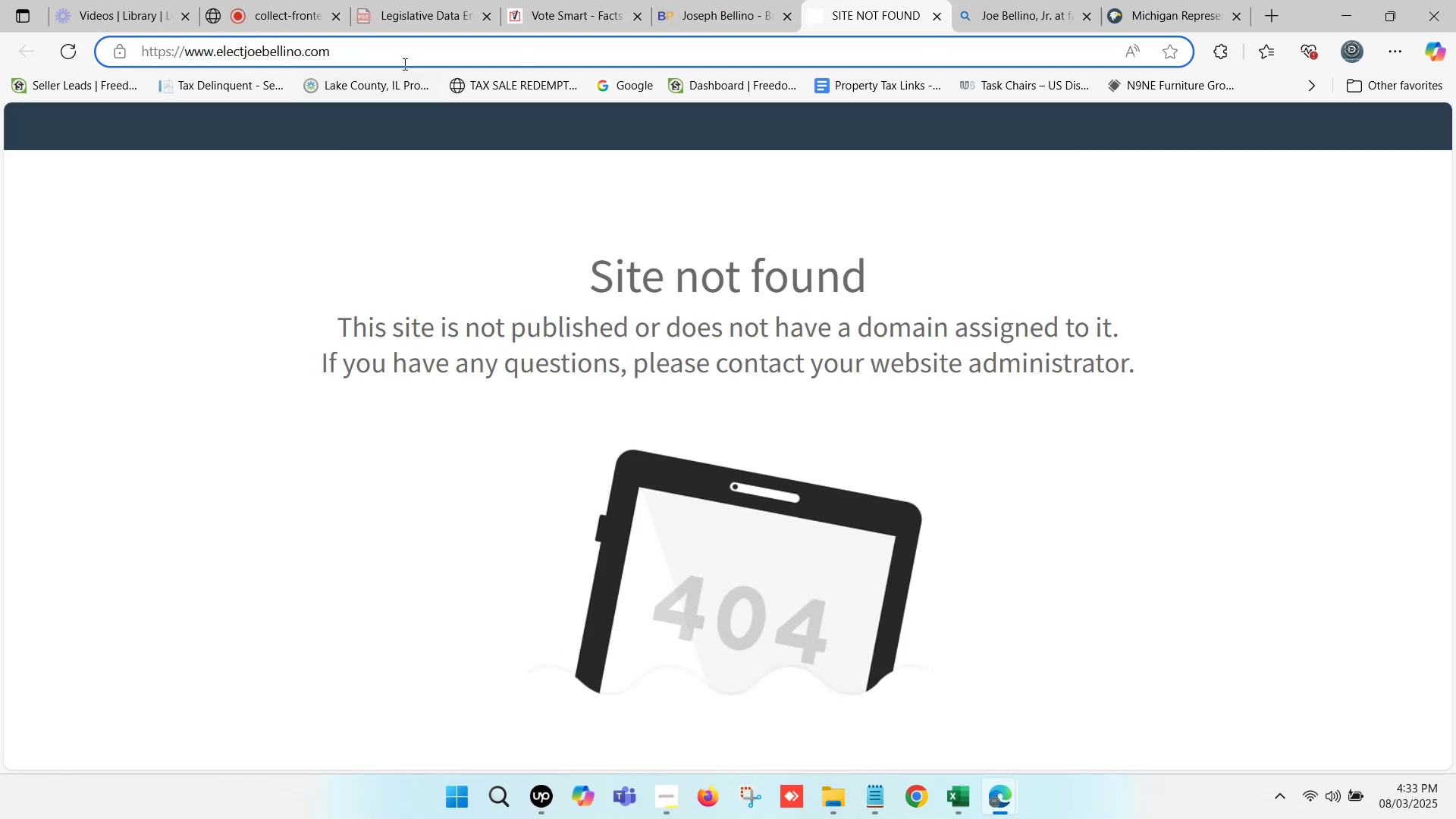 
left_click([389, 52])
 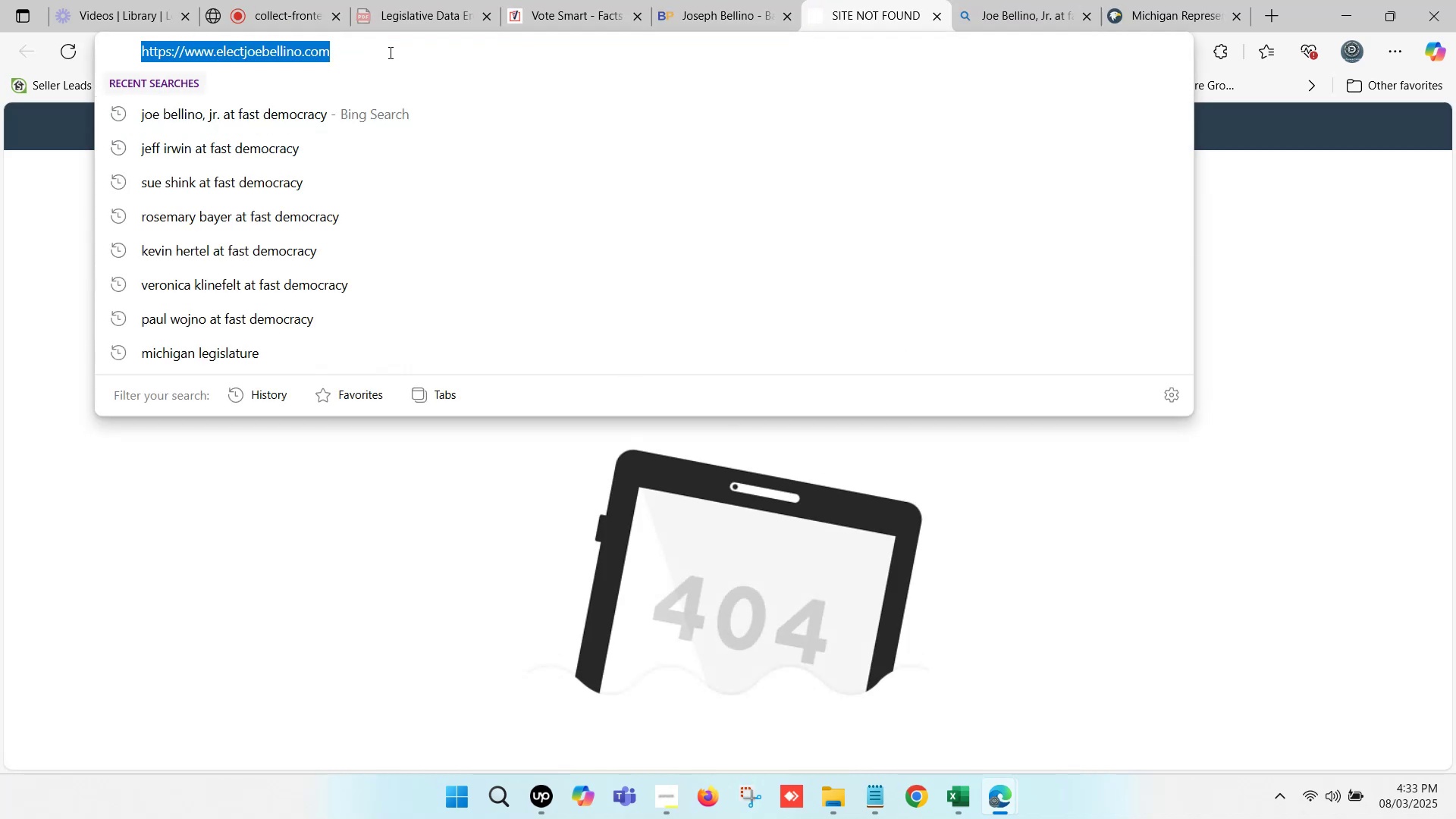 
key(Control+C)
 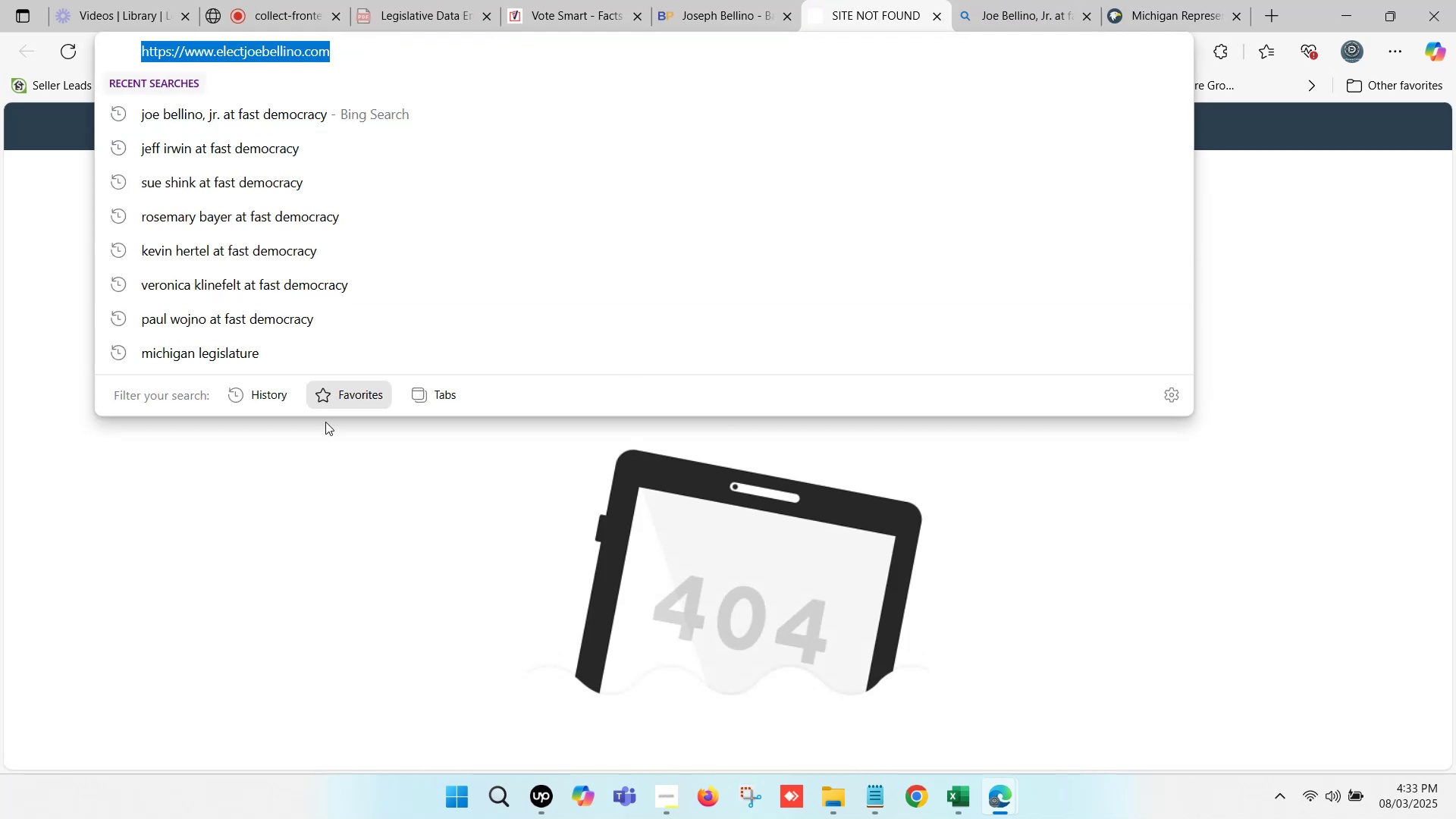 
key(Control+C)
 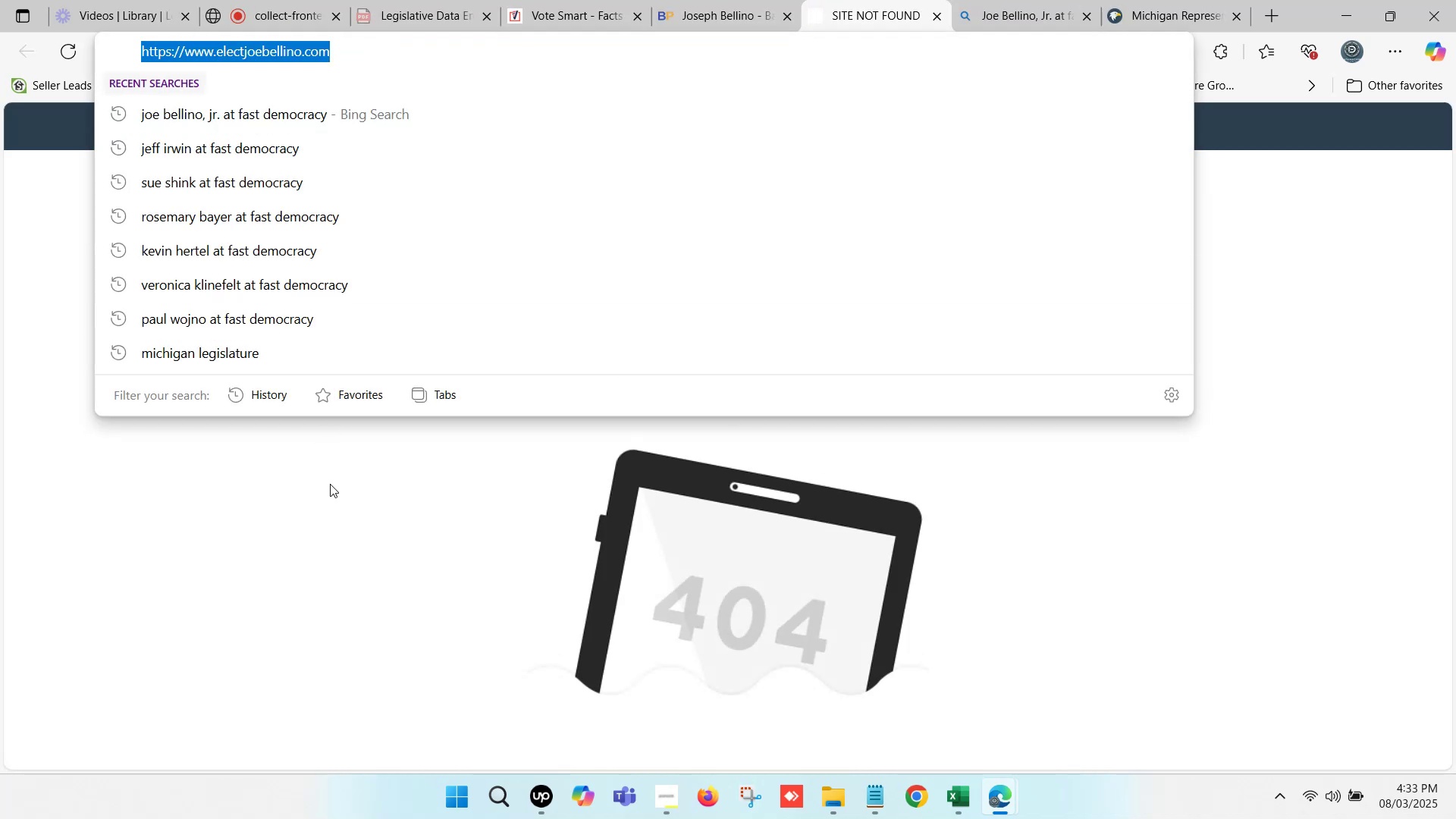 
left_click([330, 485])
 